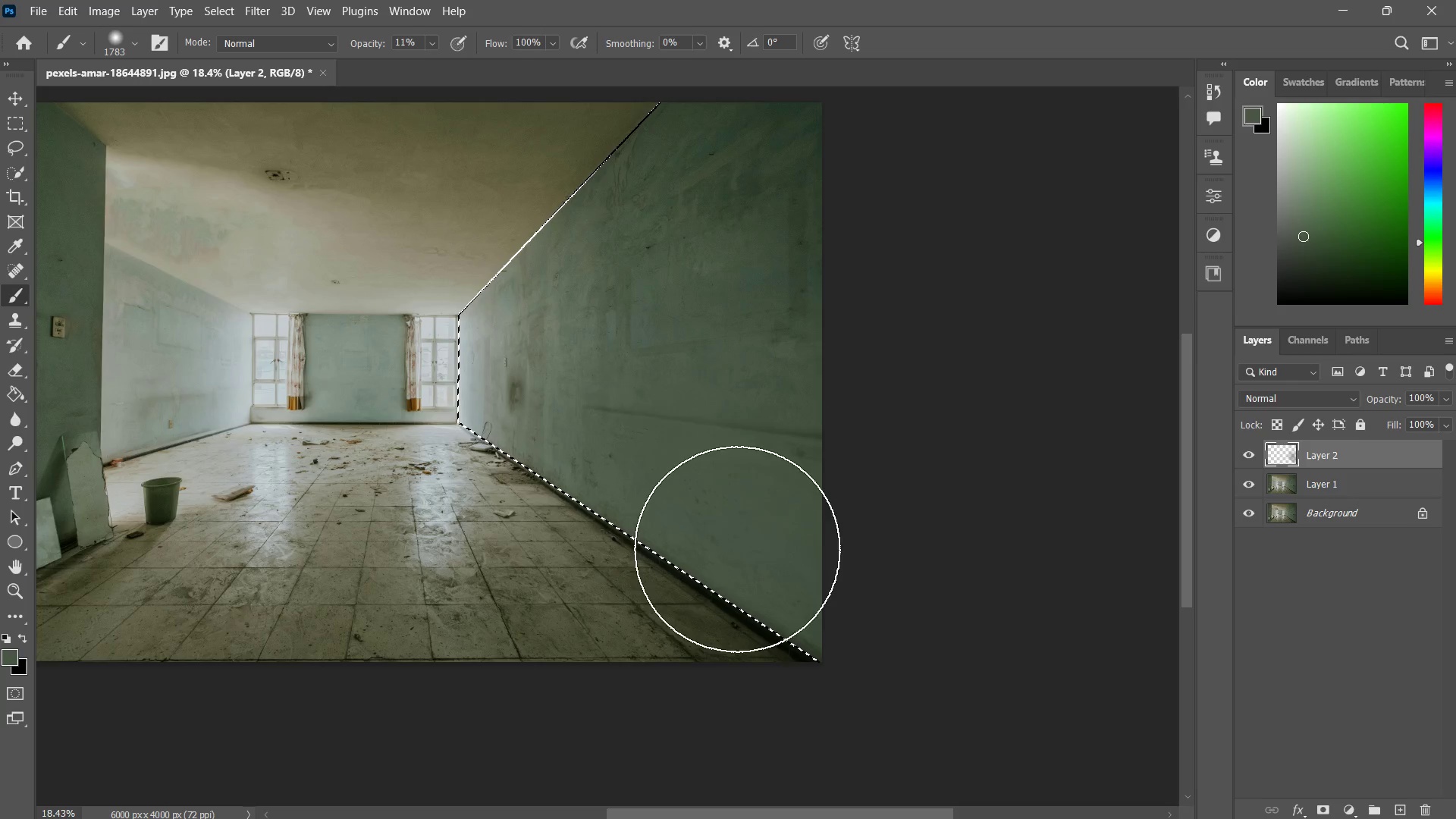 
left_click_drag(start_coordinate=[737, 549], to_coordinate=[544, 453])
 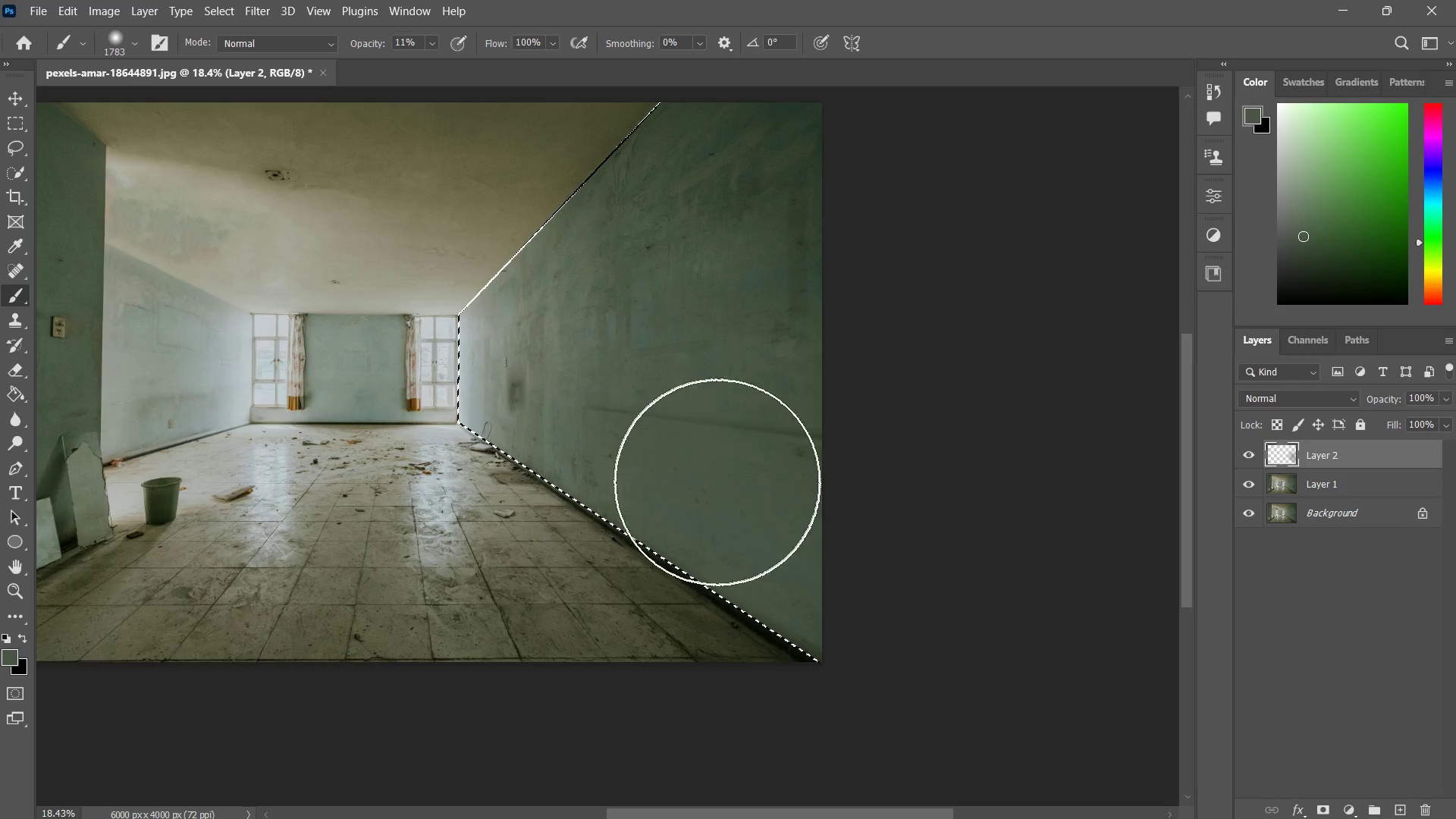 
left_click_drag(start_coordinate=[717, 482], to_coordinate=[506, 414])
 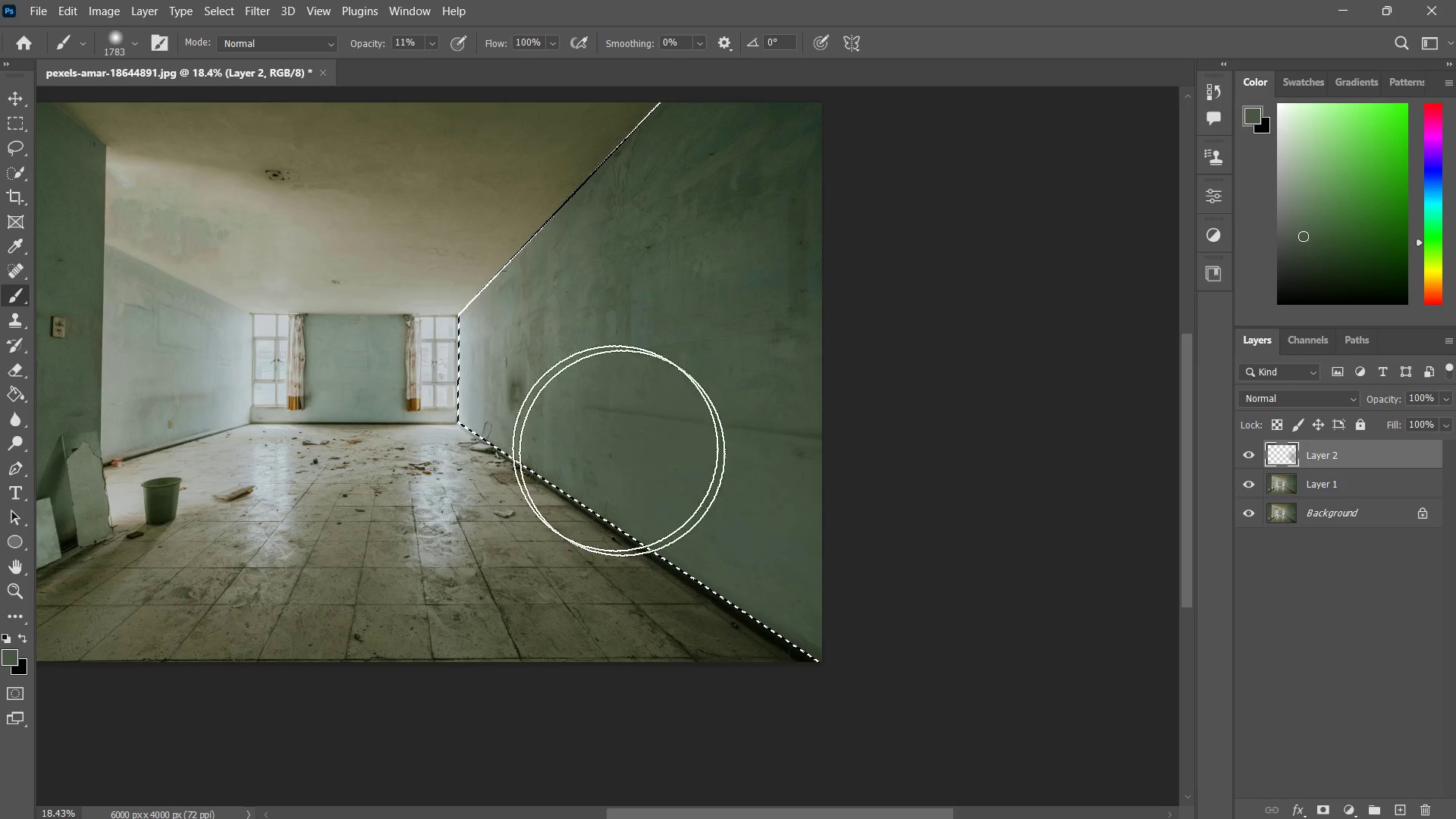 
left_click_drag(start_coordinate=[657, 469], to_coordinate=[494, 374])
 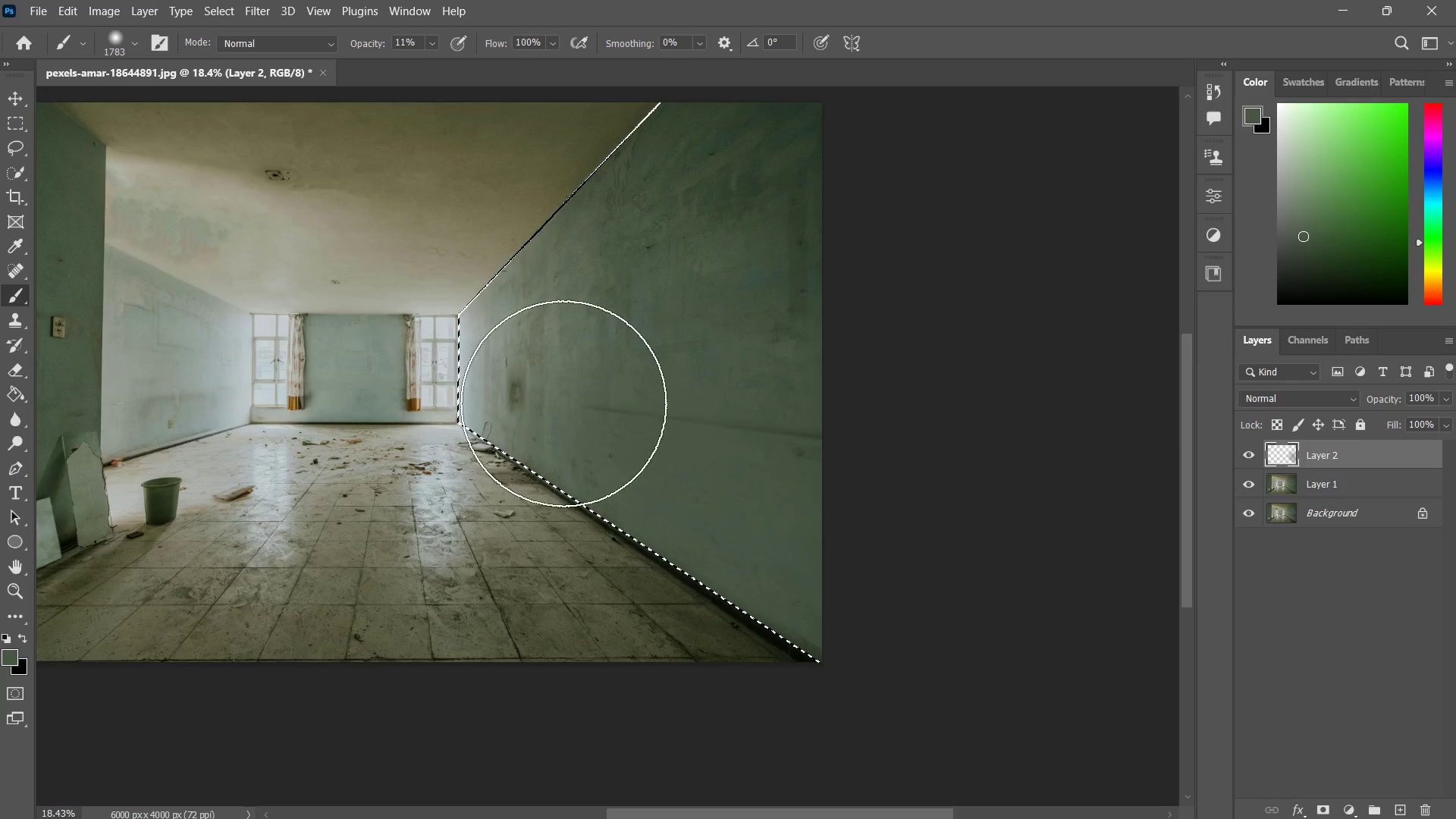 
left_click_drag(start_coordinate=[564, 403], to_coordinate=[443, 381])
 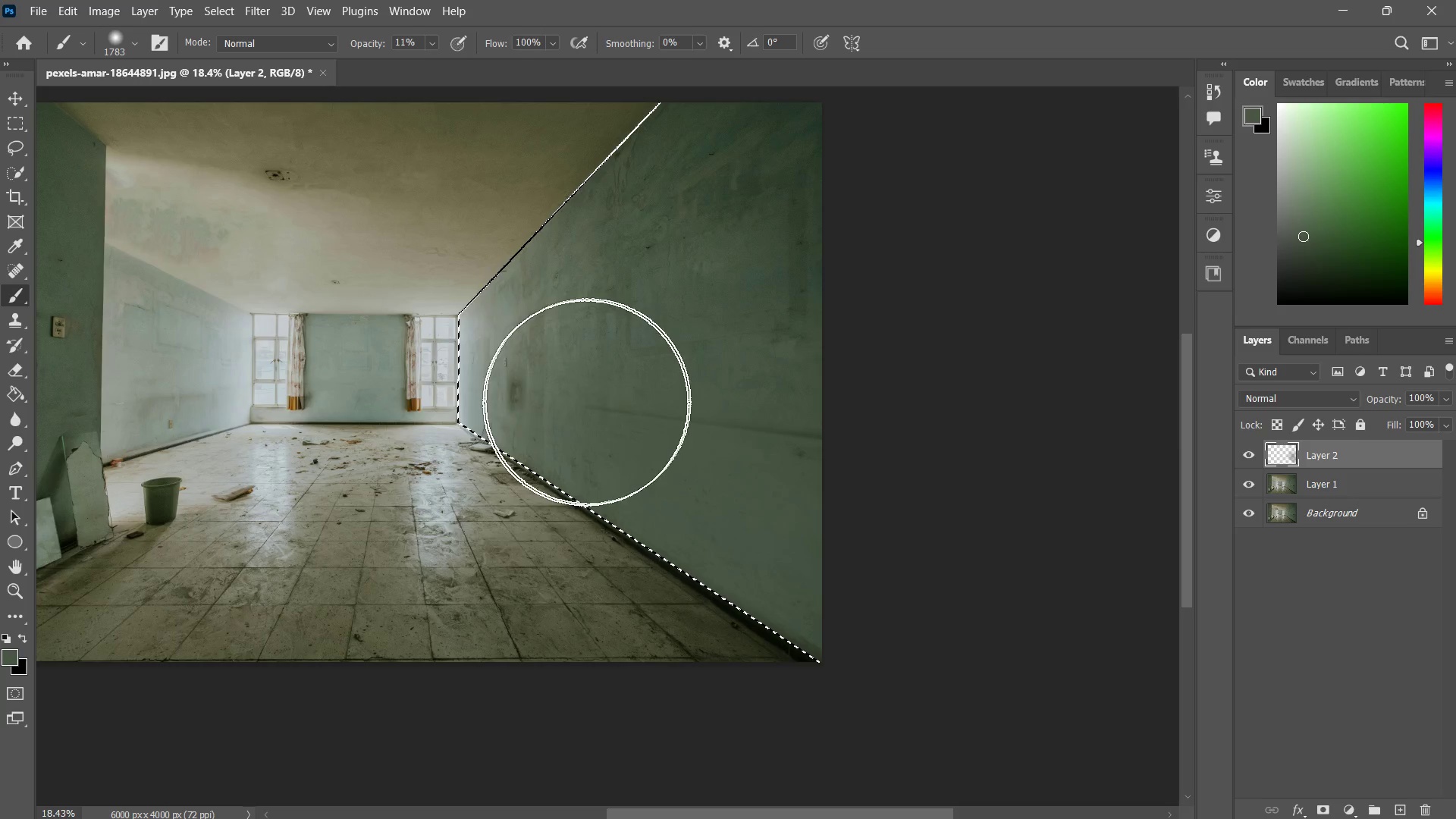 
left_click_drag(start_coordinate=[585, 394], to_coordinate=[472, 453])
 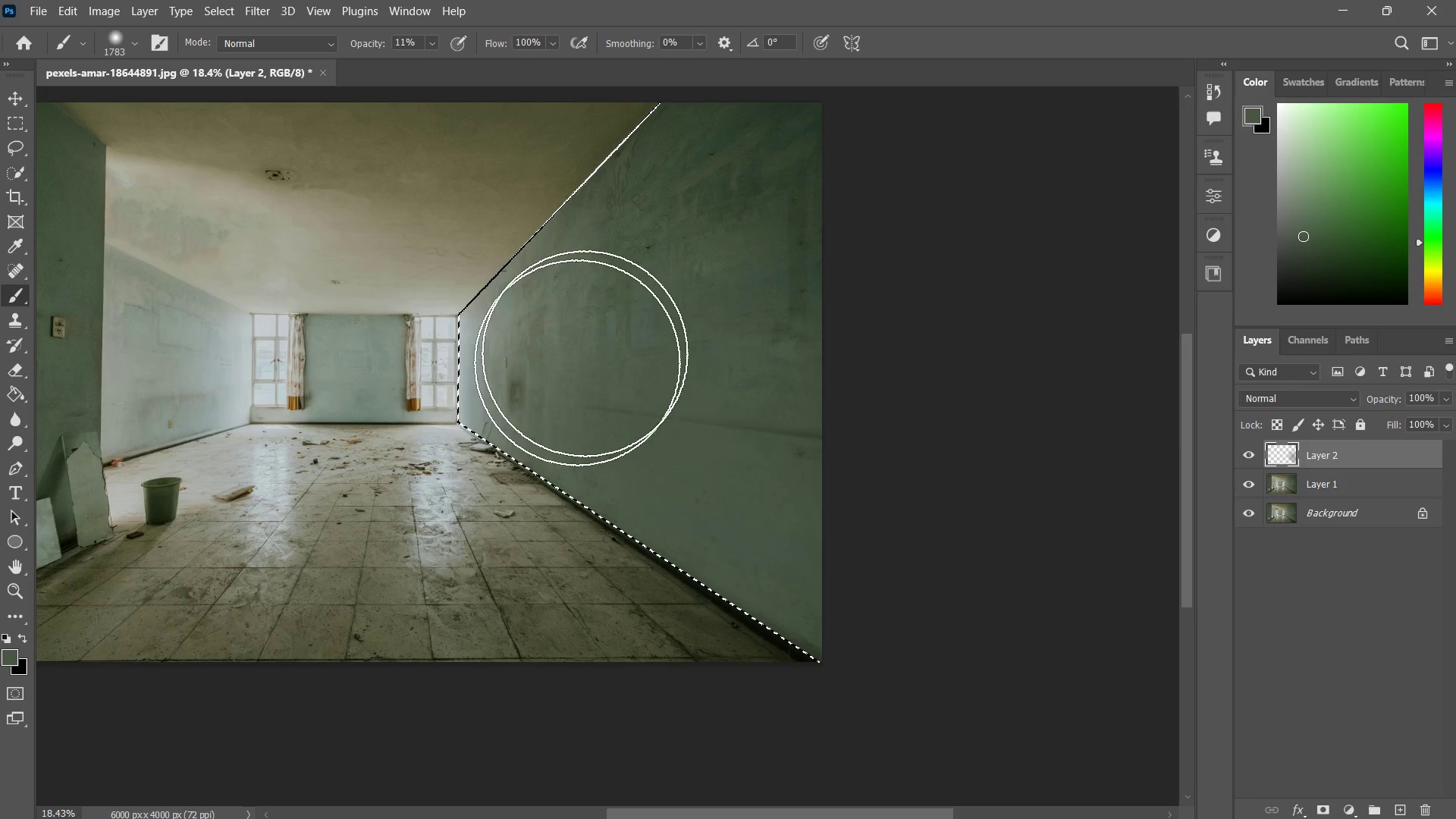 
left_click_drag(start_coordinate=[595, 350], to_coordinate=[537, 510])
 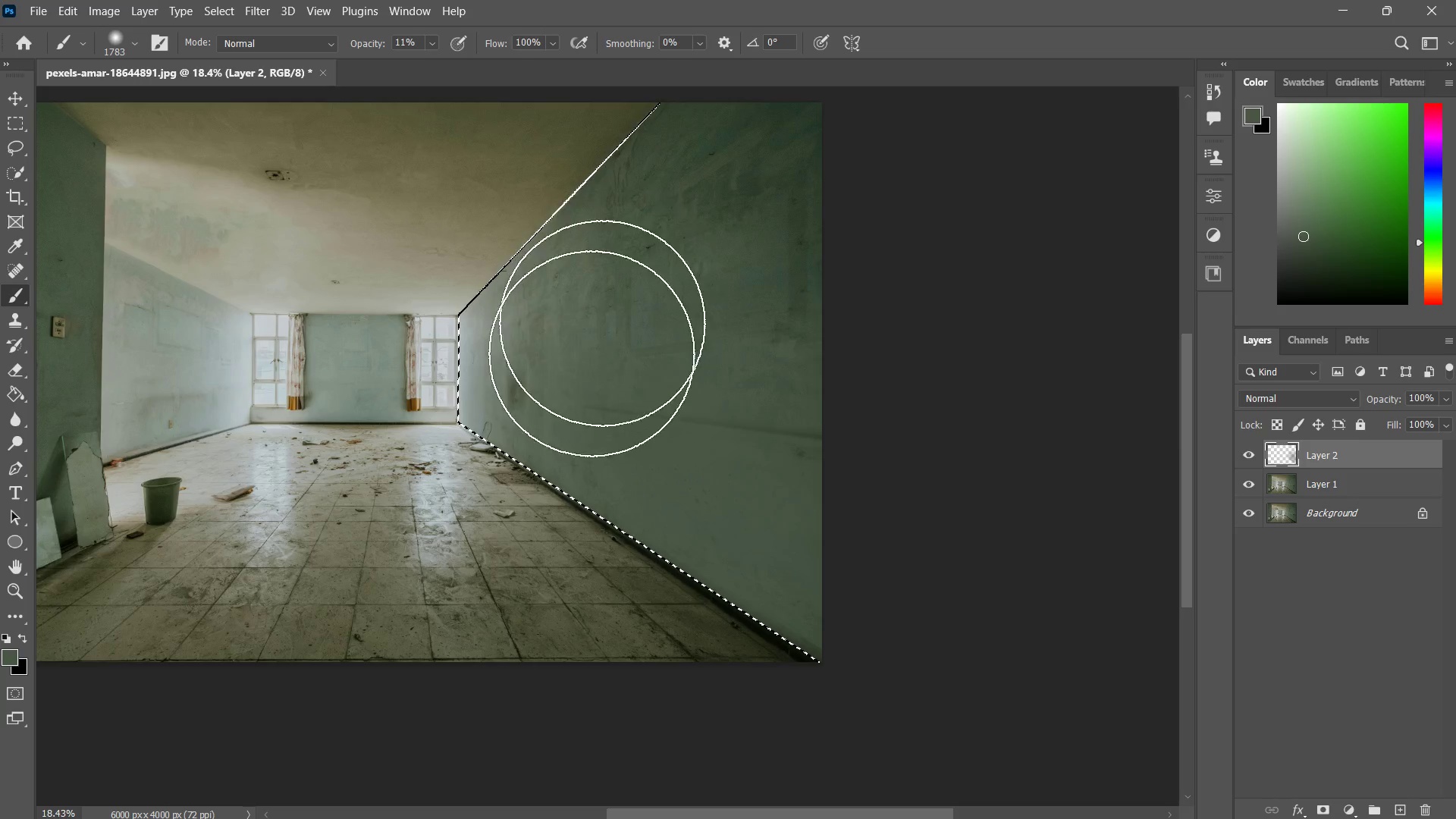 
left_click_drag(start_coordinate=[612, 287], to_coordinate=[544, 494])
 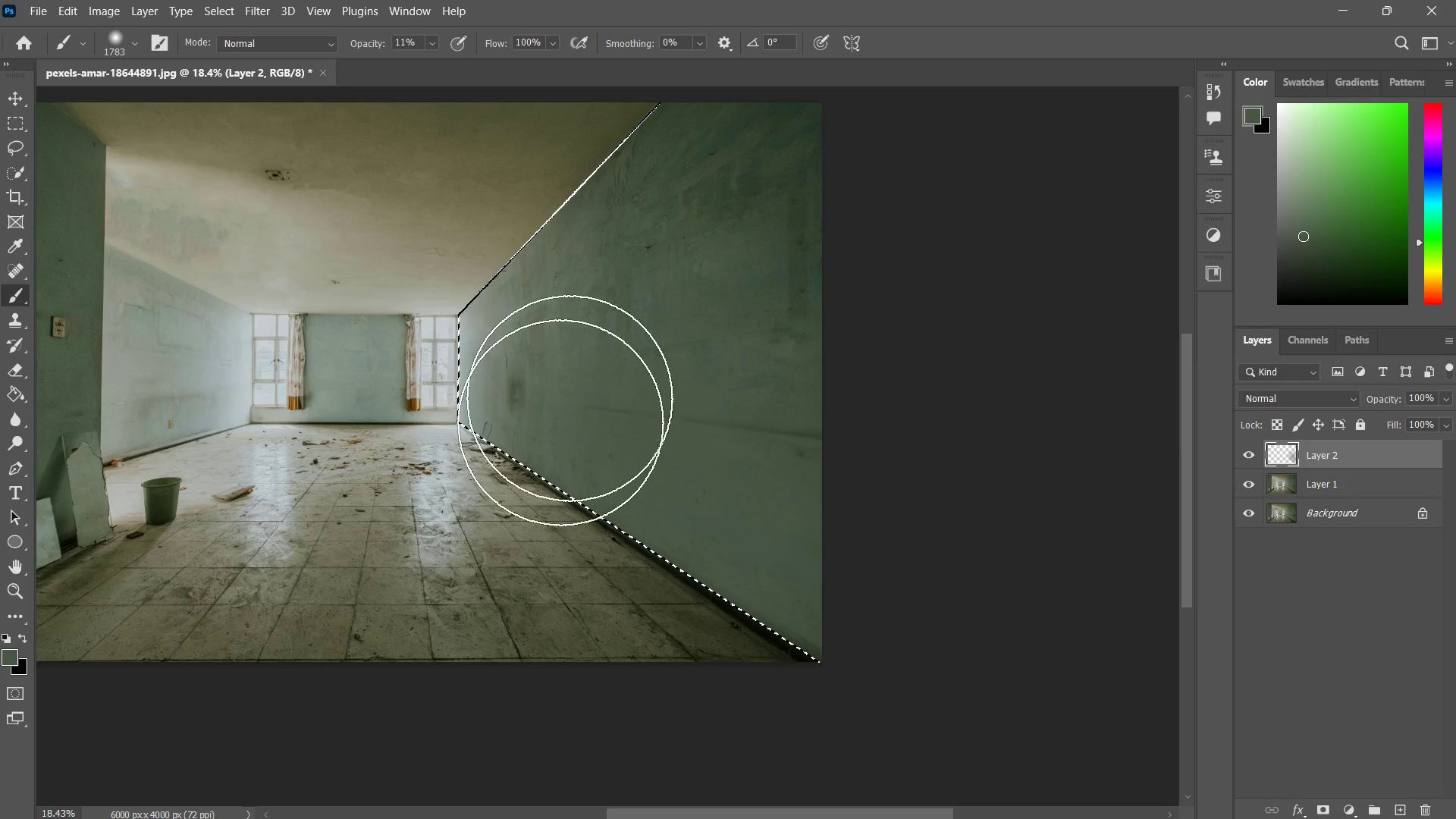 
left_click_drag(start_coordinate=[593, 311], to_coordinate=[522, 532])
 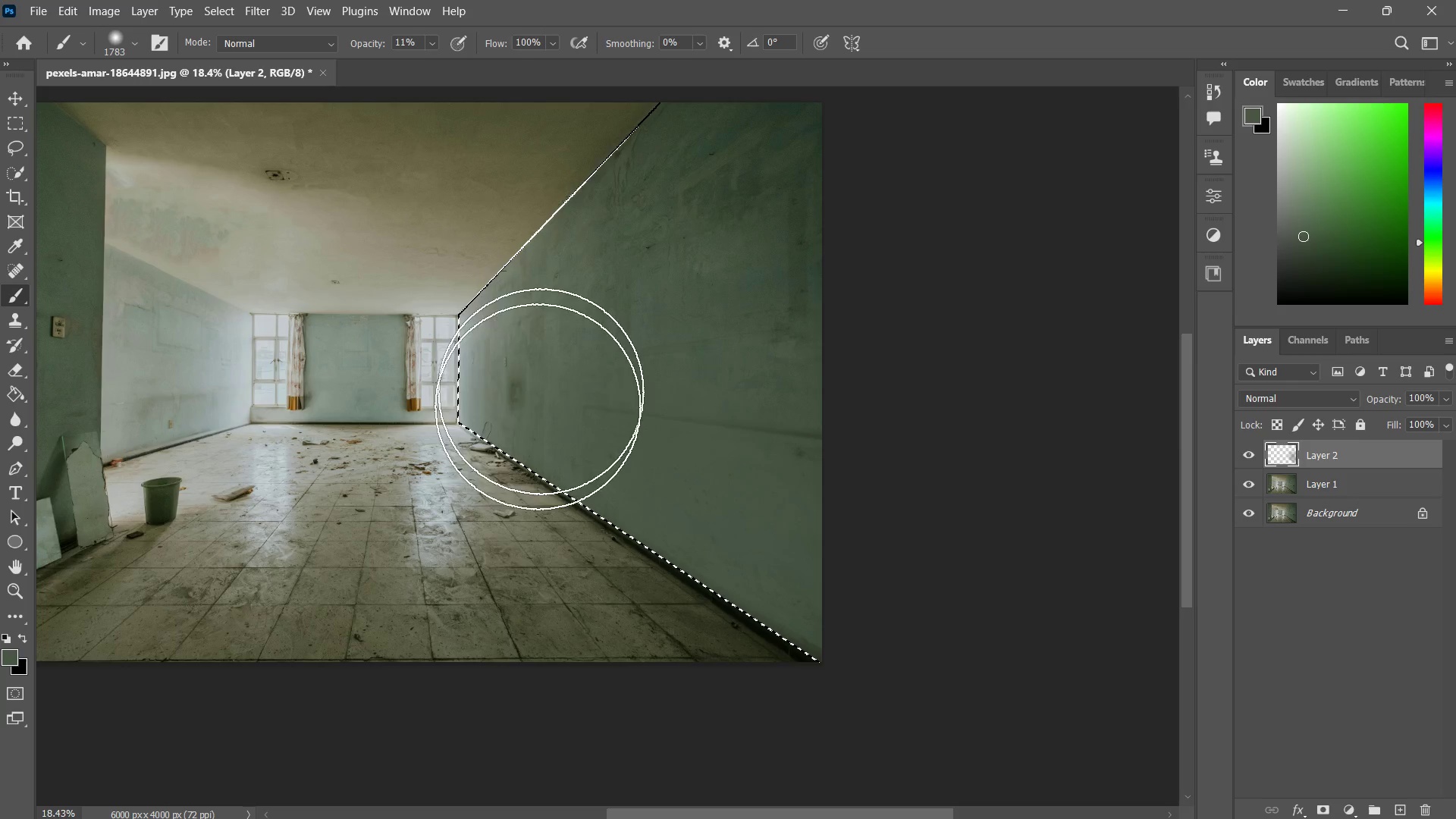 
left_click_drag(start_coordinate=[551, 323], to_coordinate=[532, 451])
 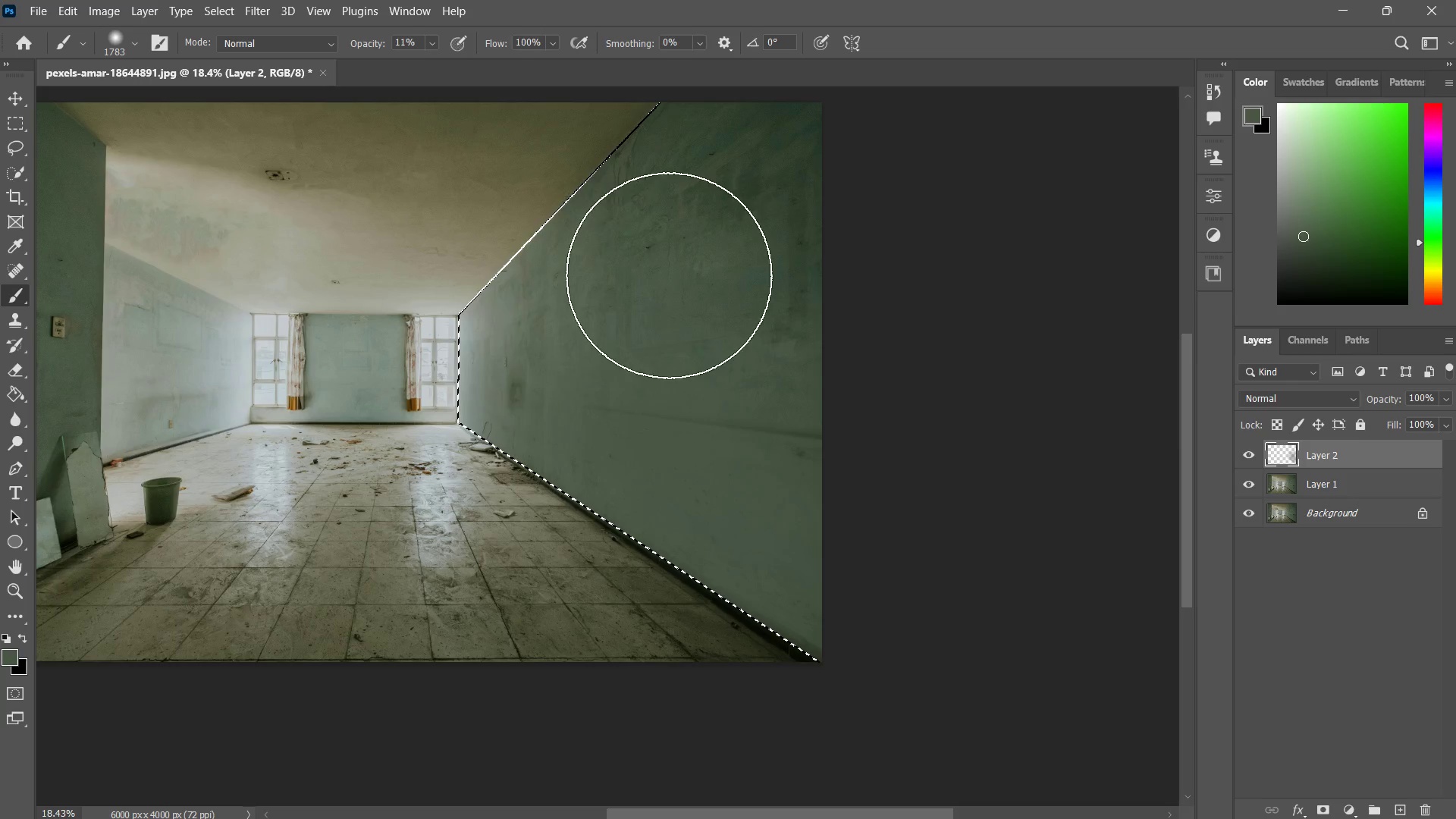 
left_click_drag(start_coordinate=[571, 278], to_coordinate=[705, 276])
 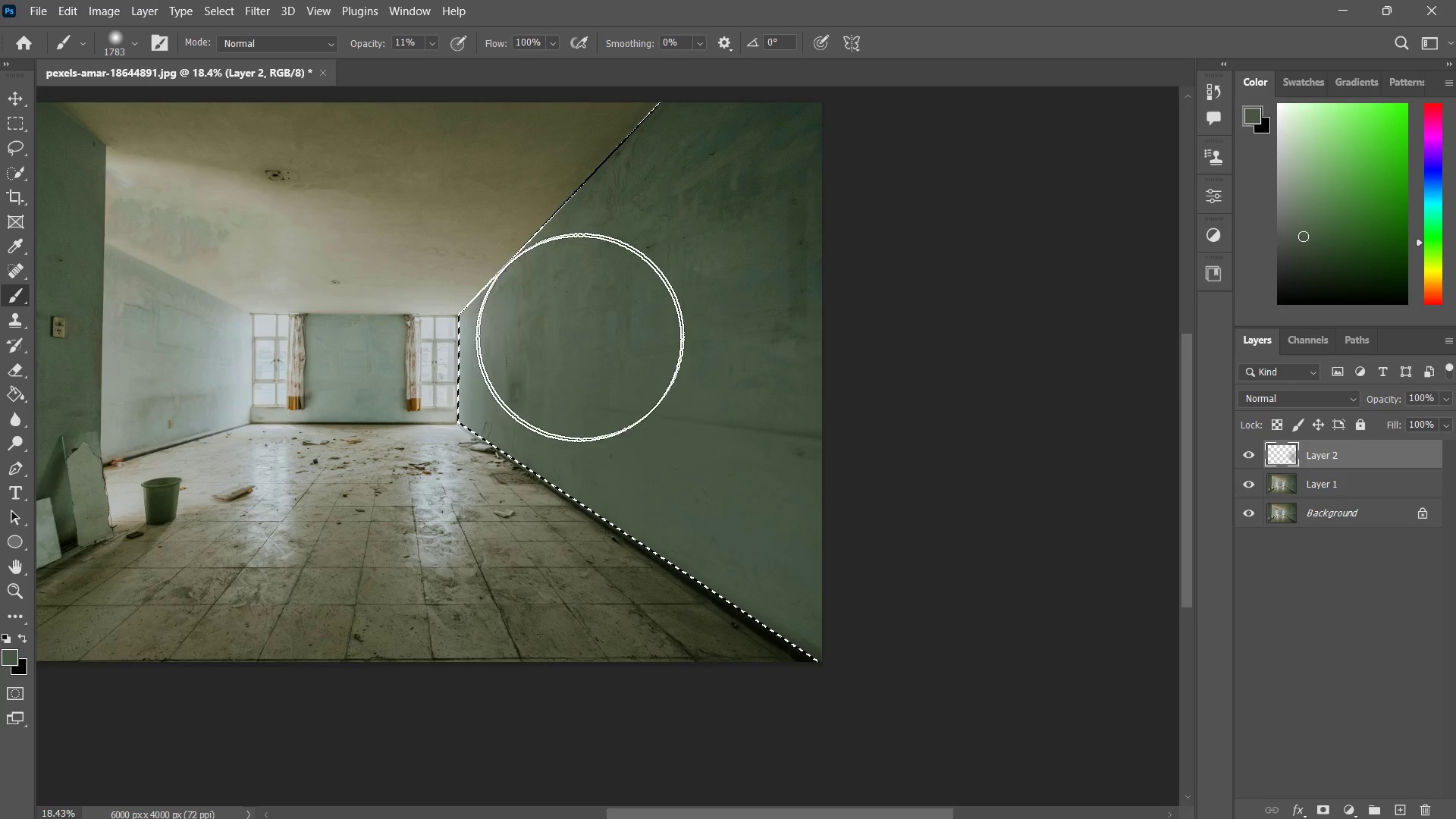 
left_click_drag(start_coordinate=[601, 315], to_coordinate=[722, 295])
 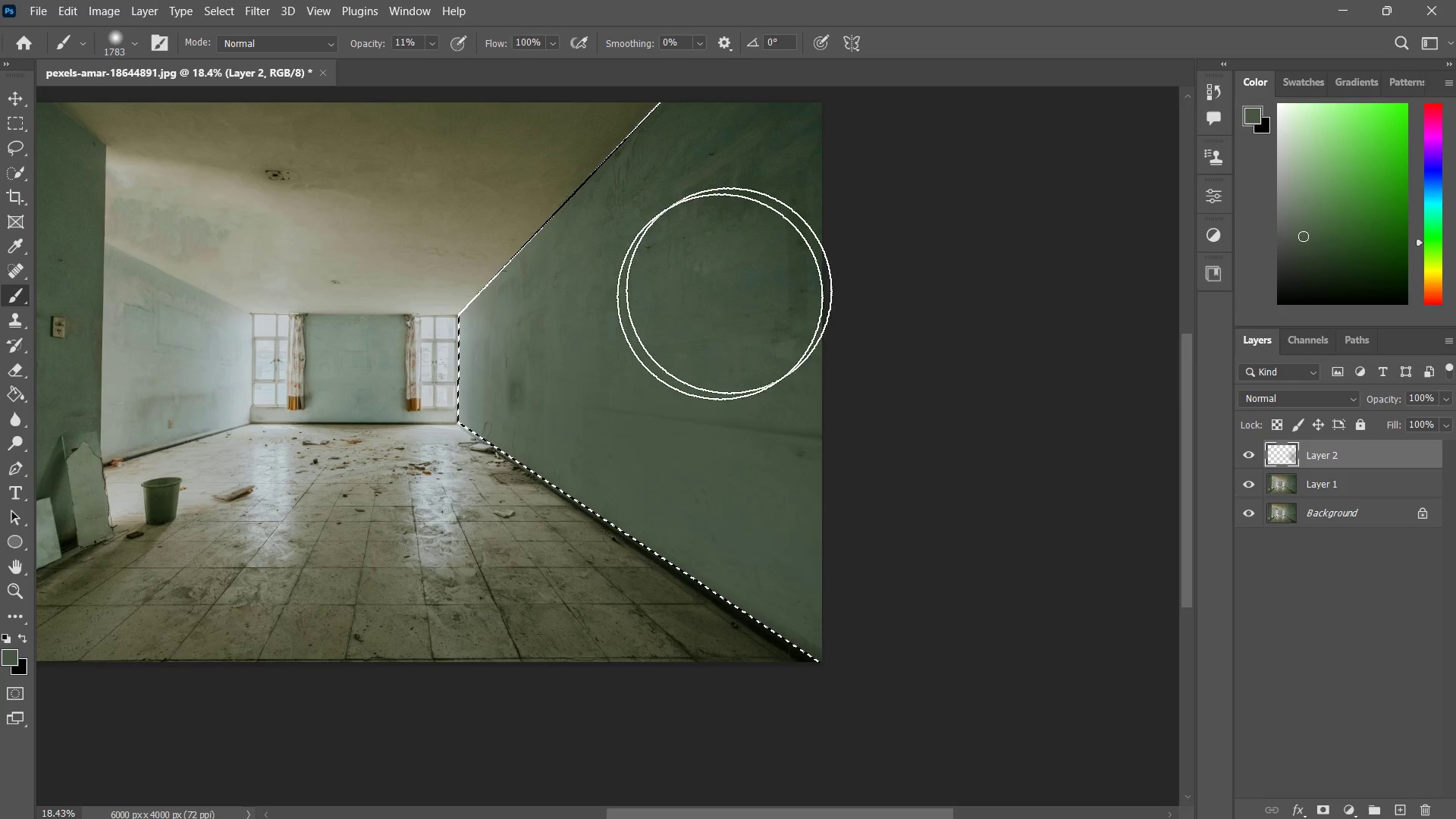 
left_click_drag(start_coordinate=[738, 284], to_coordinate=[635, 366])
 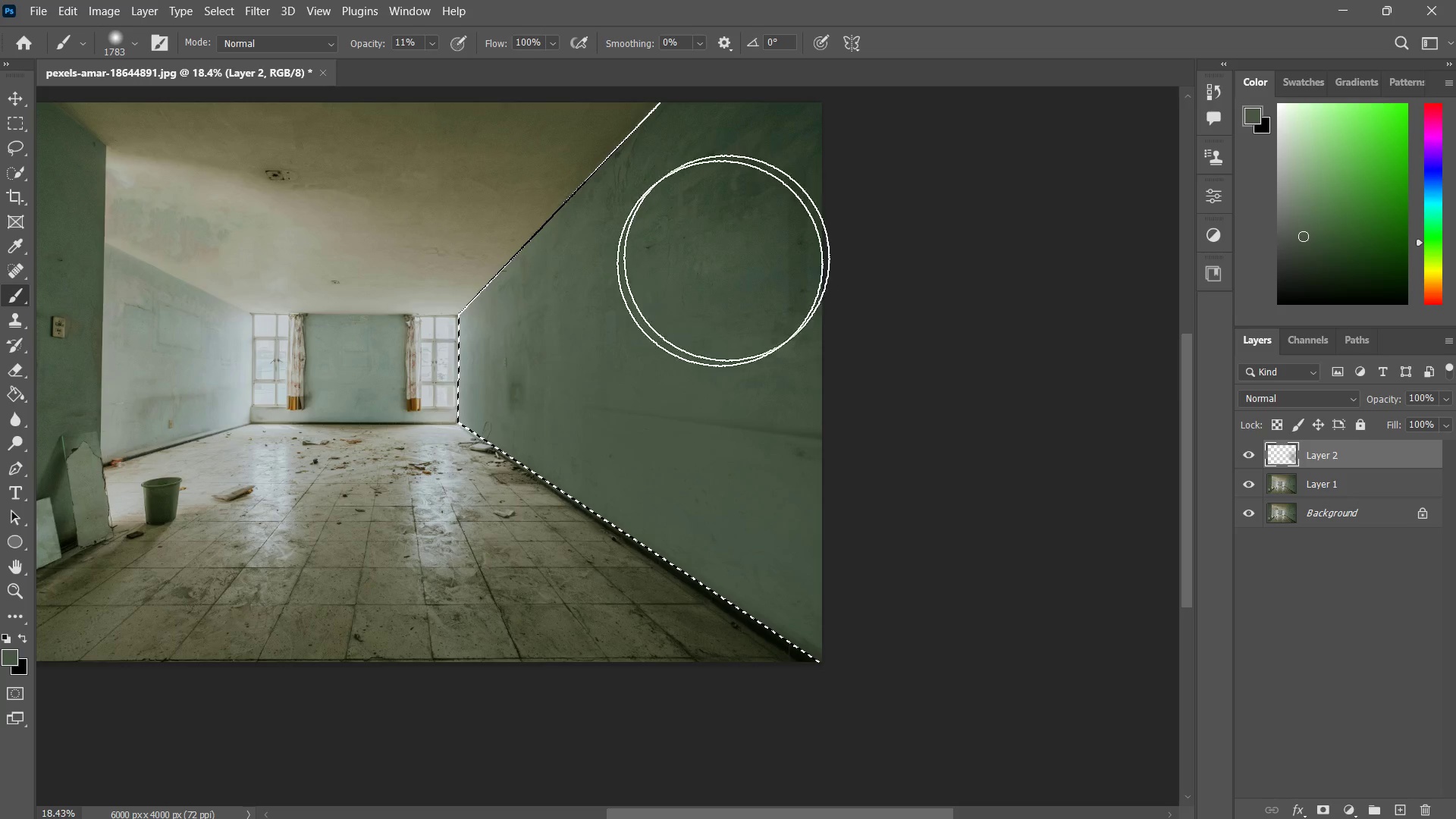 
left_click_drag(start_coordinate=[731, 253], to_coordinate=[664, 318])
 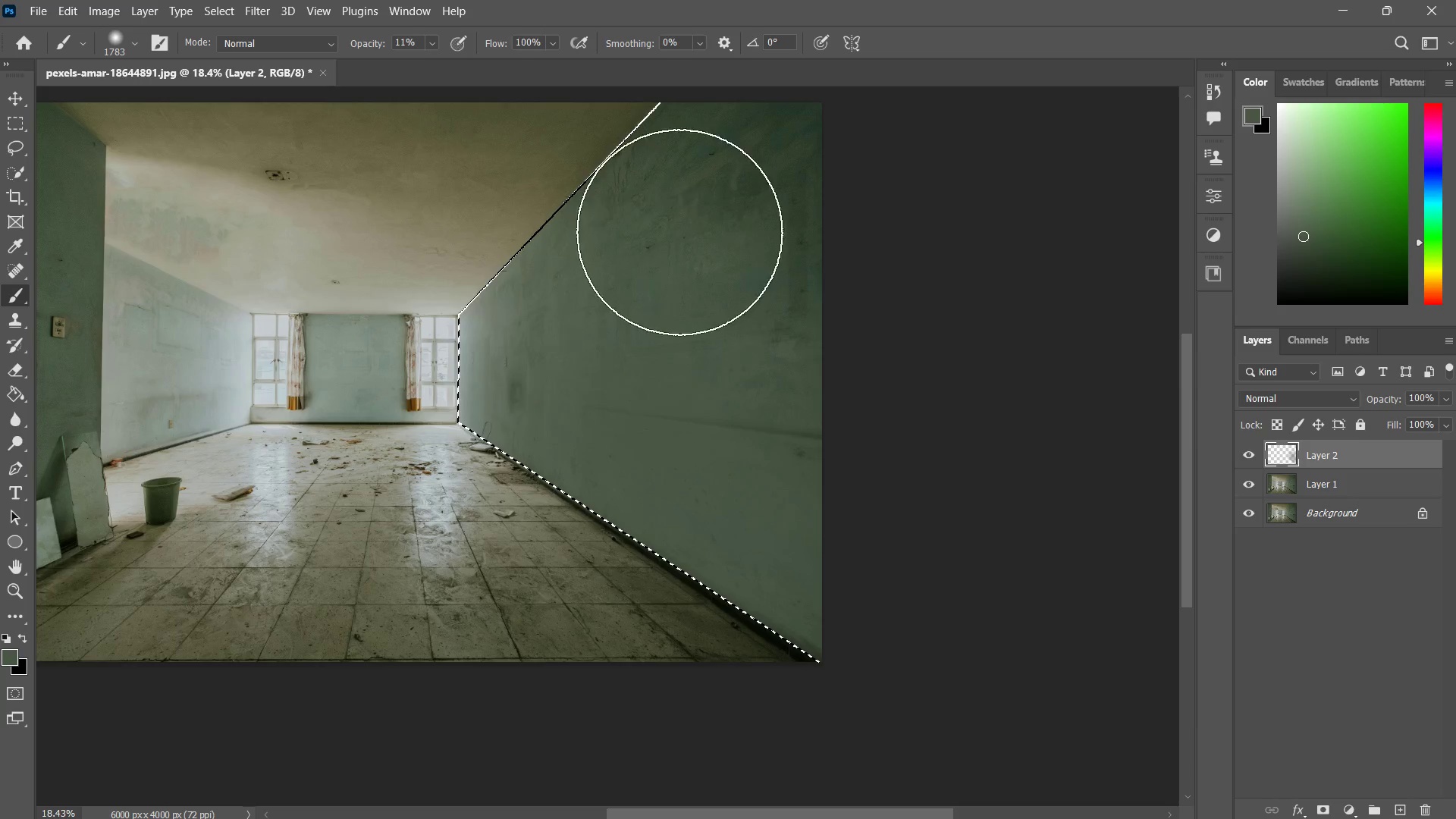 
left_click_drag(start_coordinate=[680, 234], to_coordinate=[579, 307])
 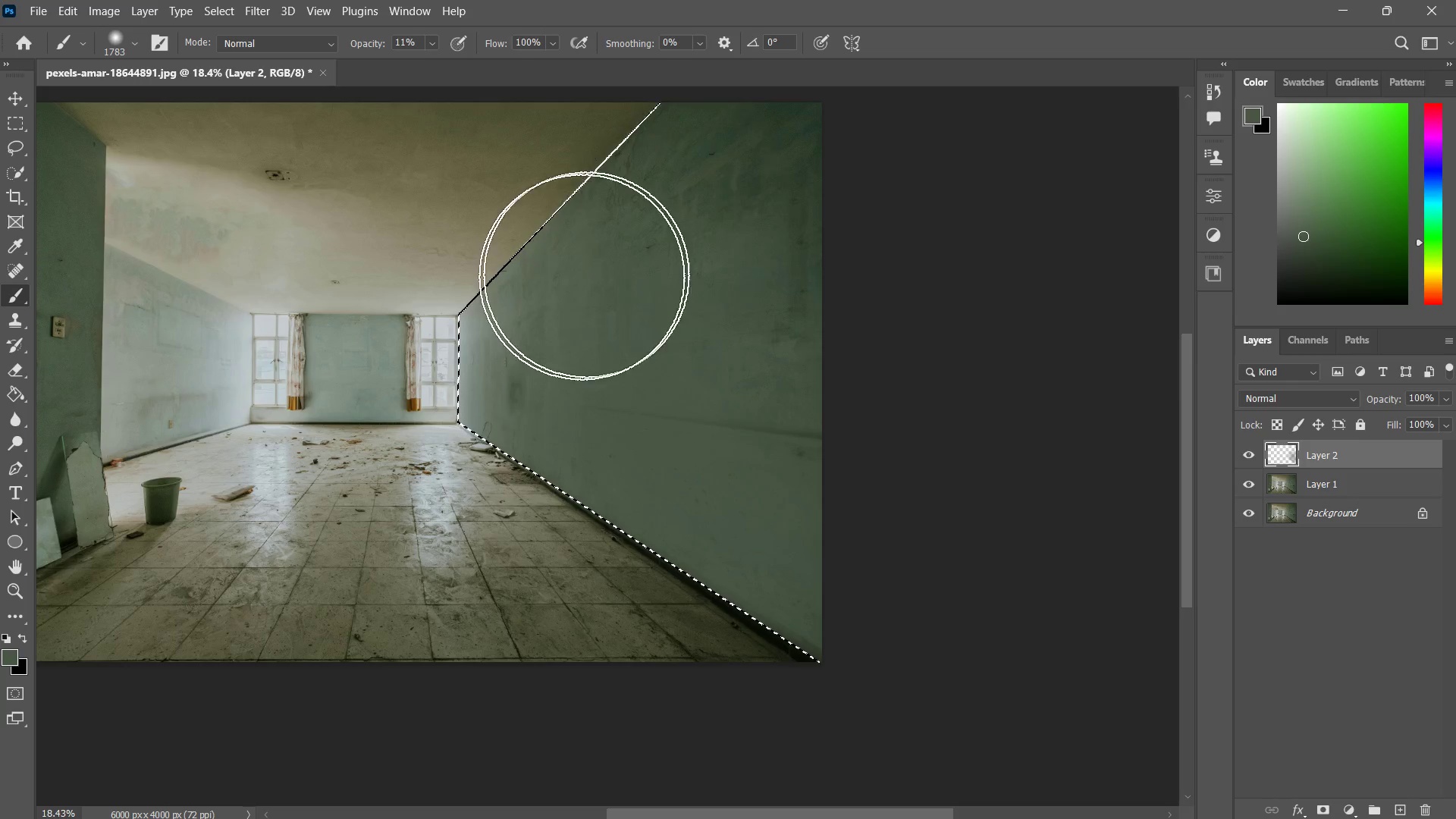 
left_click_drag(start_coordinate=[686, 206], to_coordinate=[572, 282])
 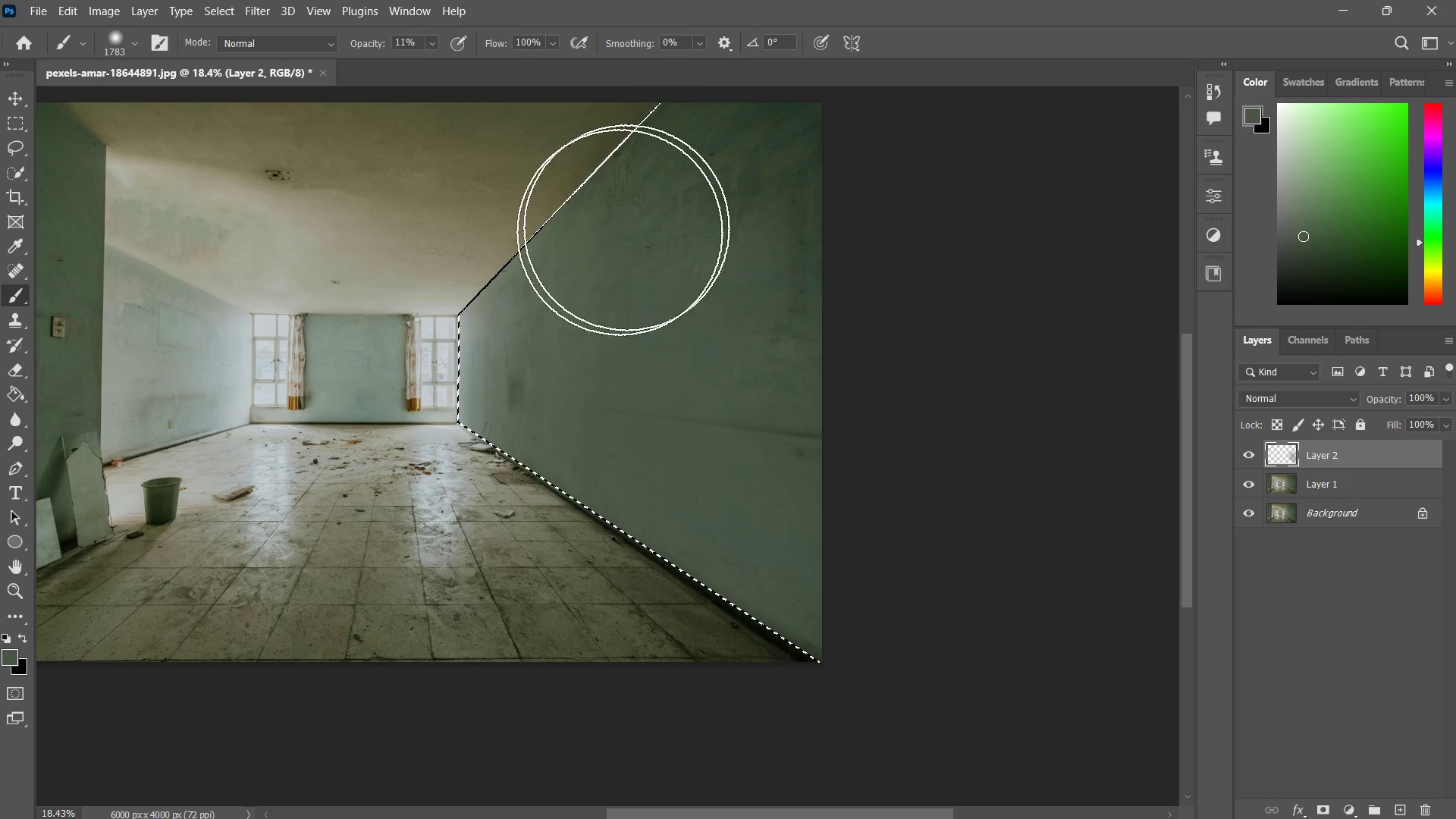 
left_click_drag(start_coordinate=[664, 192], to_coordinate=[590, 254])
 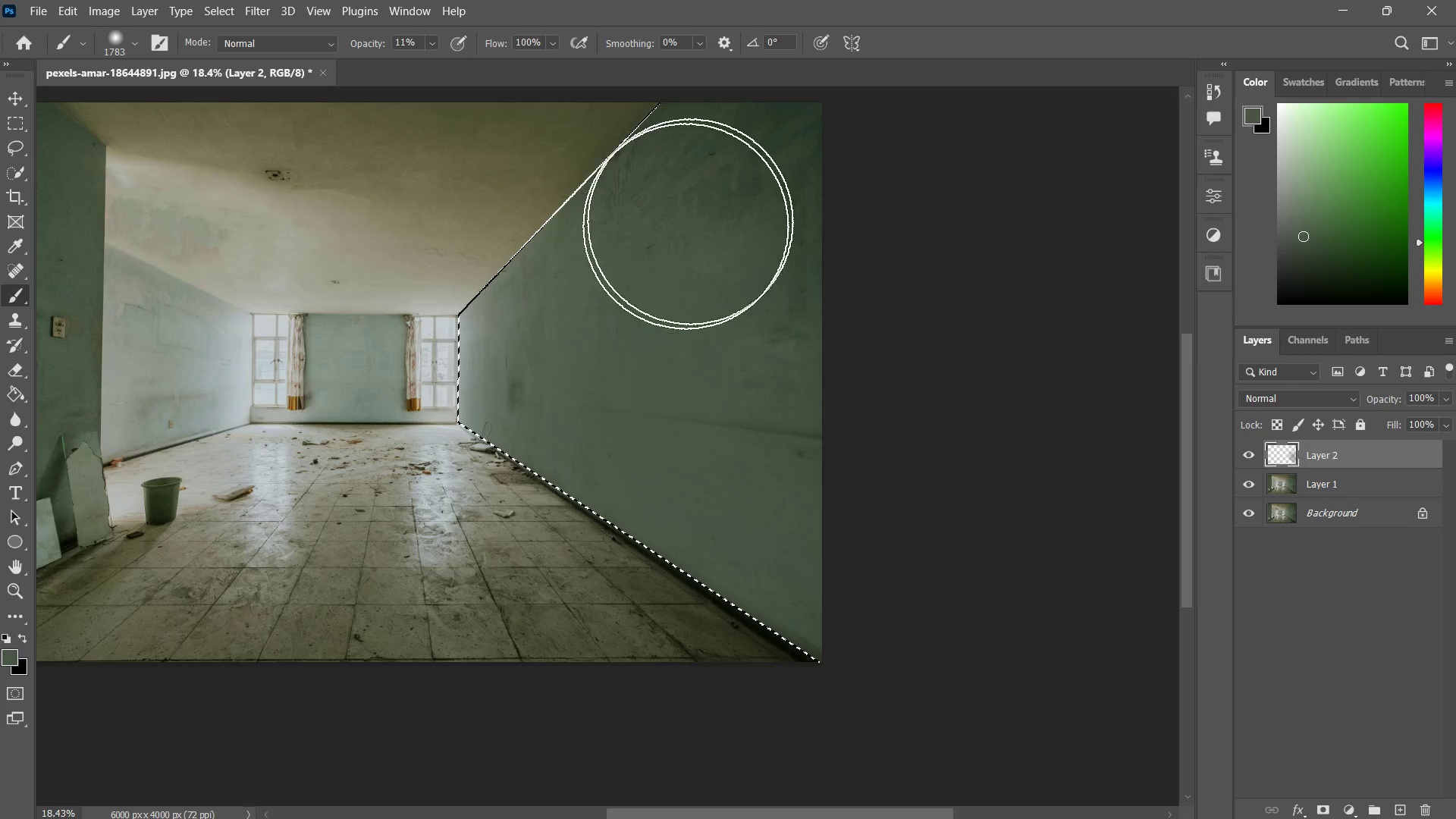 
left_click_drag(start_coordinate=[699, 209], to_coordinate=[618, 263])
 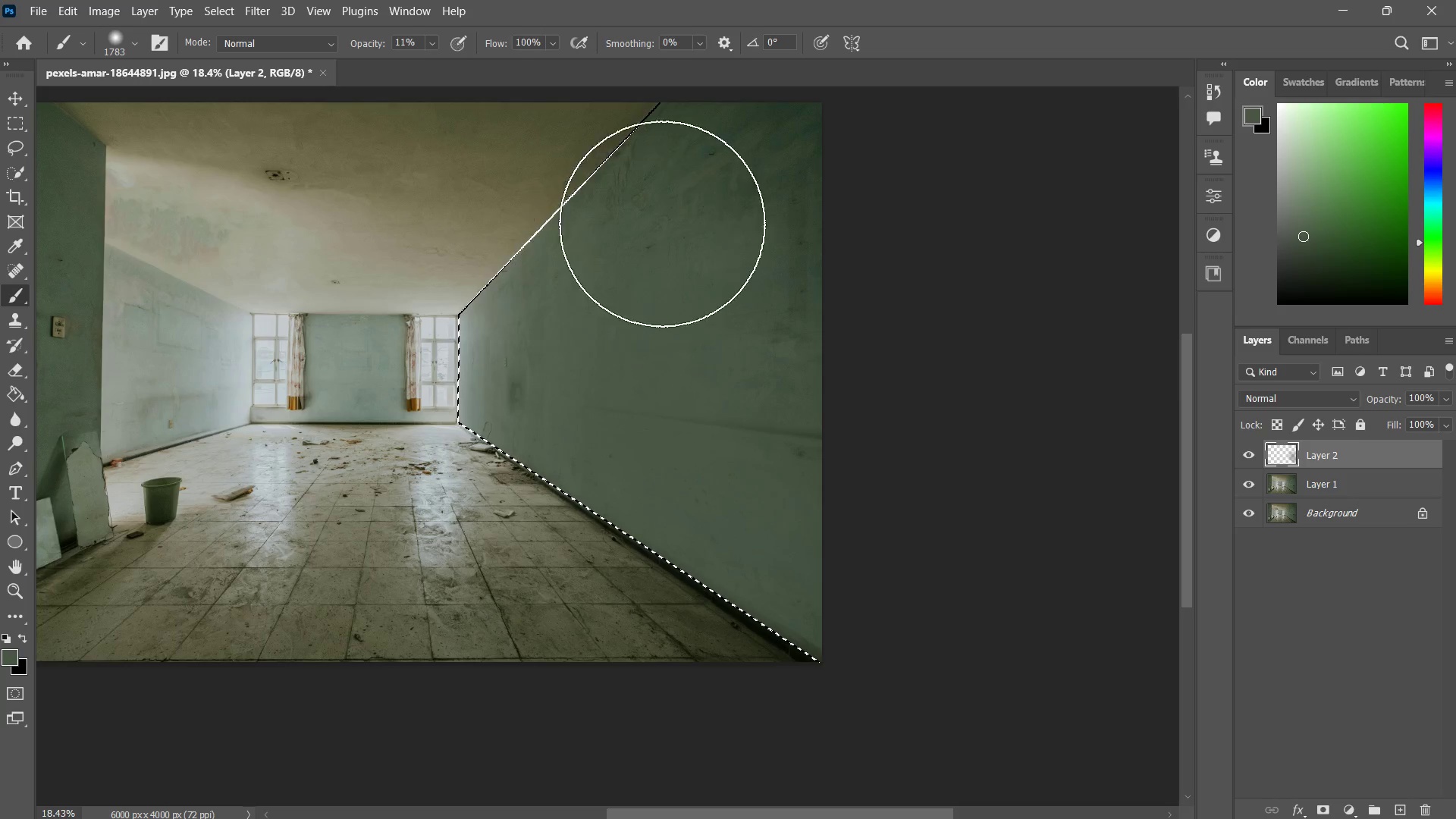 
left_click_drag(start_coordinate=[662, 224], to_coordinate=[604, 256])
 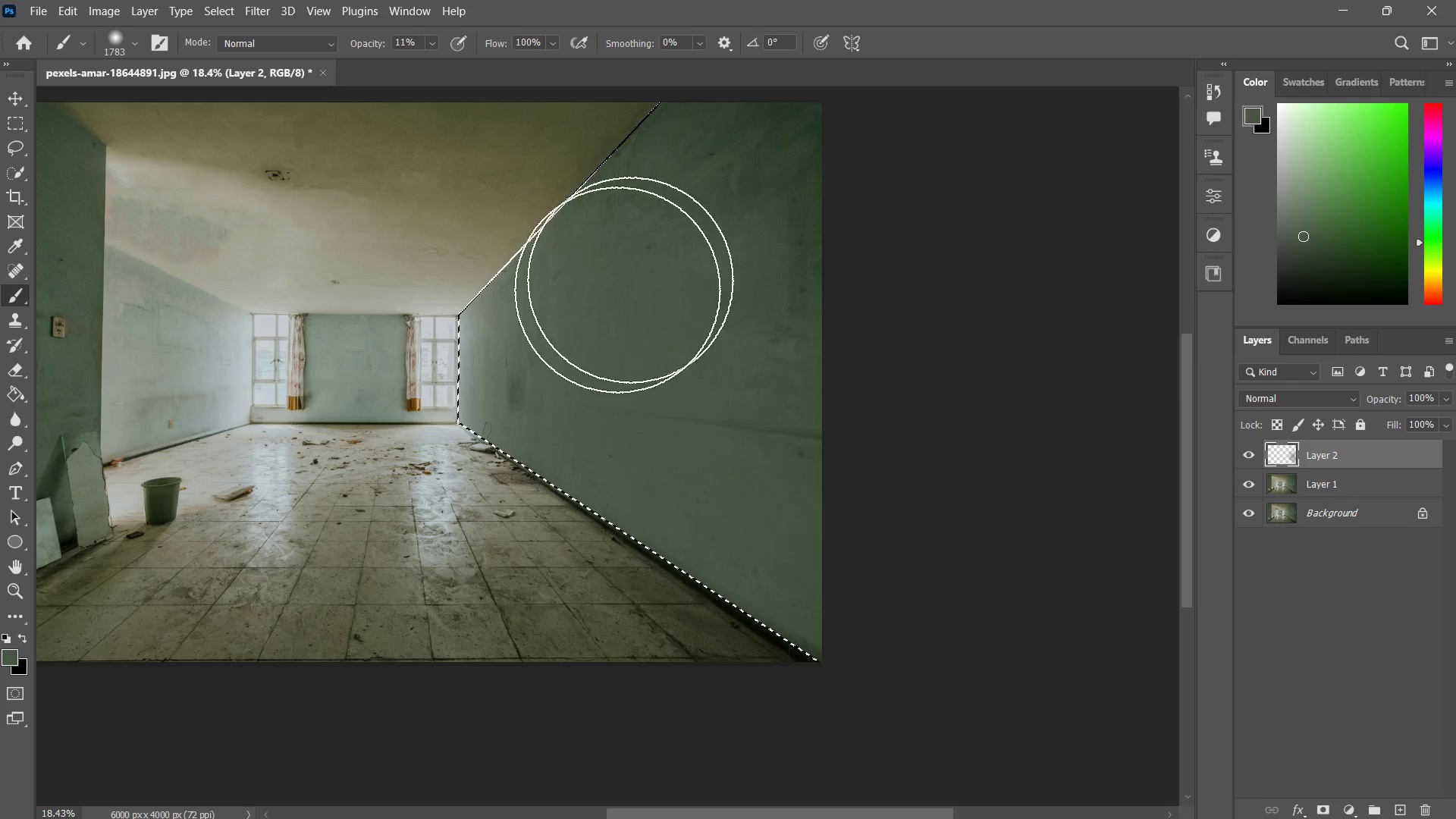 
left_click_drag(start_coordinate=[684, 223], to_coordinate=[591, 334])
 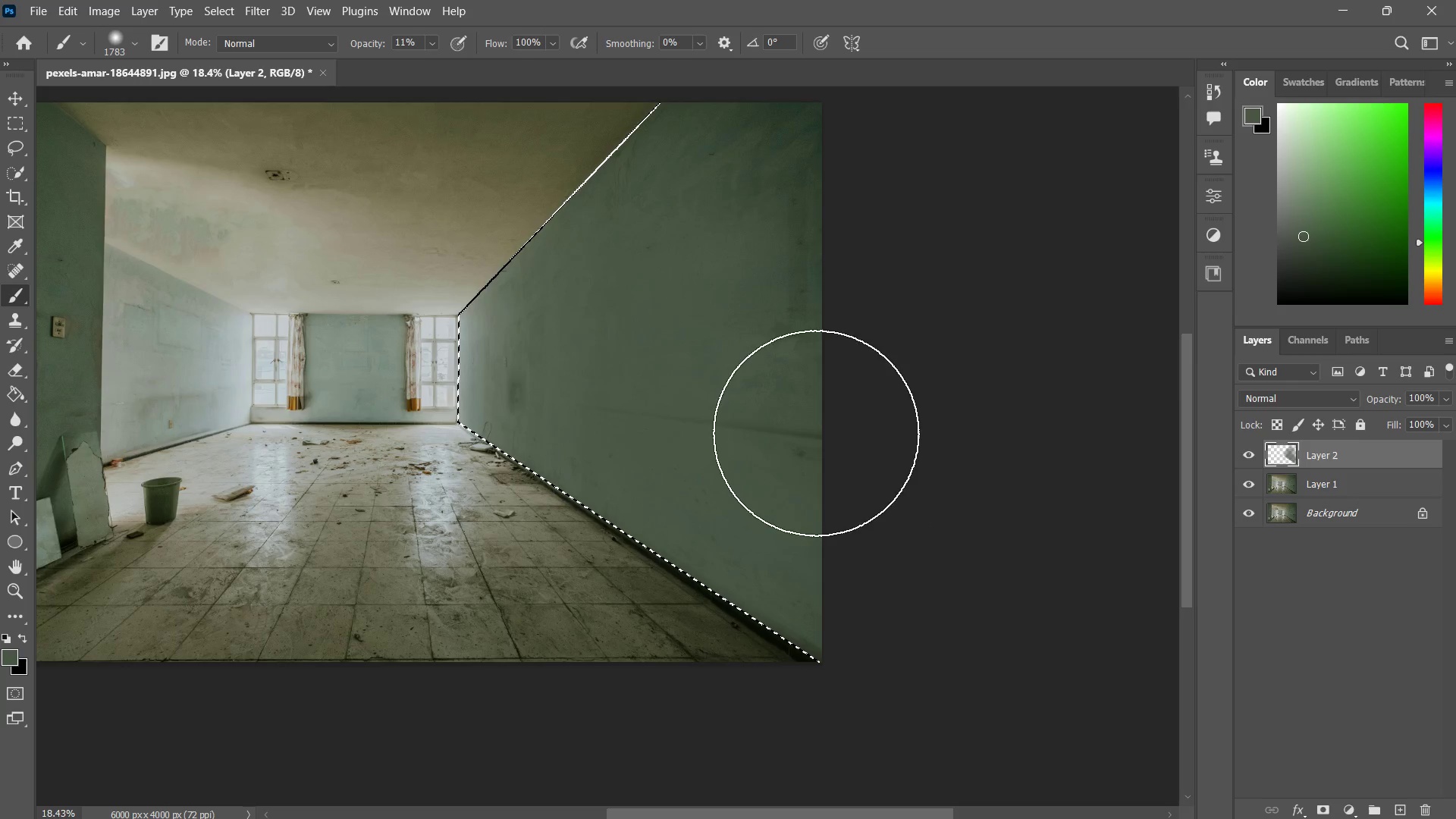 
hold_key(key=Space, duration=0.53)
 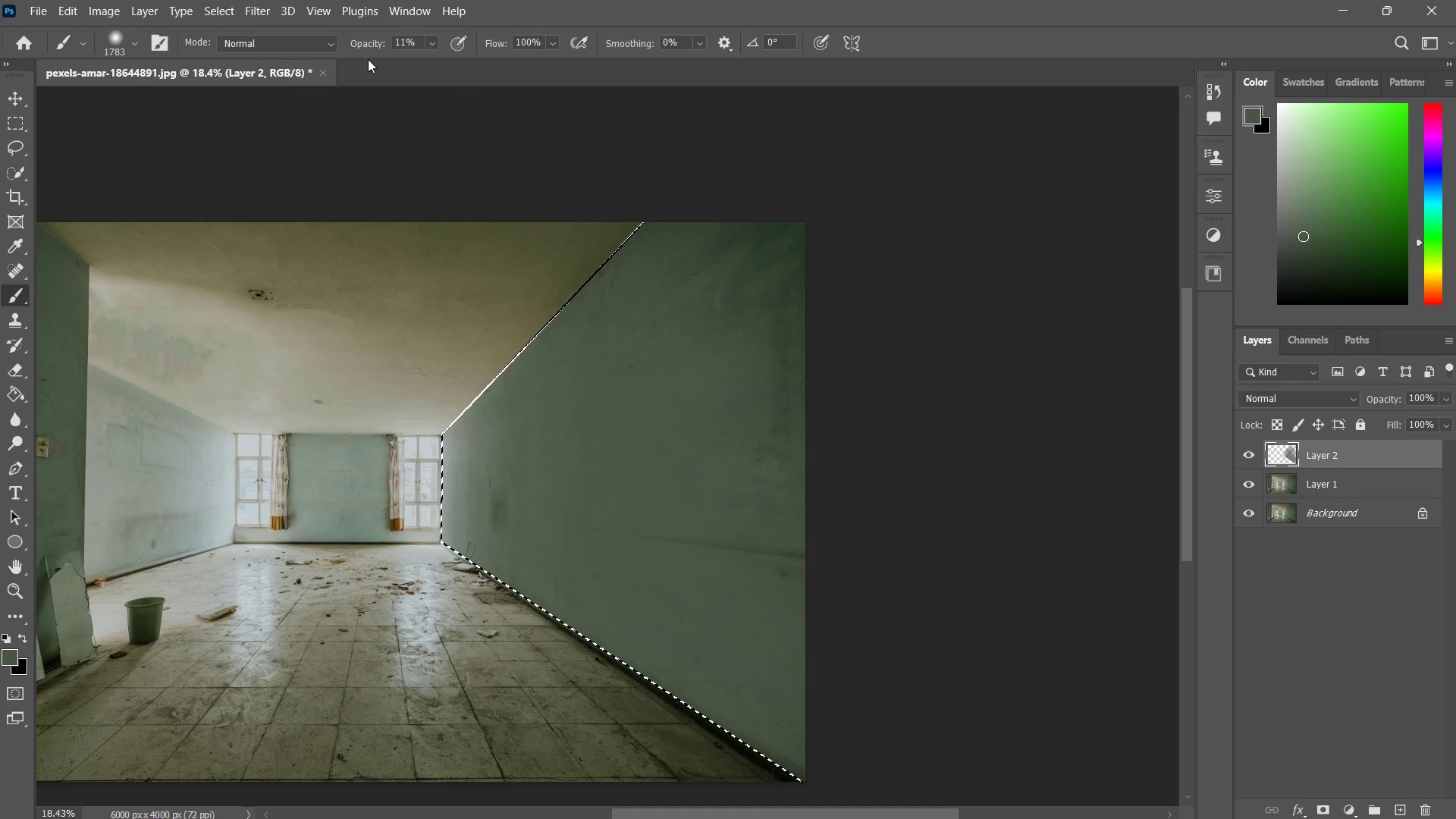 
left_click_drag(start_coordinate=[667, 348], to_coordinate=[651, 468])
 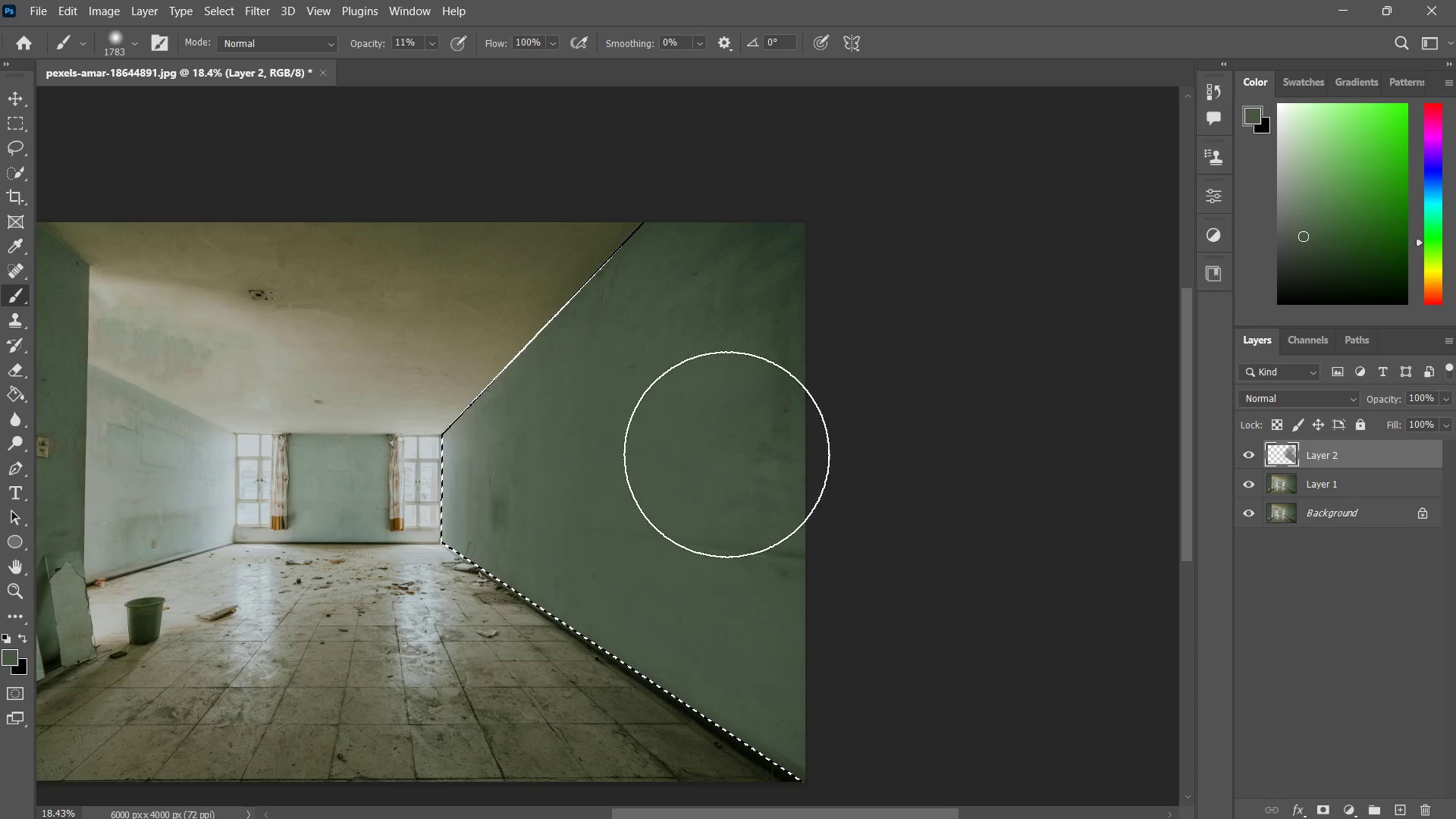 
left_click_drag(start_coordinate=[728, 455], to_coordinate=[743, 380])
 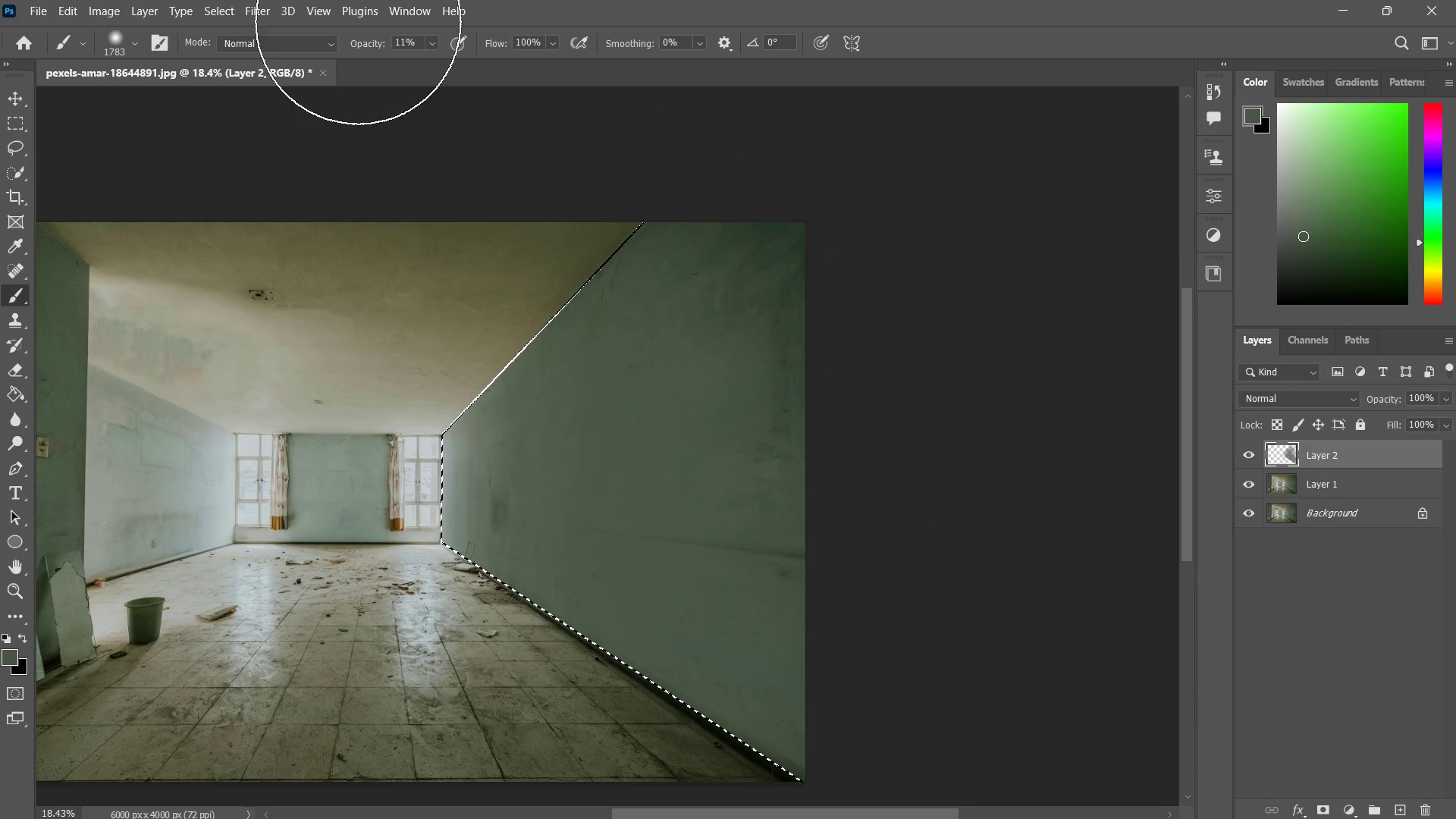 
left_click_drag(start_coordinate=[567, 165], to_coordinate=[360, 0])
 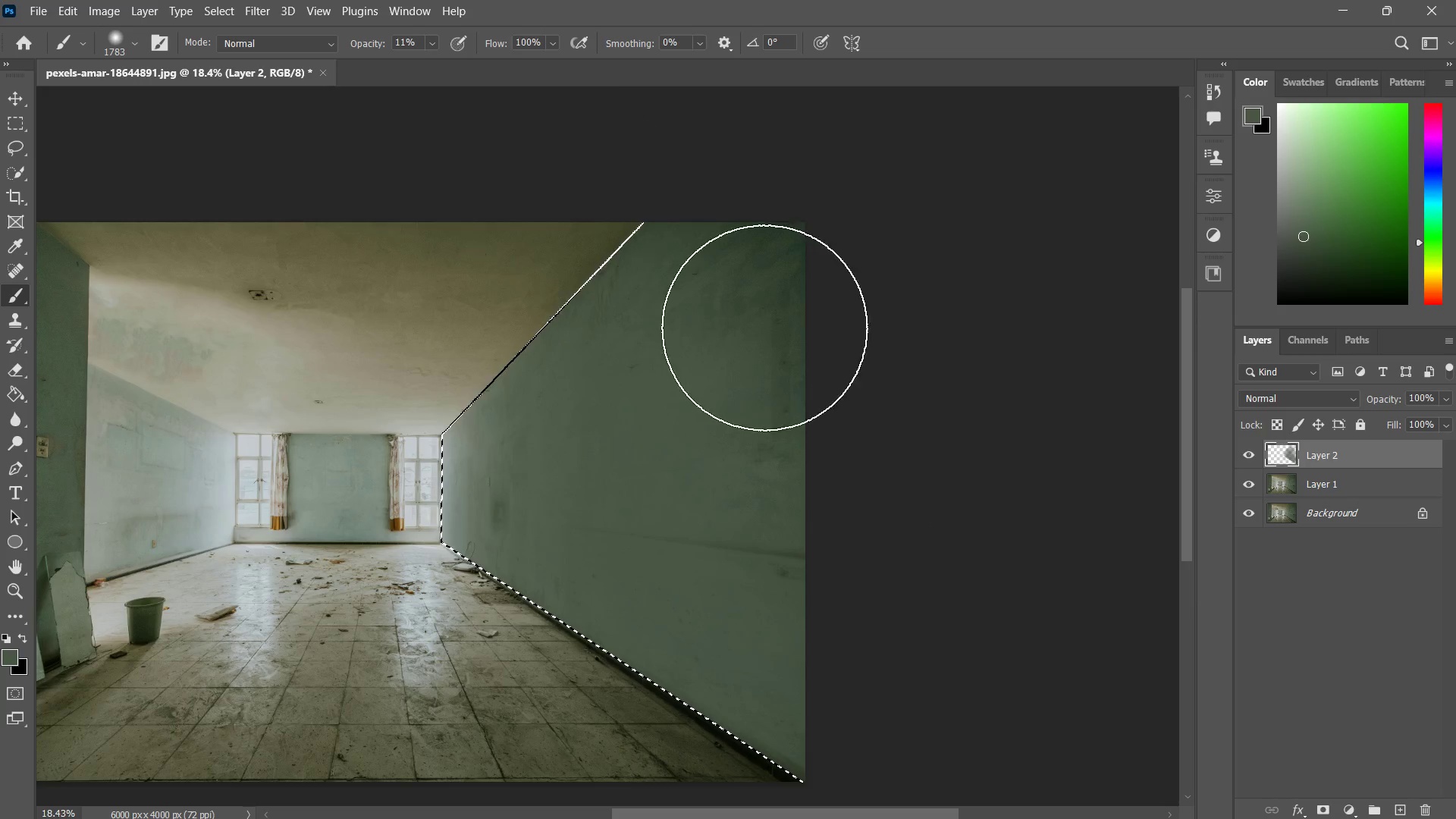 
left_click_drag(start_coordinate=[761, 315], to_coordinate=[670, 313])
 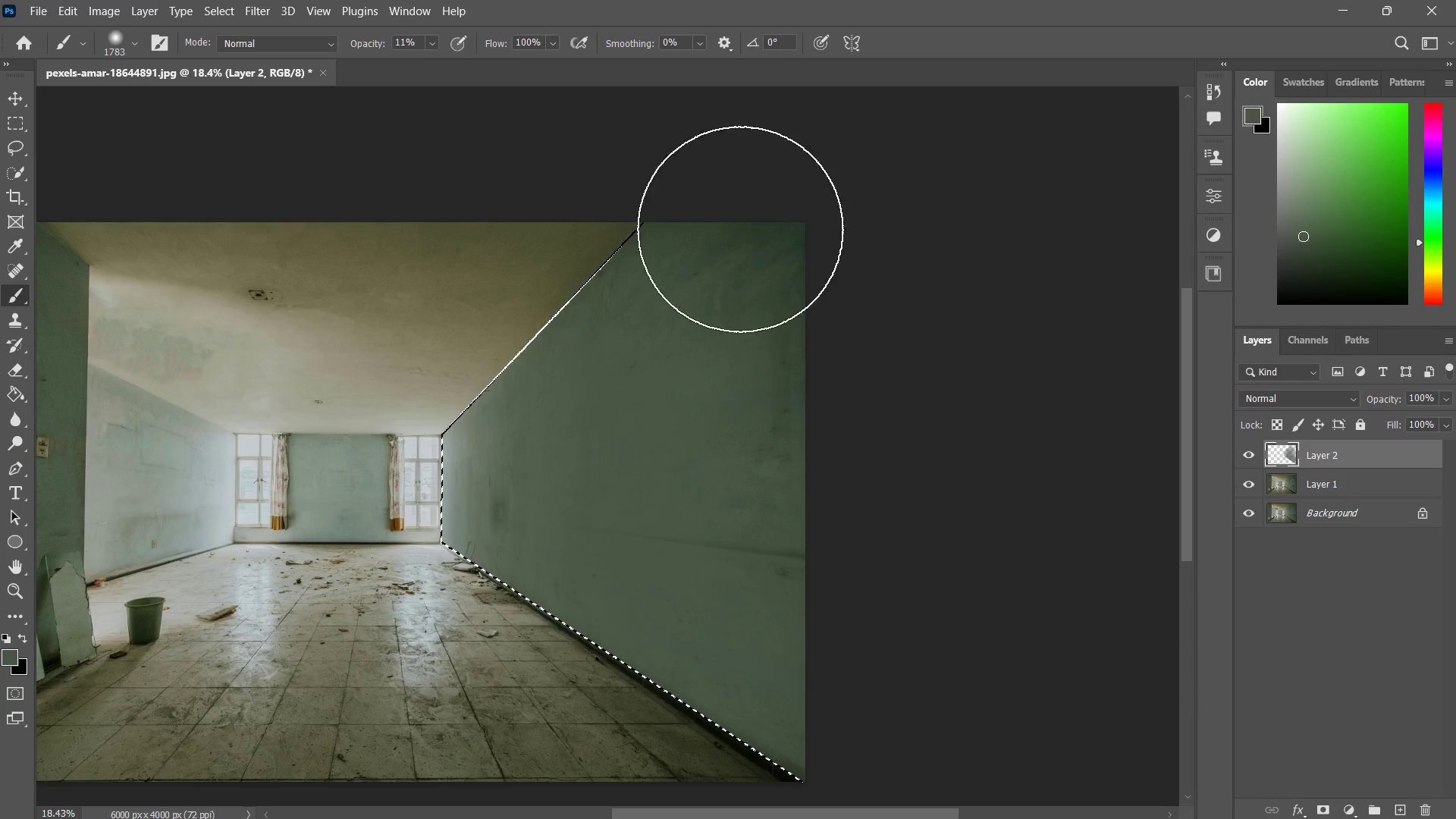 
left_click_drag(start_coordinate=[739, 229], to_coordinate=[584, 330])
 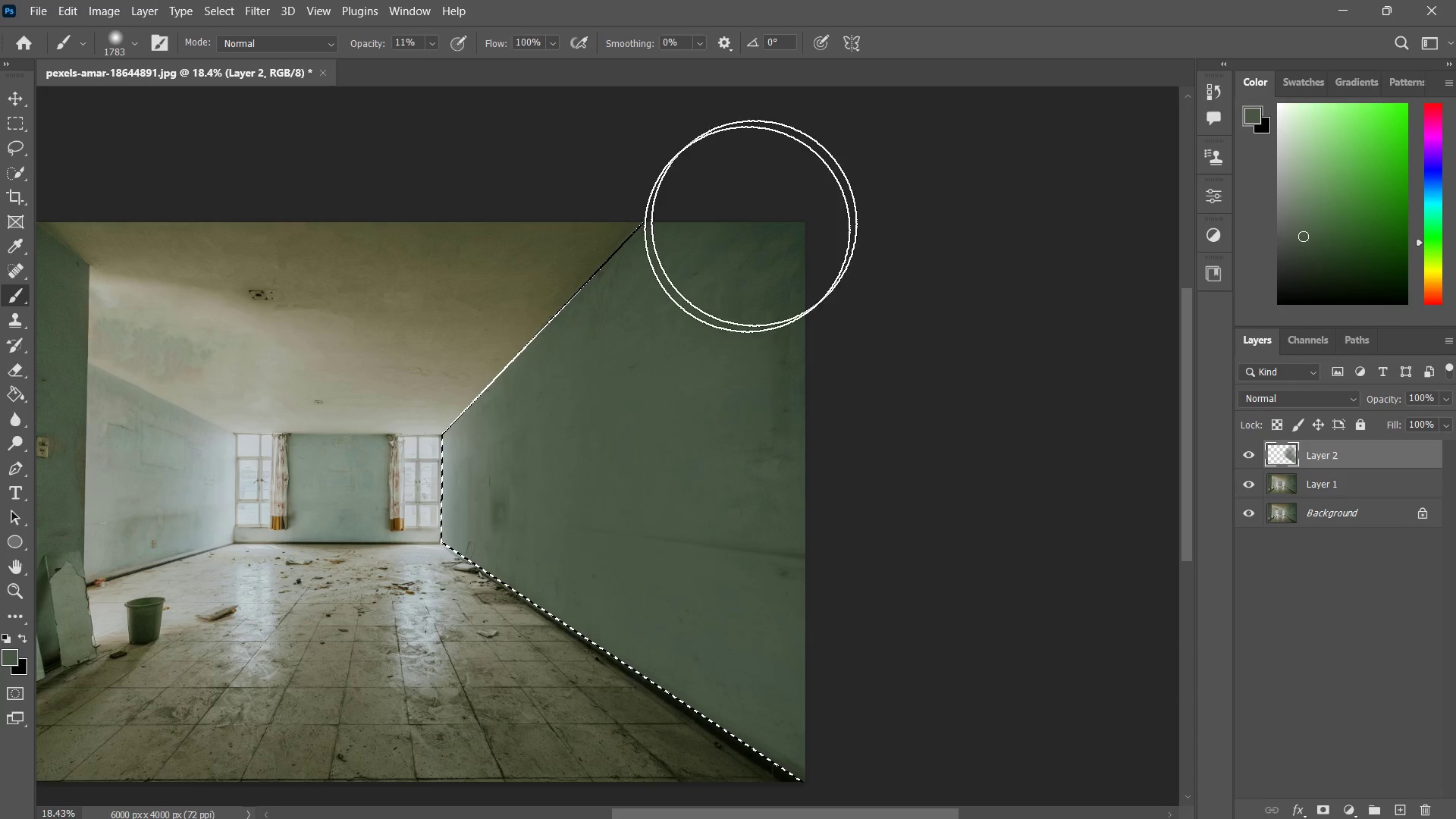 
left_click_drag(start_coordinate=[771, 210], to_coordinate=[615, 309])
 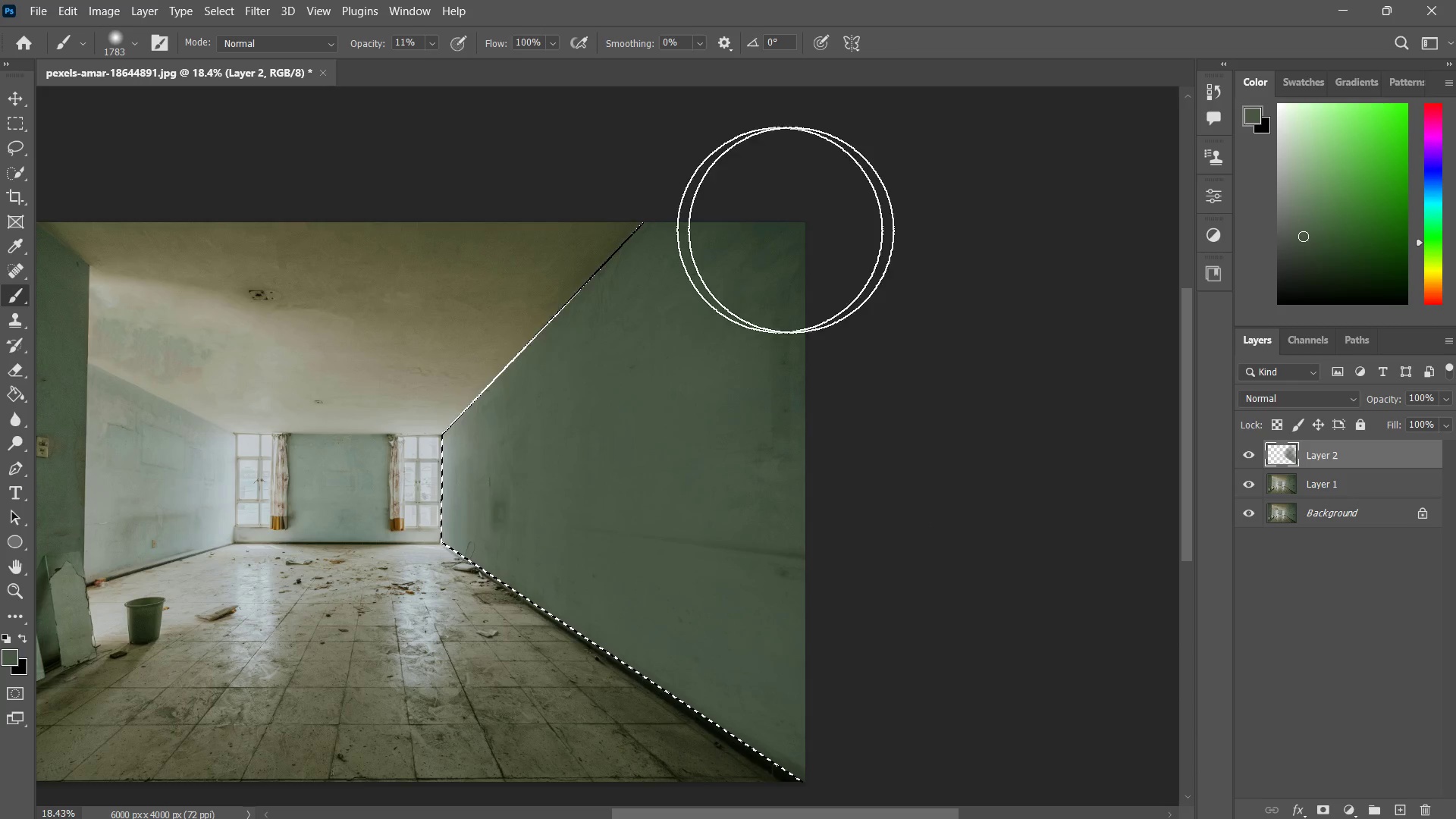 
left_click_drag(start_coordinate=[822, 236], to_coordinate=[806, 274])
 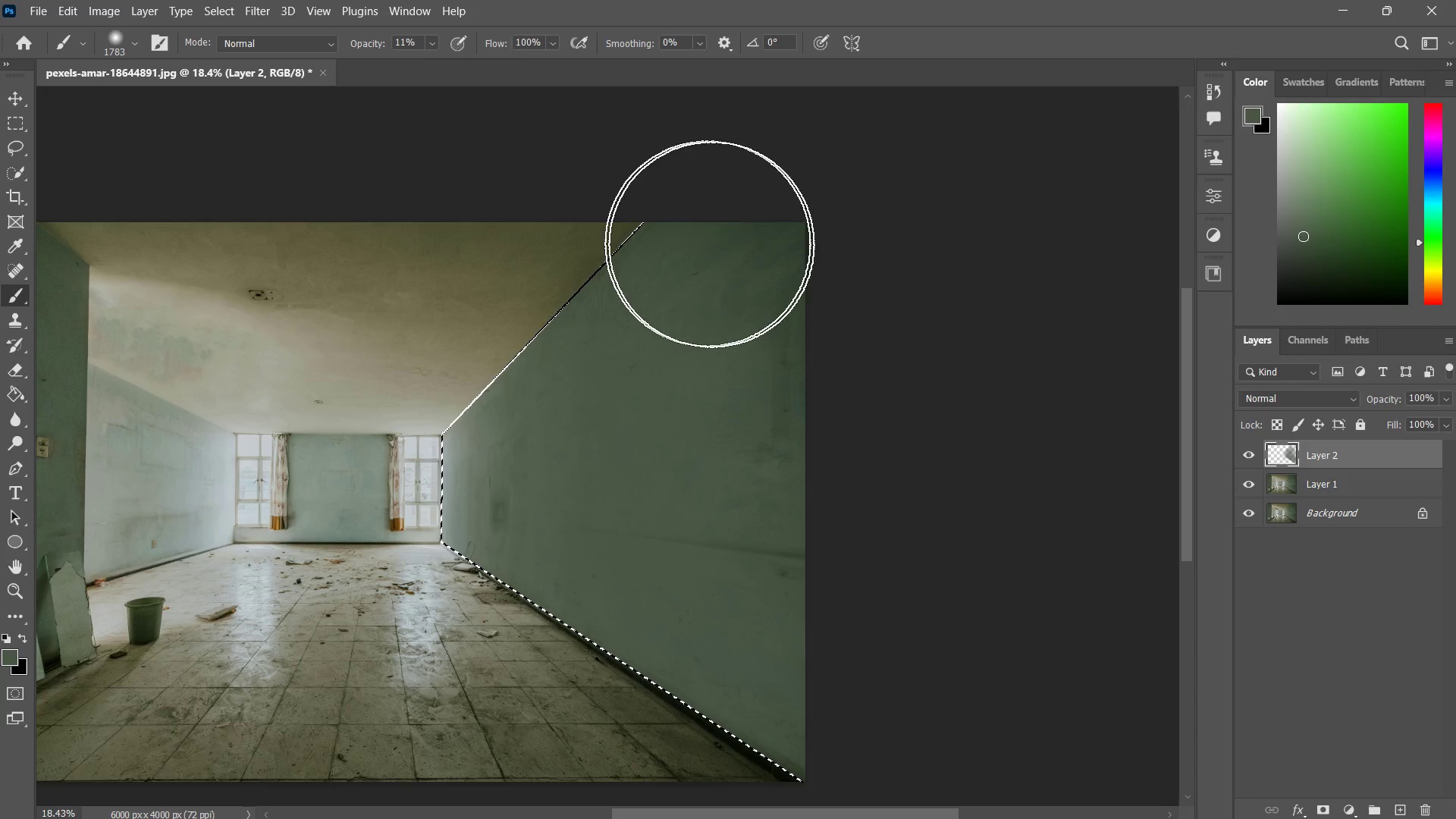 
left_click_drag(start_coordinate=[692, 243], to_coordinate=[839, 267])
 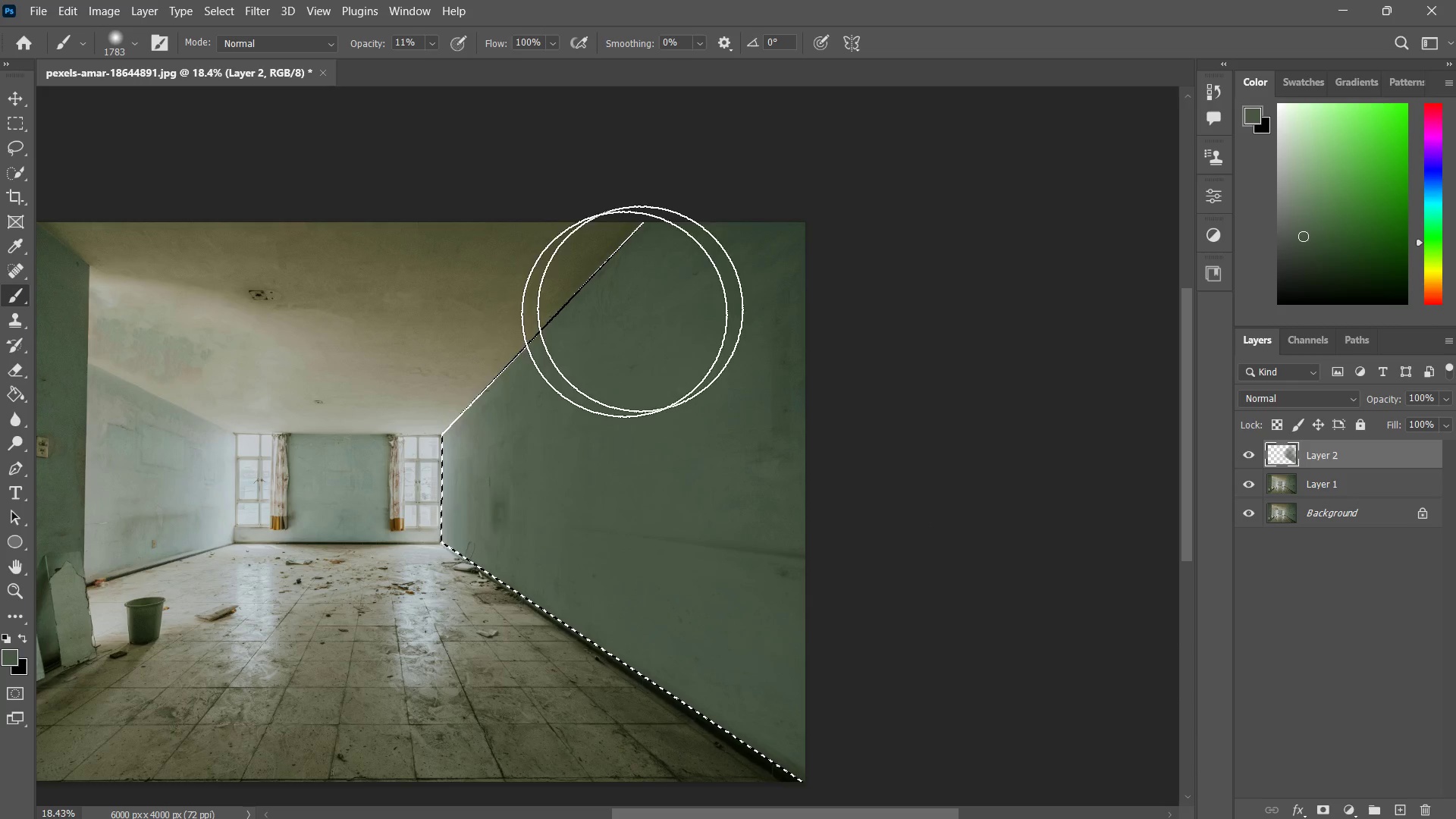 
left_click_drag(start_coordinate=[749, 279], to_coordinate=[645, 321])
 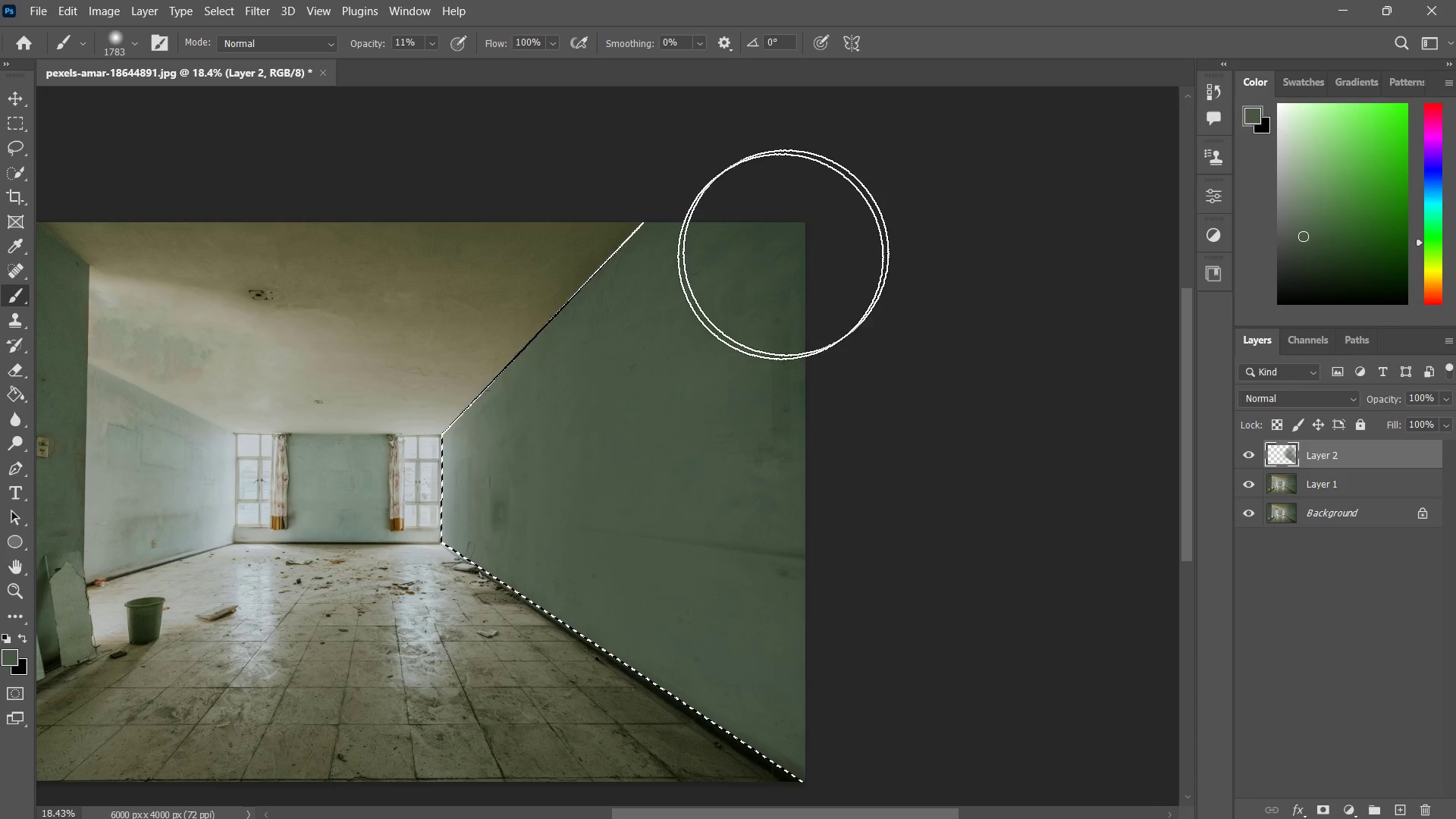 
left_click_drag(start_coordinate=[780, 256], to_coordinate=[633, 350])
 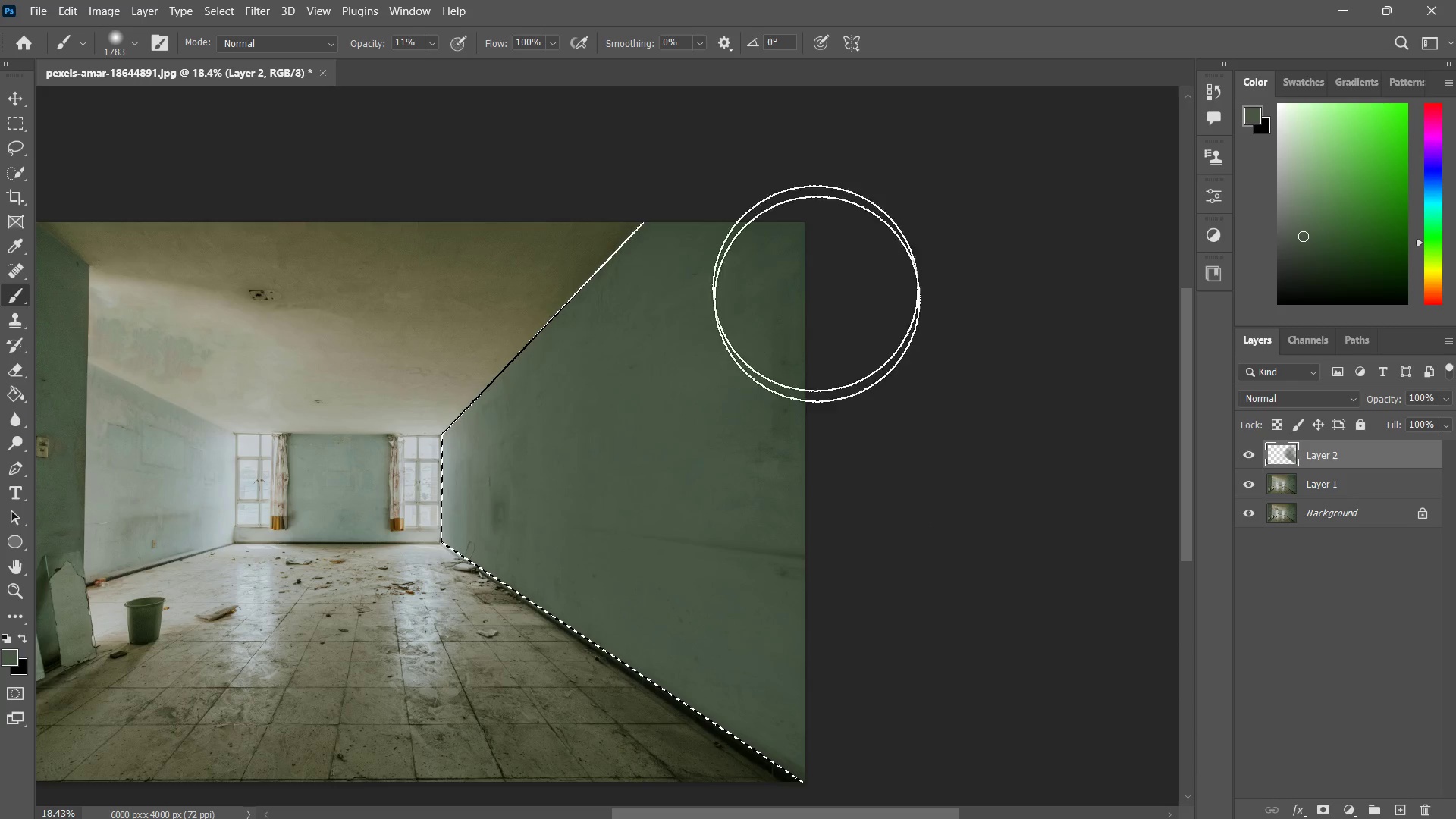 
left_click_drag(start_coordinate=[801, 246], to_coordinate=[827, 456])
 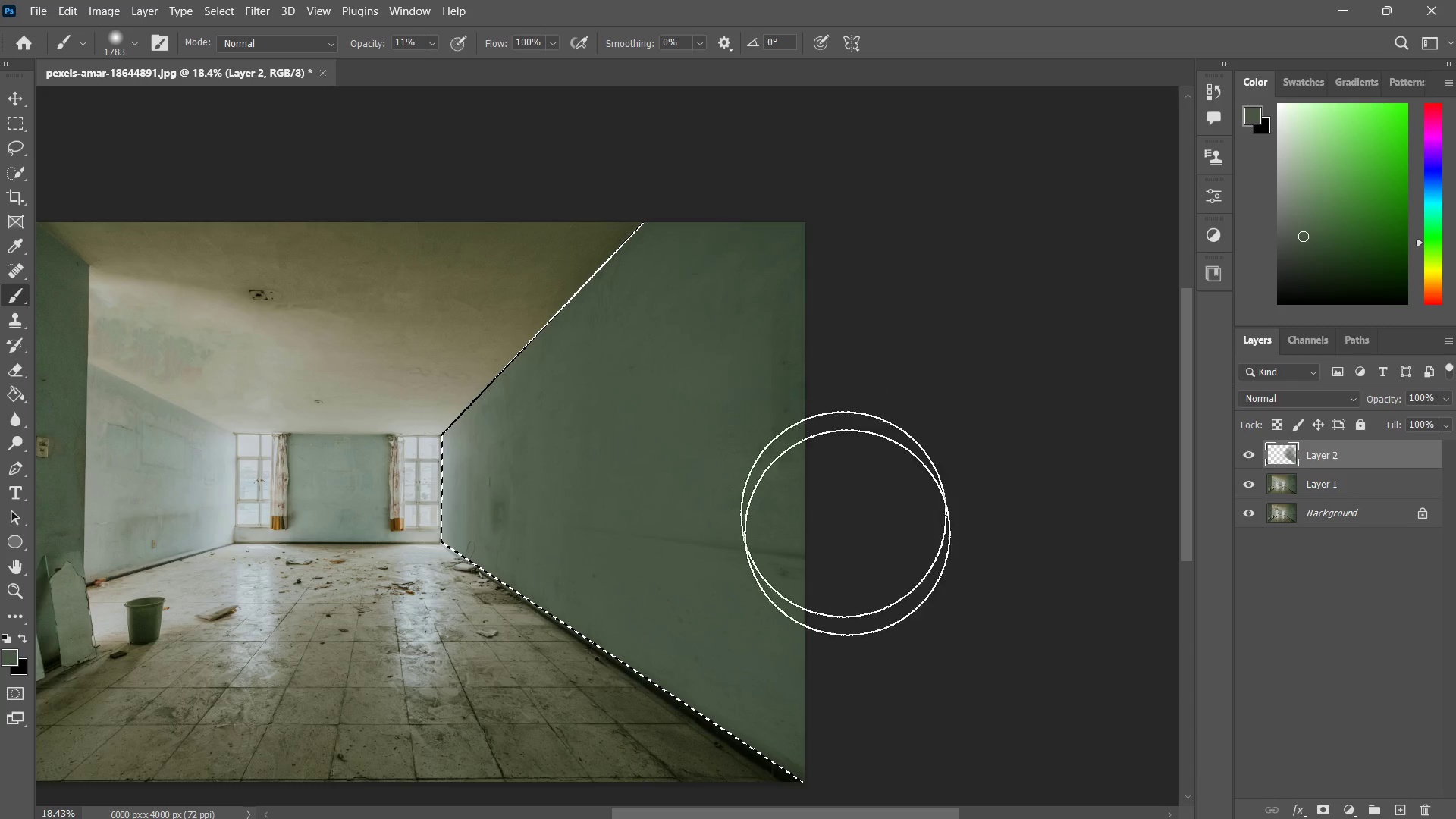 
left_click_drag(start_coordinate=[796, 290], to_coordinate=[854, 561])
 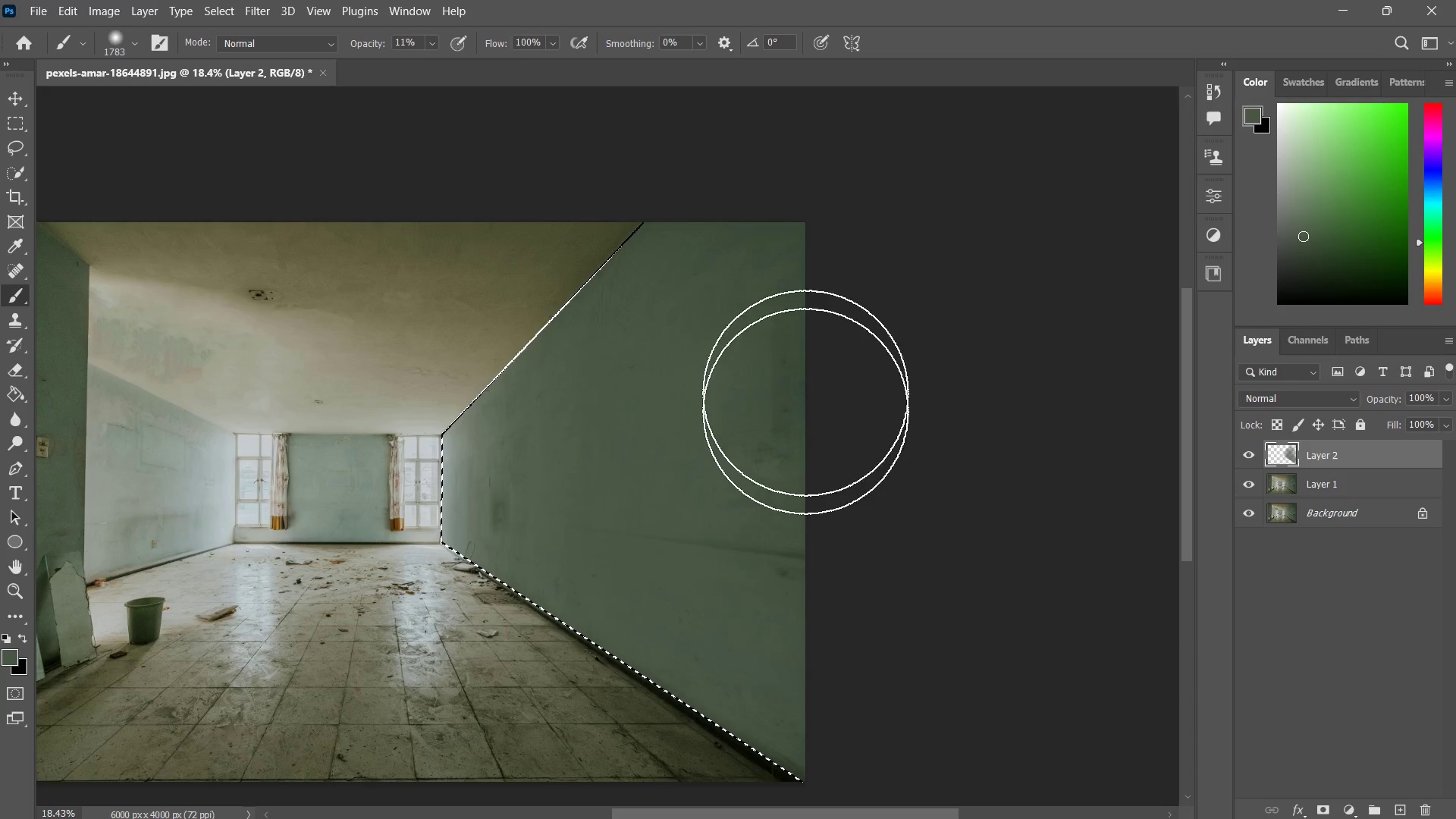 
left_click_drag(start_coordinate=[812, 297], to_coordinate=[804, 575])
 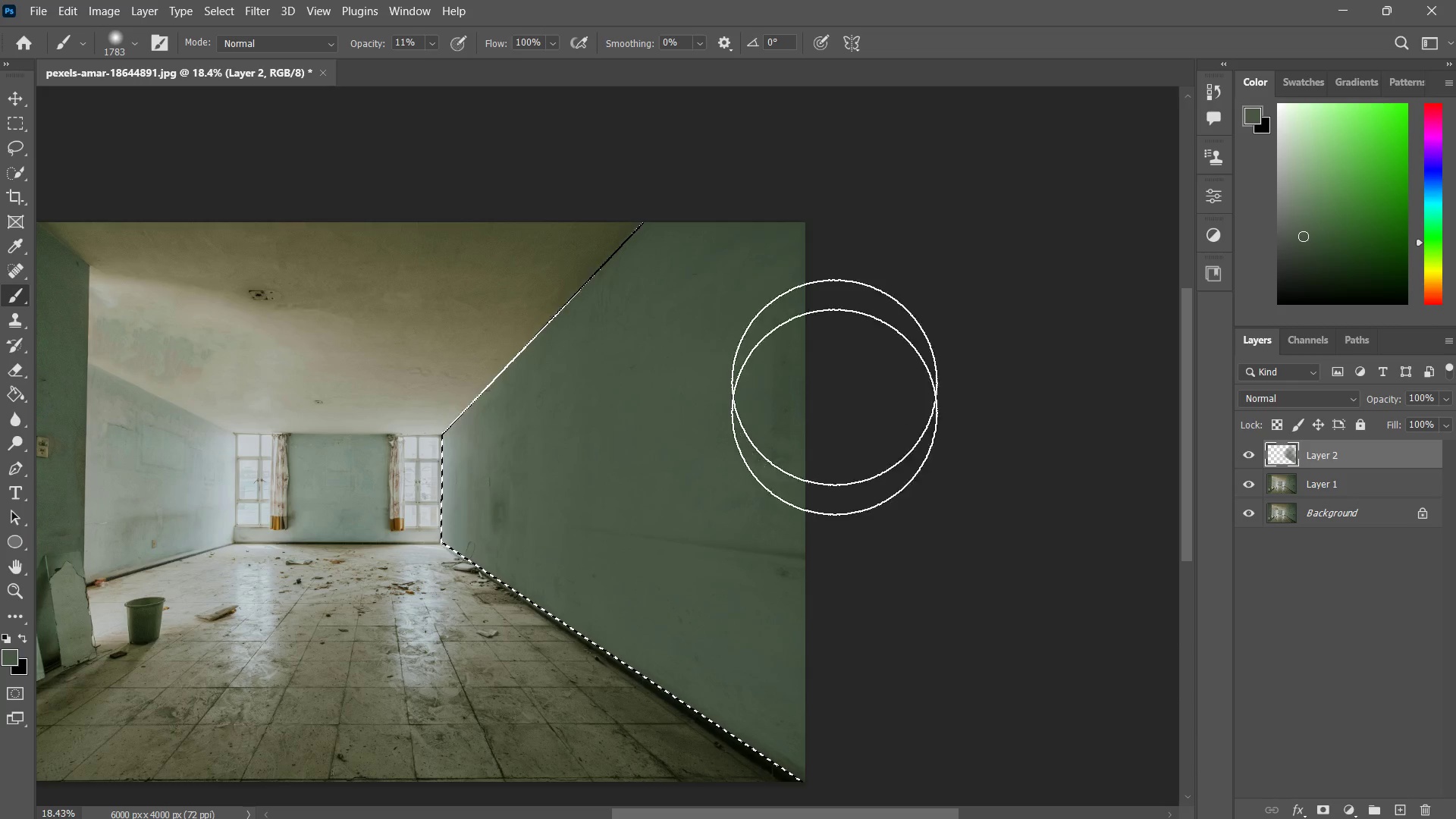 
left_click_drag(start_coordinate=[834, 345], to_coordinate=[836, 565])
 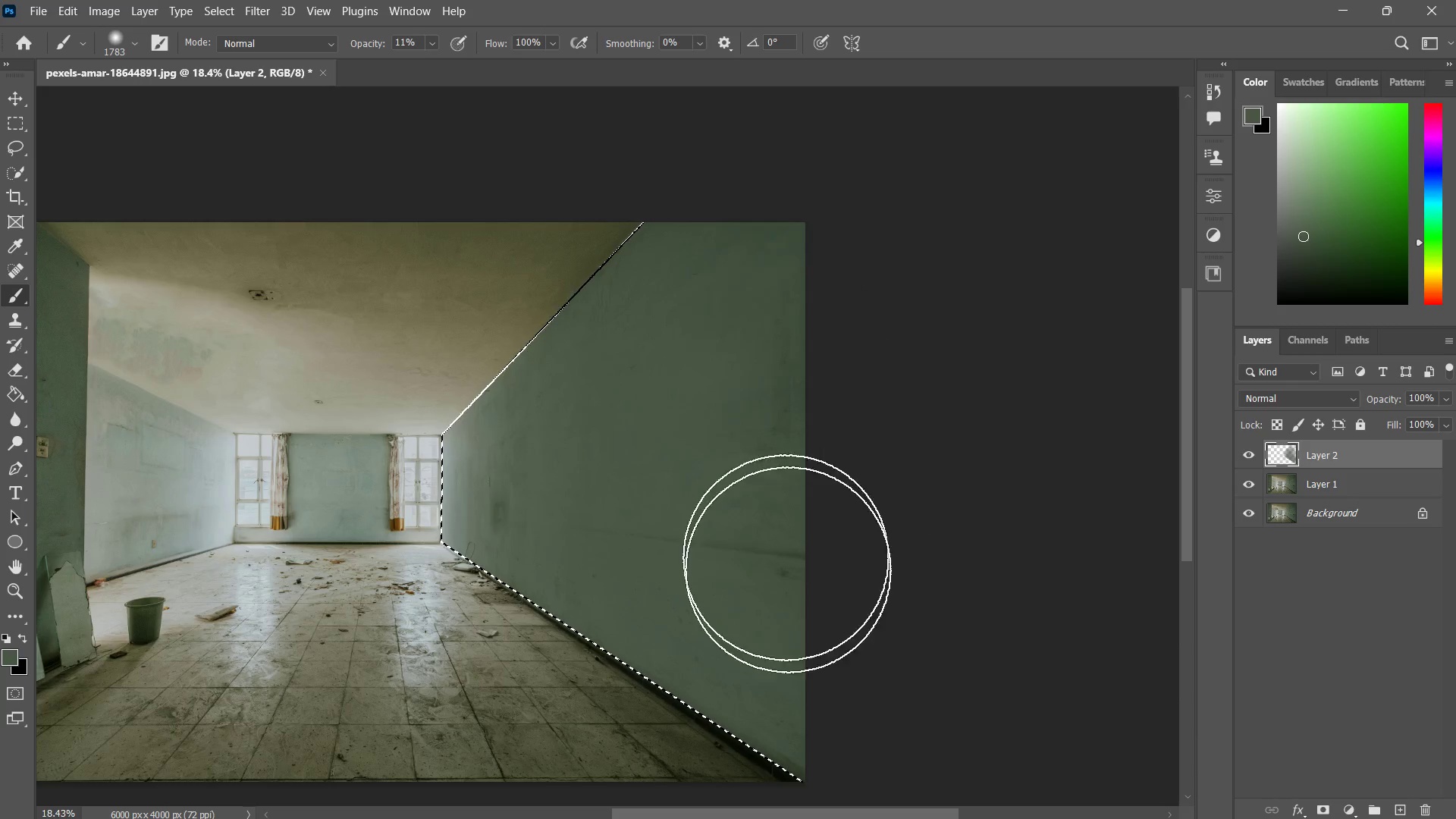 
left_click_drag(start_coordinate=[777, 340], to_coordinate=[795, 584])
 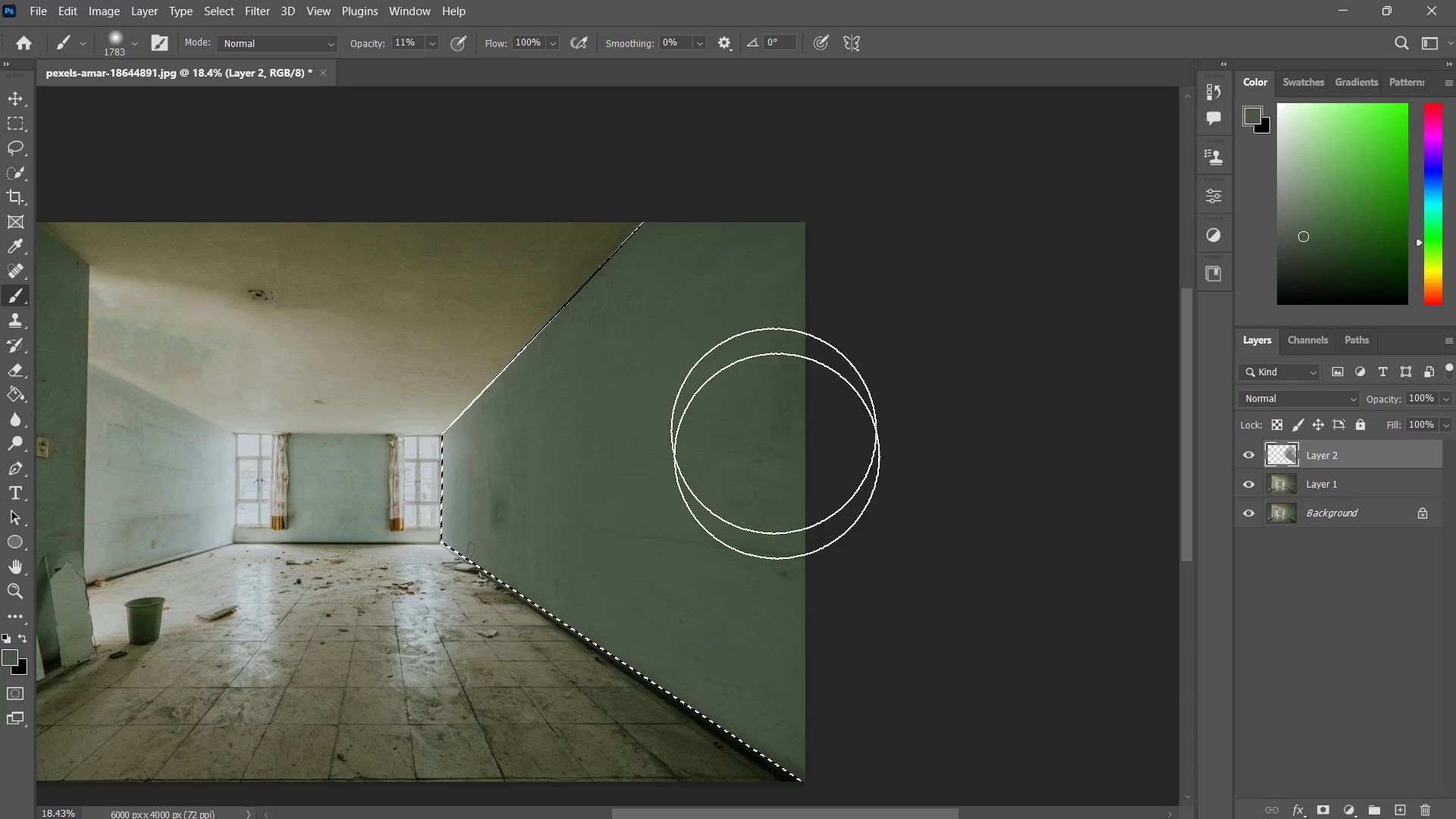 
left_click_drag(start_coordinate=[771, 411], to_coordinate=[789, 613])
 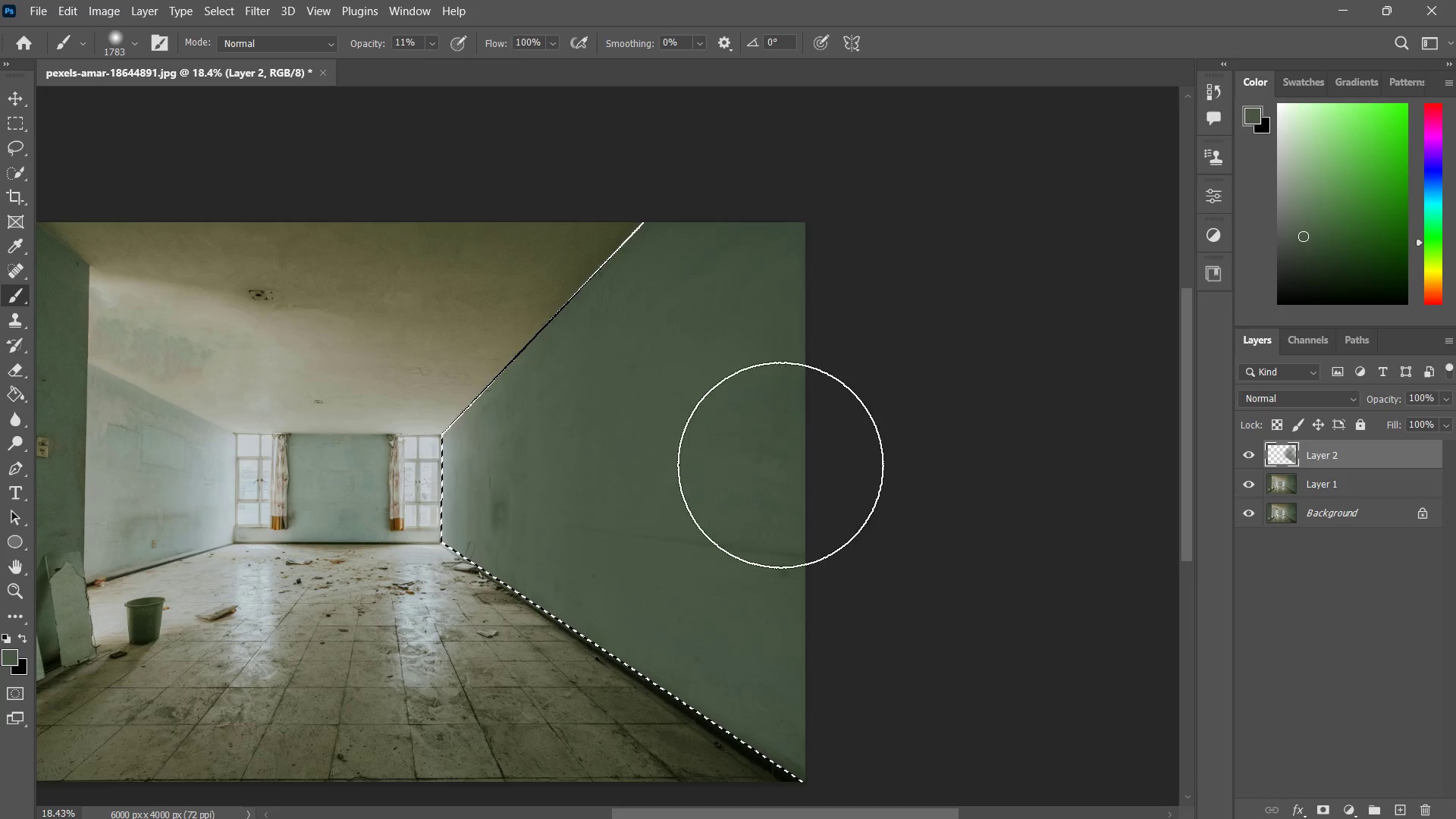 
left_click_drag(start_coordinate=[782, 470], to_coordinate=[802, 670])
 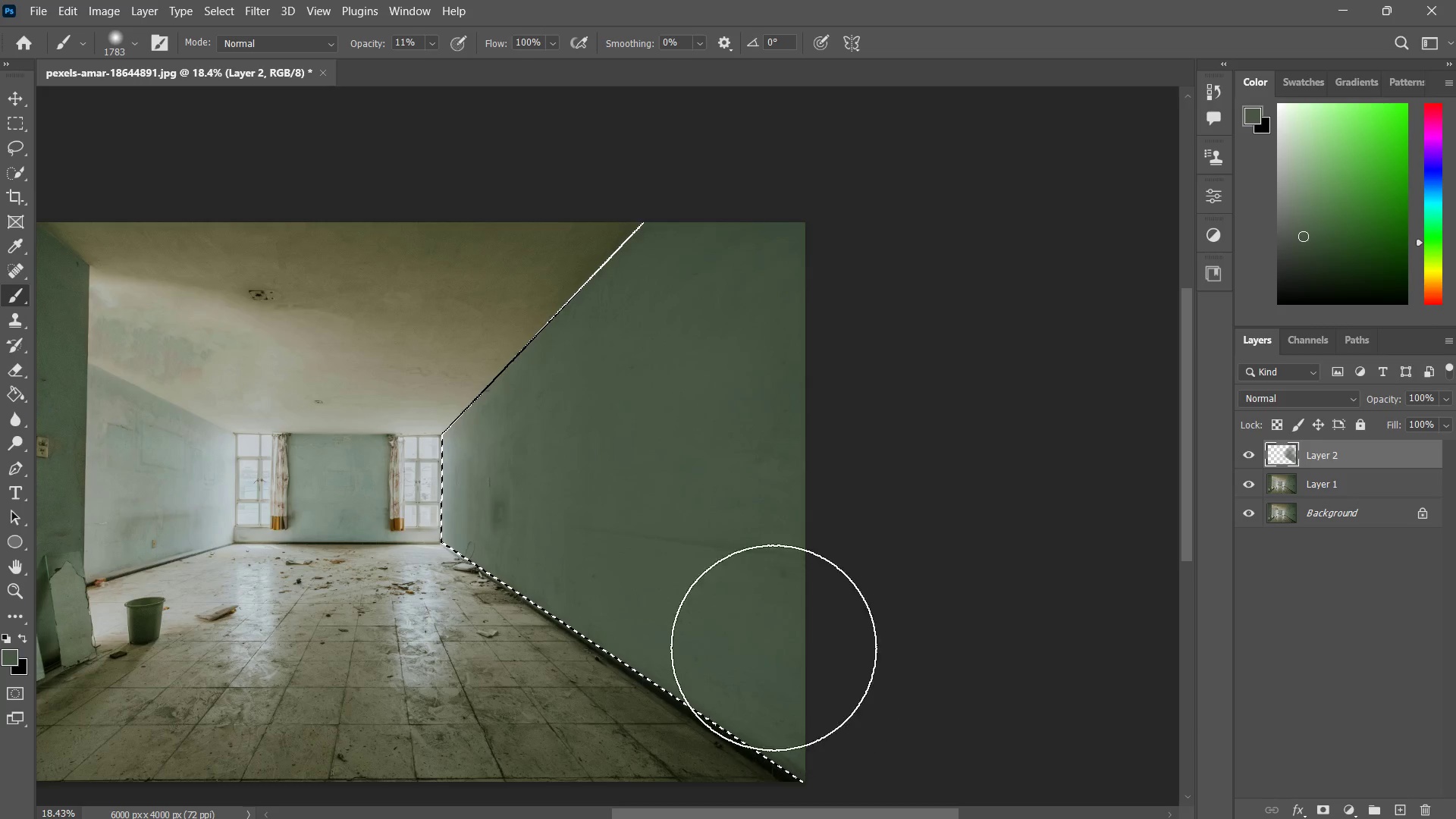 
hold_key(key=Space, duration=0.61)
 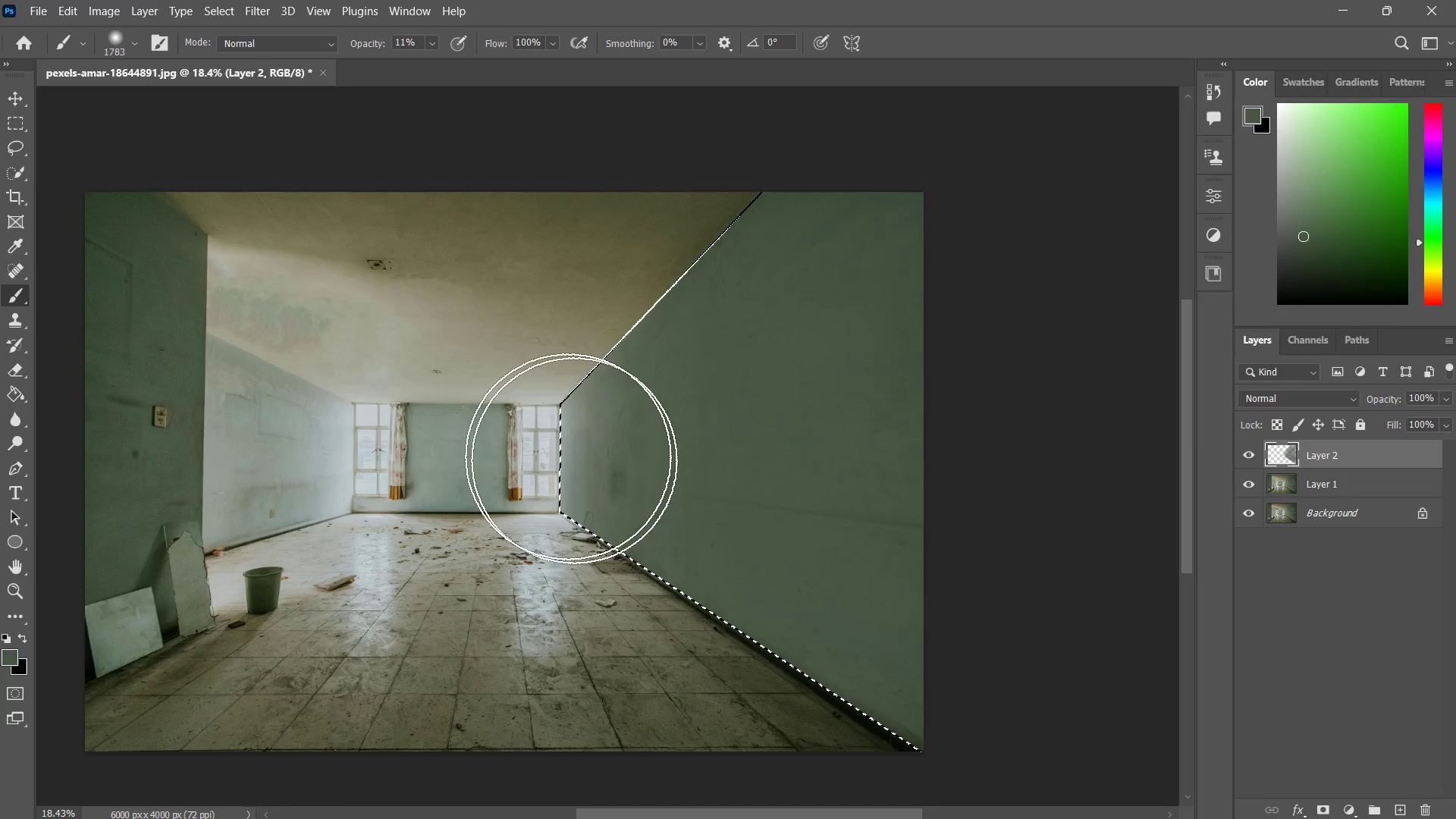 
left_click_drag(start_coordinate=[701, 600], to_coordinate=[819, 570])
 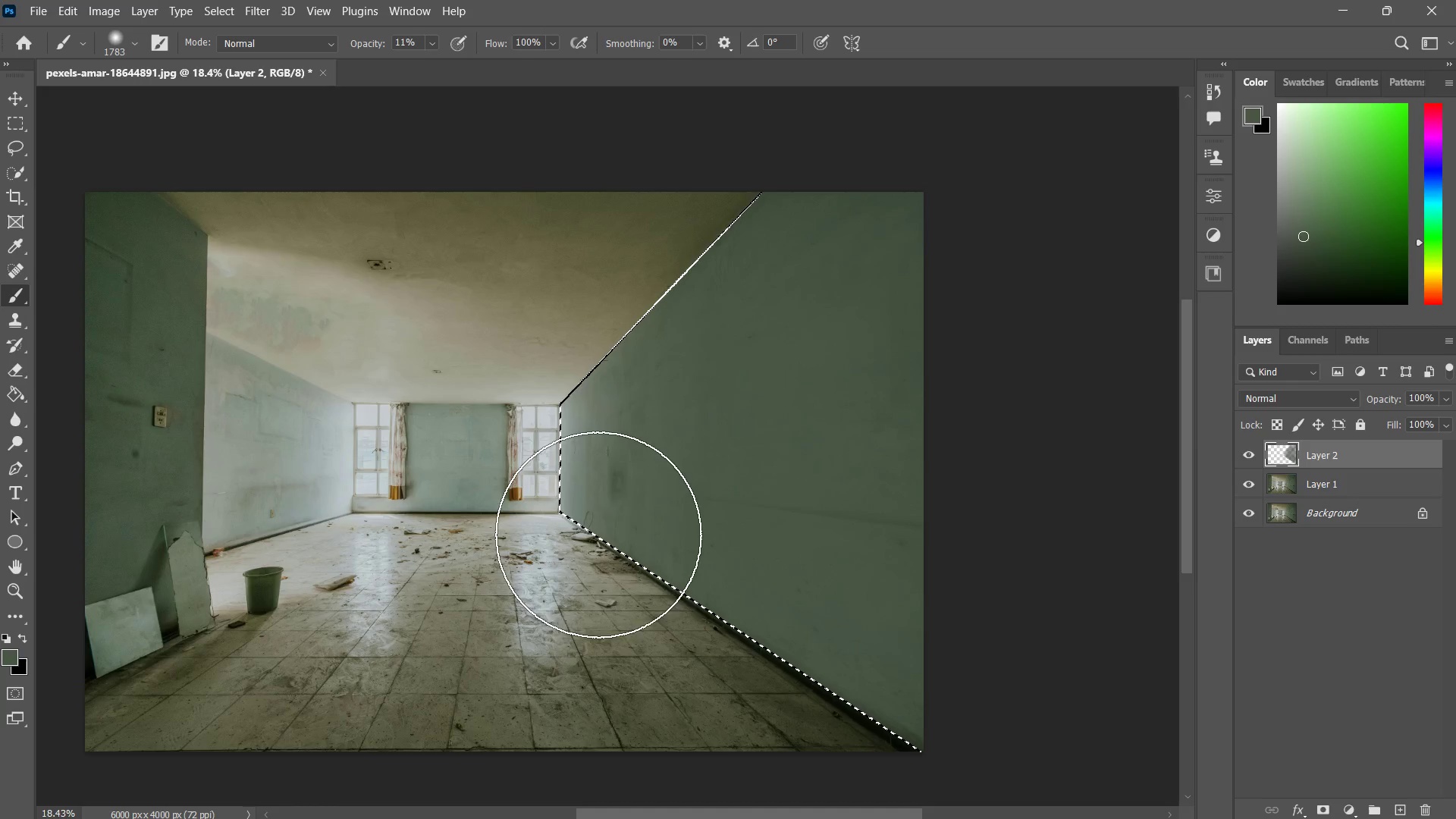 
left_click_drag(start_coordinate=[598, 535], to_coordinate=[566, 501])
 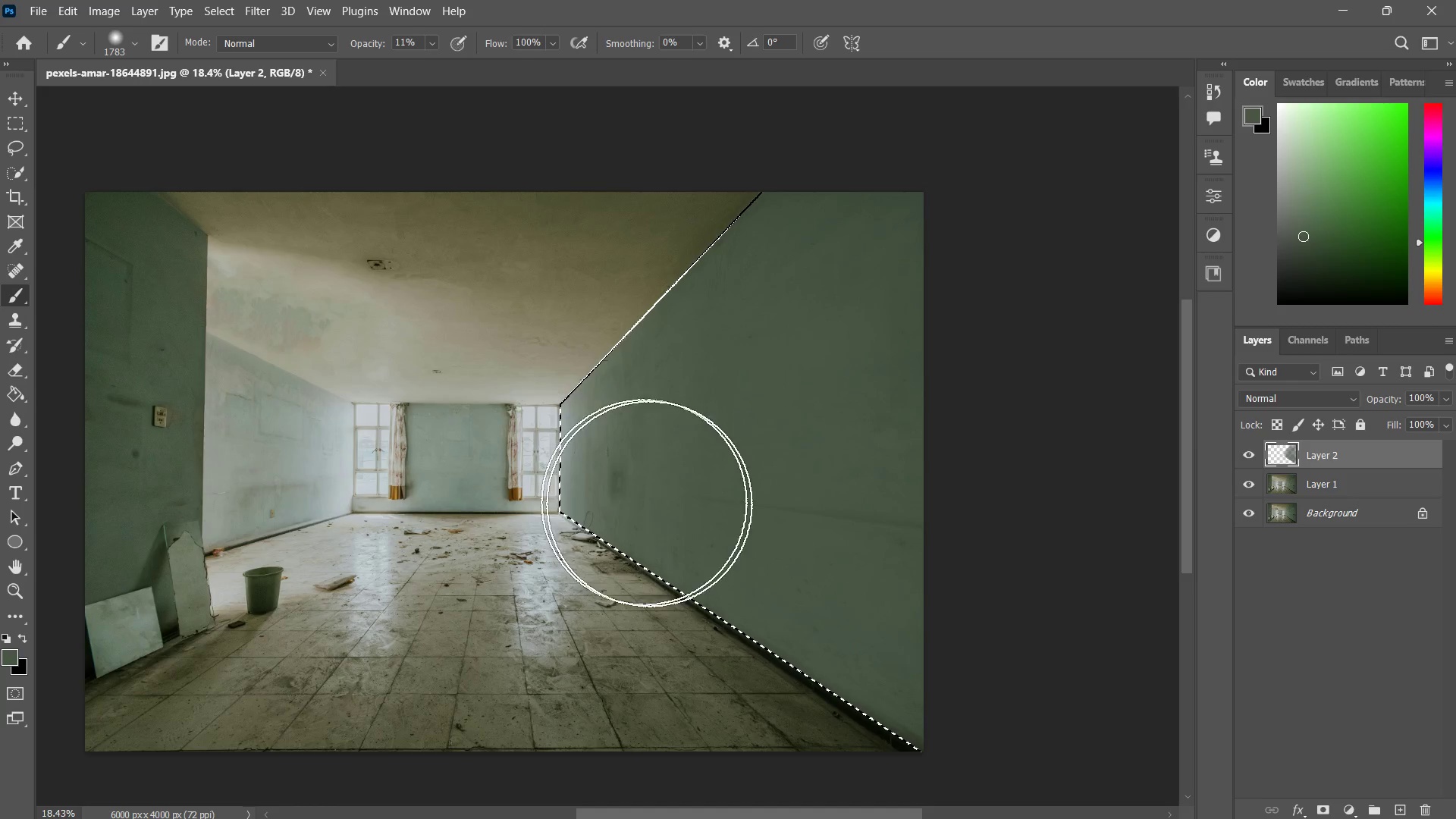 
left_click_drag(start_coordinate=[653, 504], to_coordinate=[548, 445])
 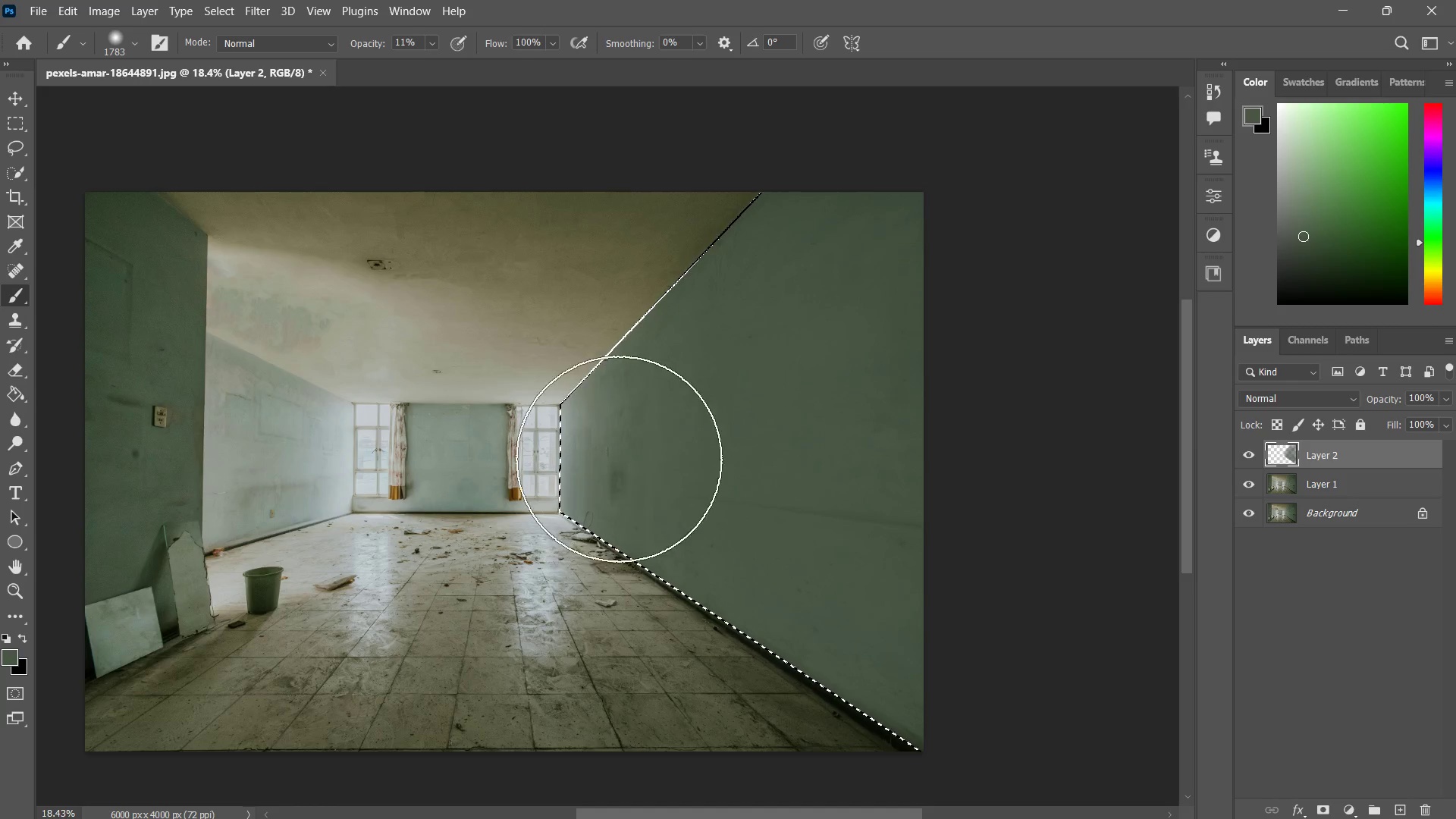 
left_click_drag(start_coordinate=[624, 463], to_coordinate=[543, 422])
 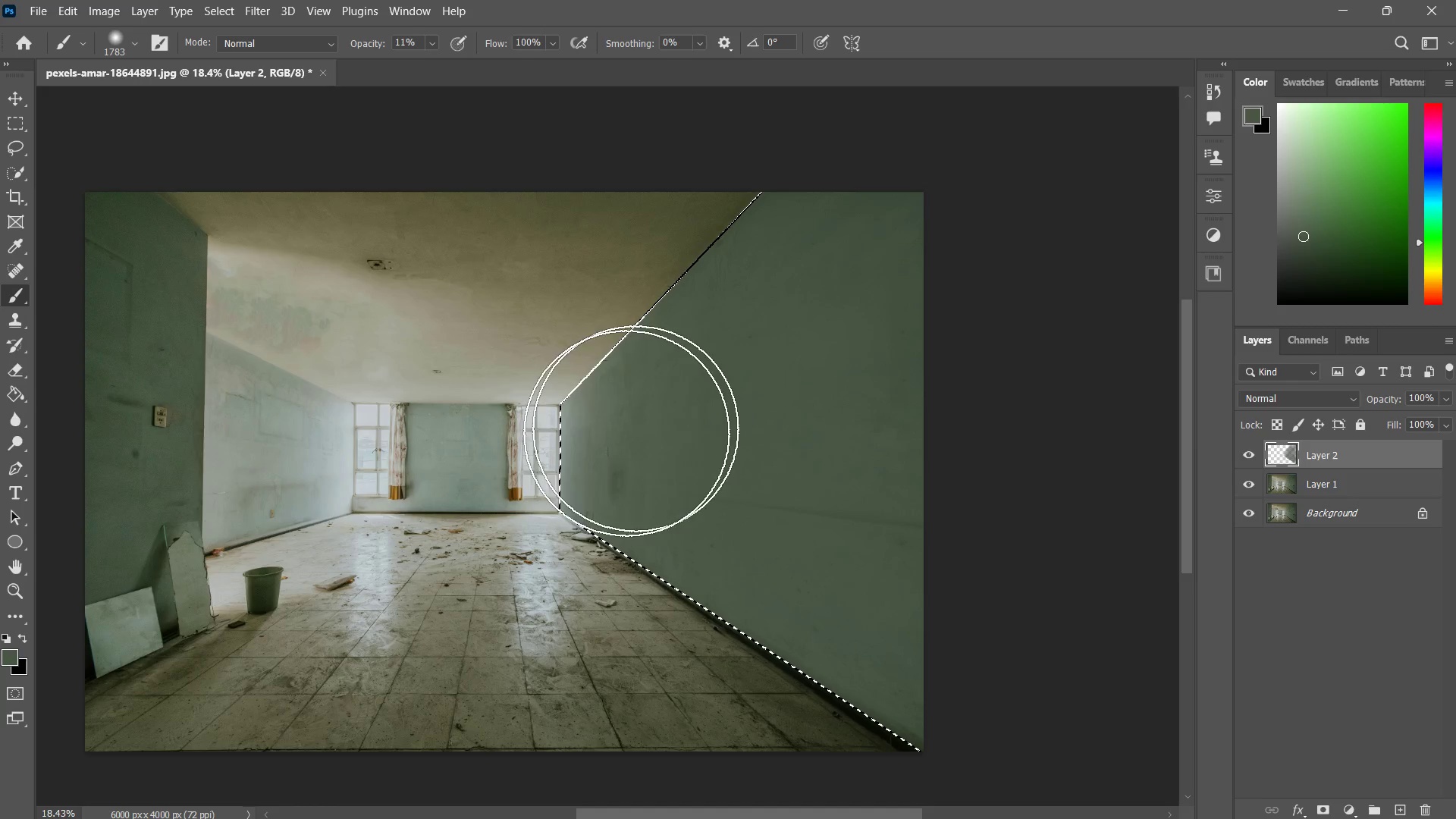 
left_click_drag(start_coordinate=[662, 415], to_coordinate=[586, 453])
 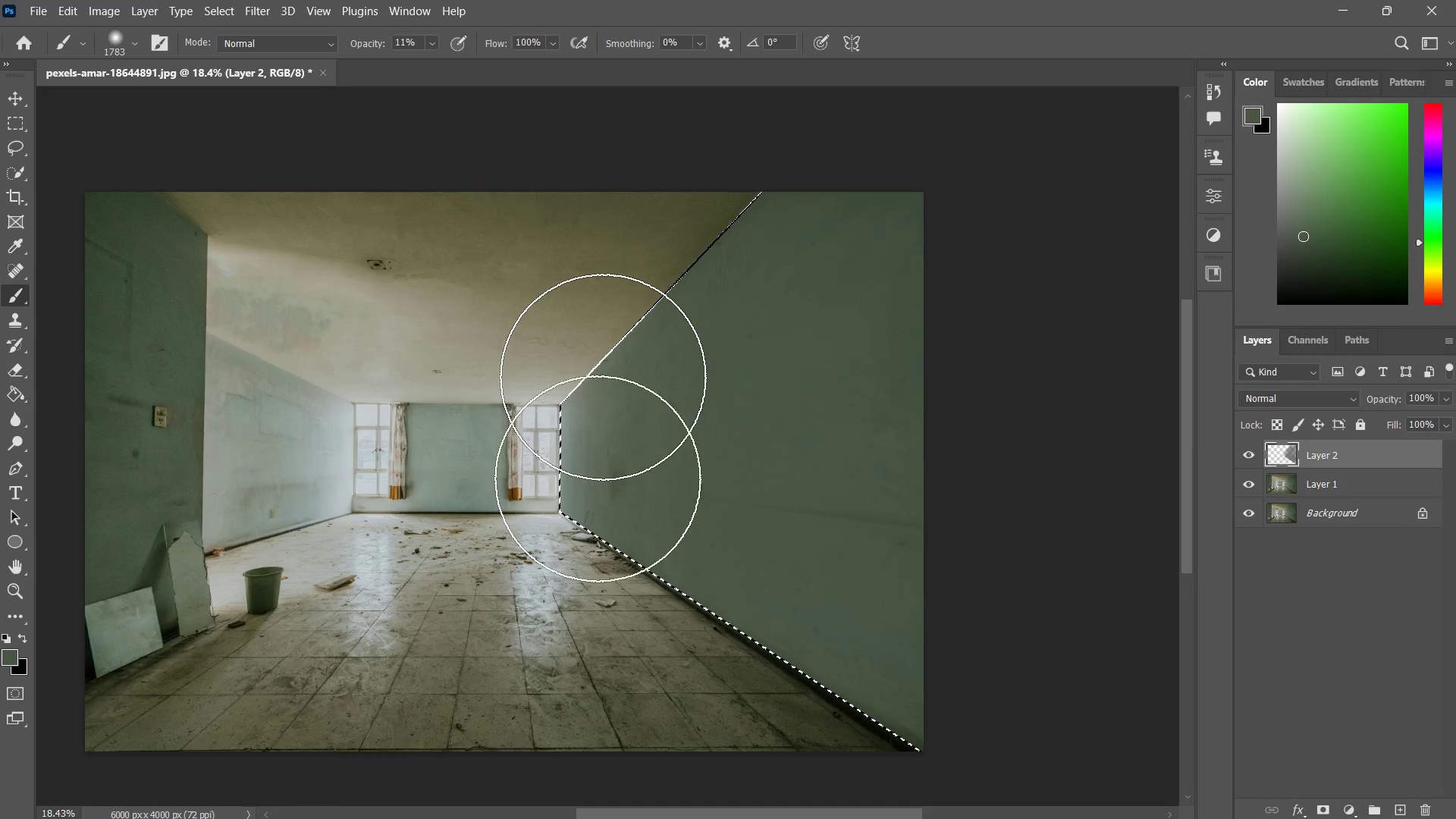 
left_click_drag(start_coordinate=[603, 377], to_coordinate=[597, 541])
 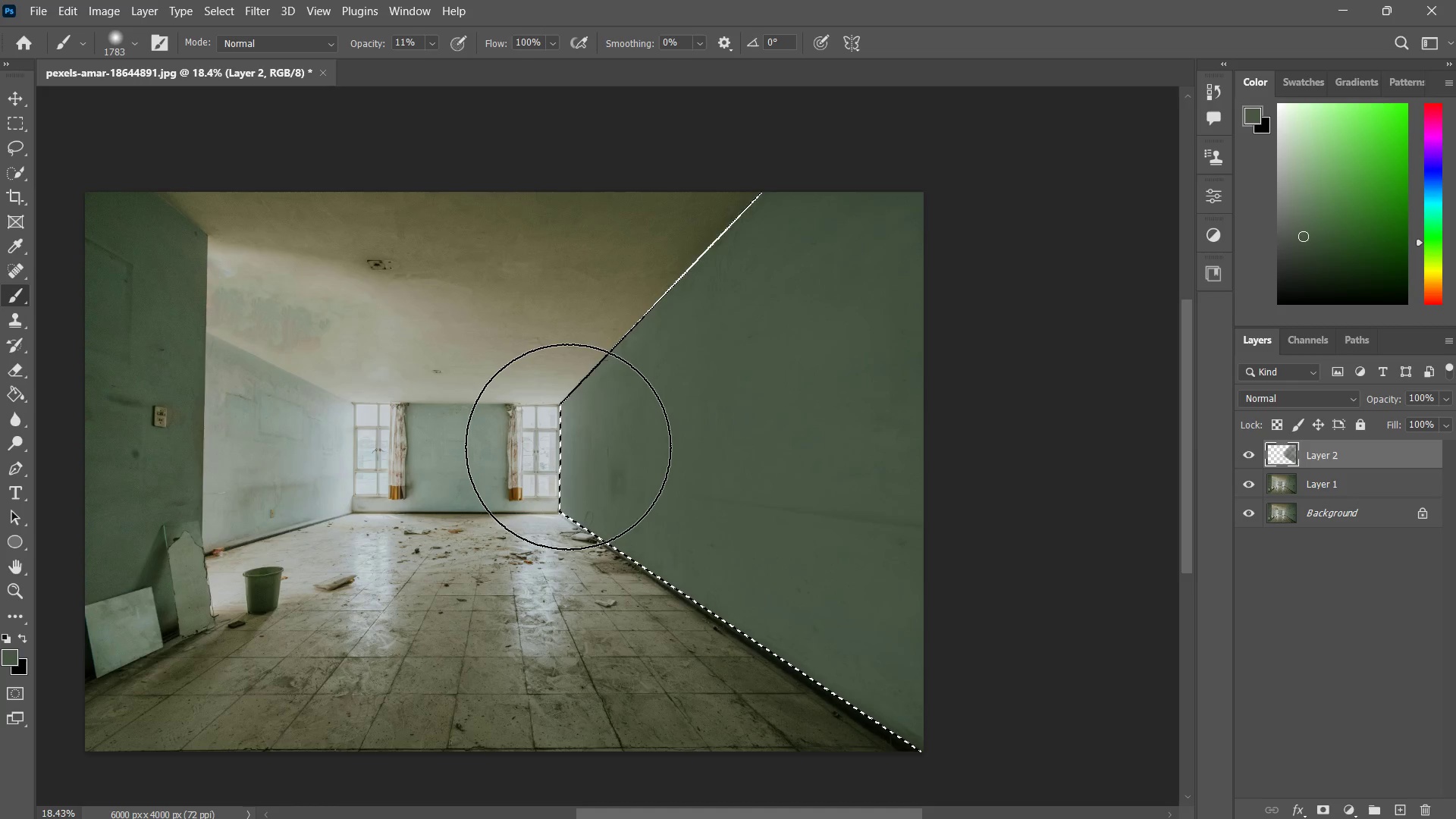 
key(X)
 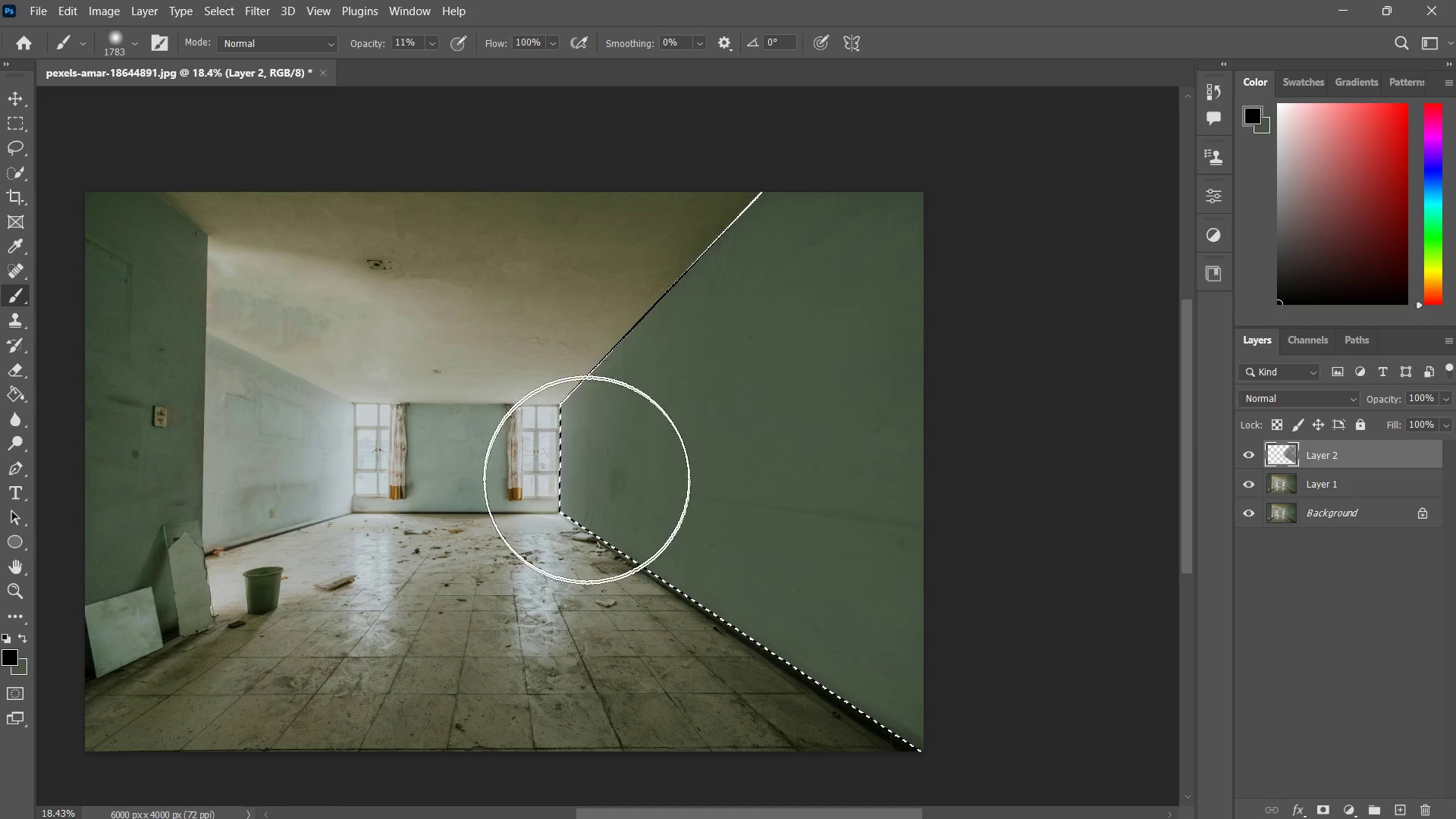 
hold_key(key=MetaLeft, duration=0.55)
 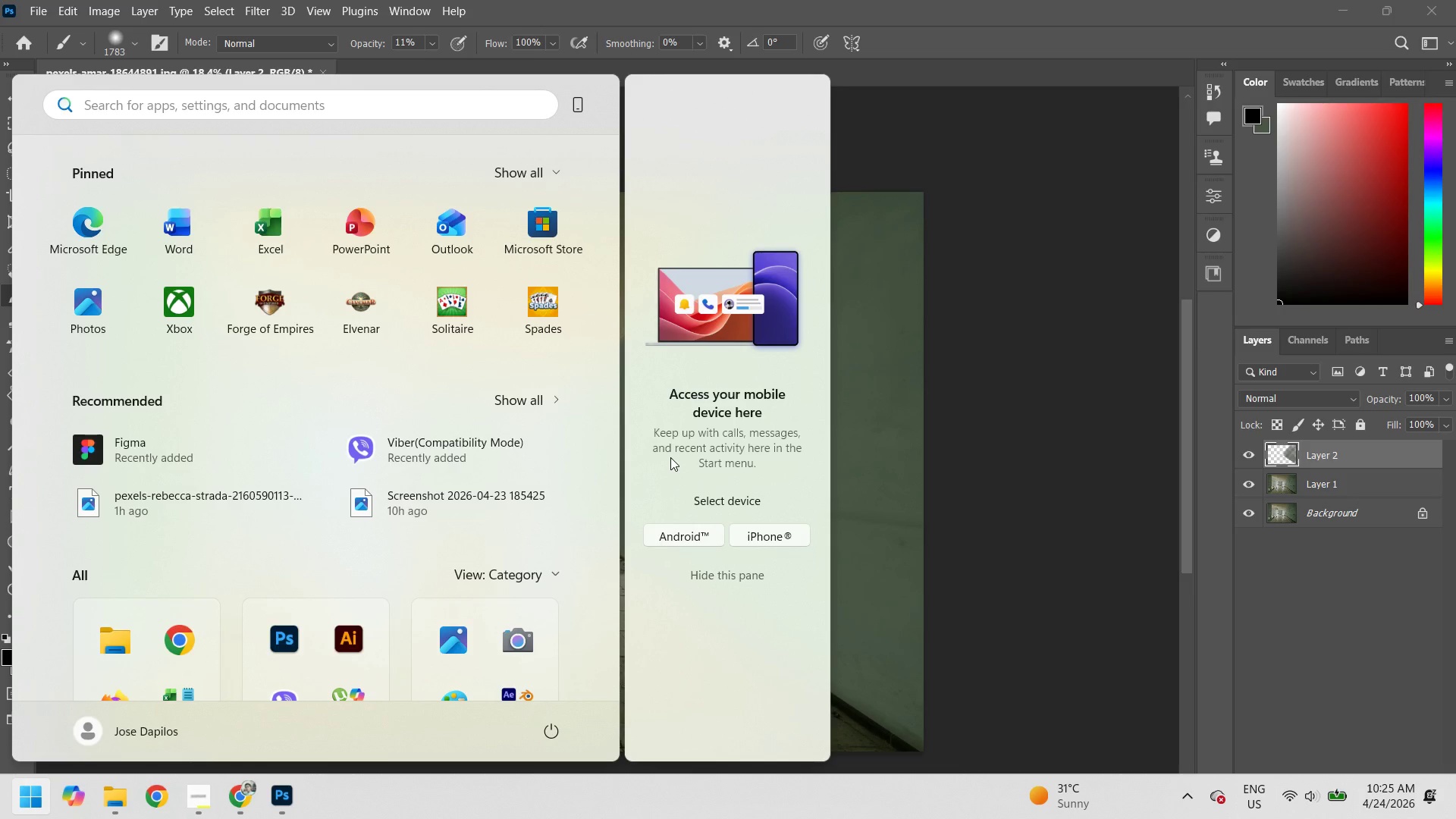 
key(Meta+MetaLeft)
 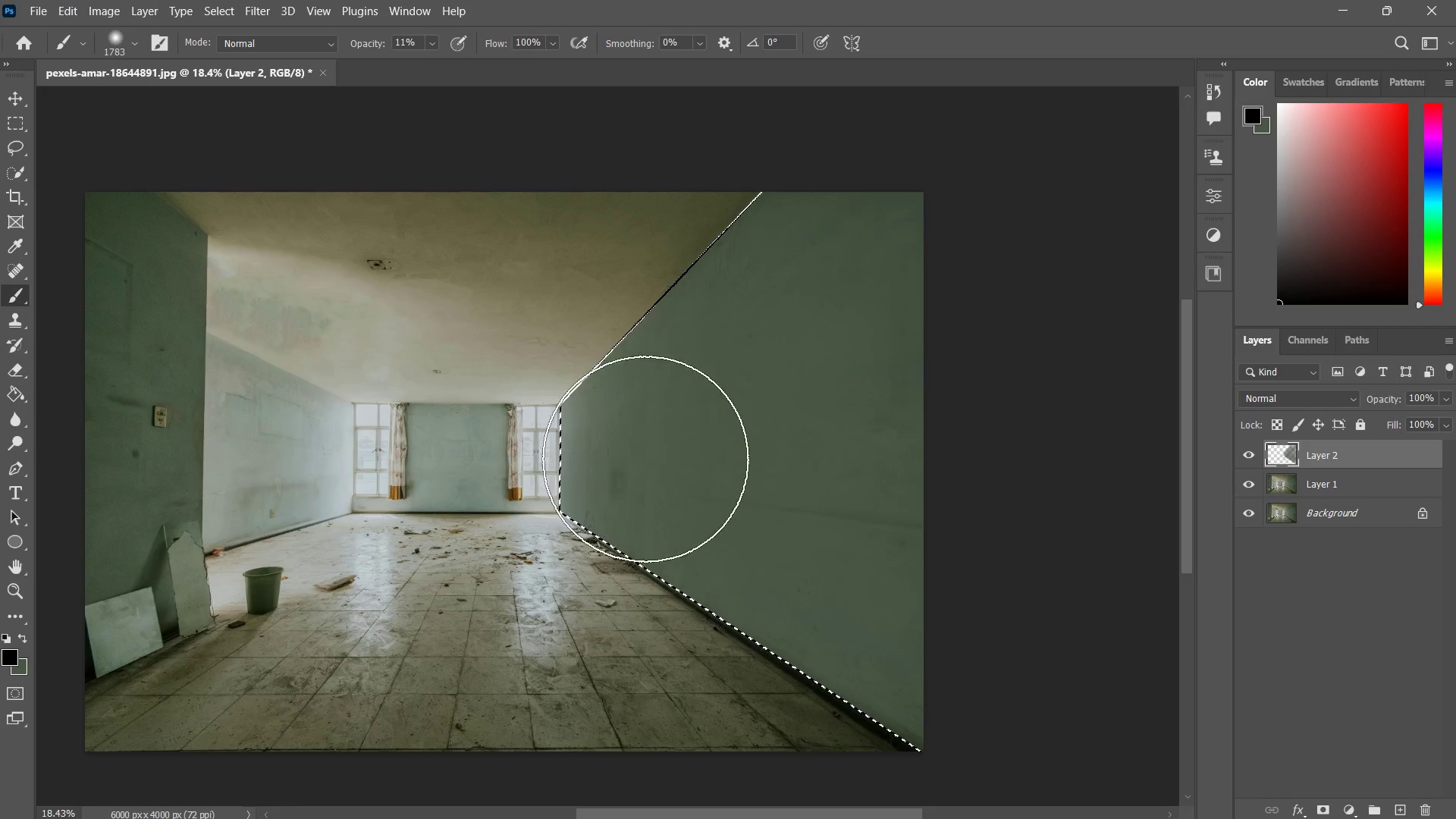 
hold_key(key=AltLeft, duration=0.7)
left_click([577, 420])
 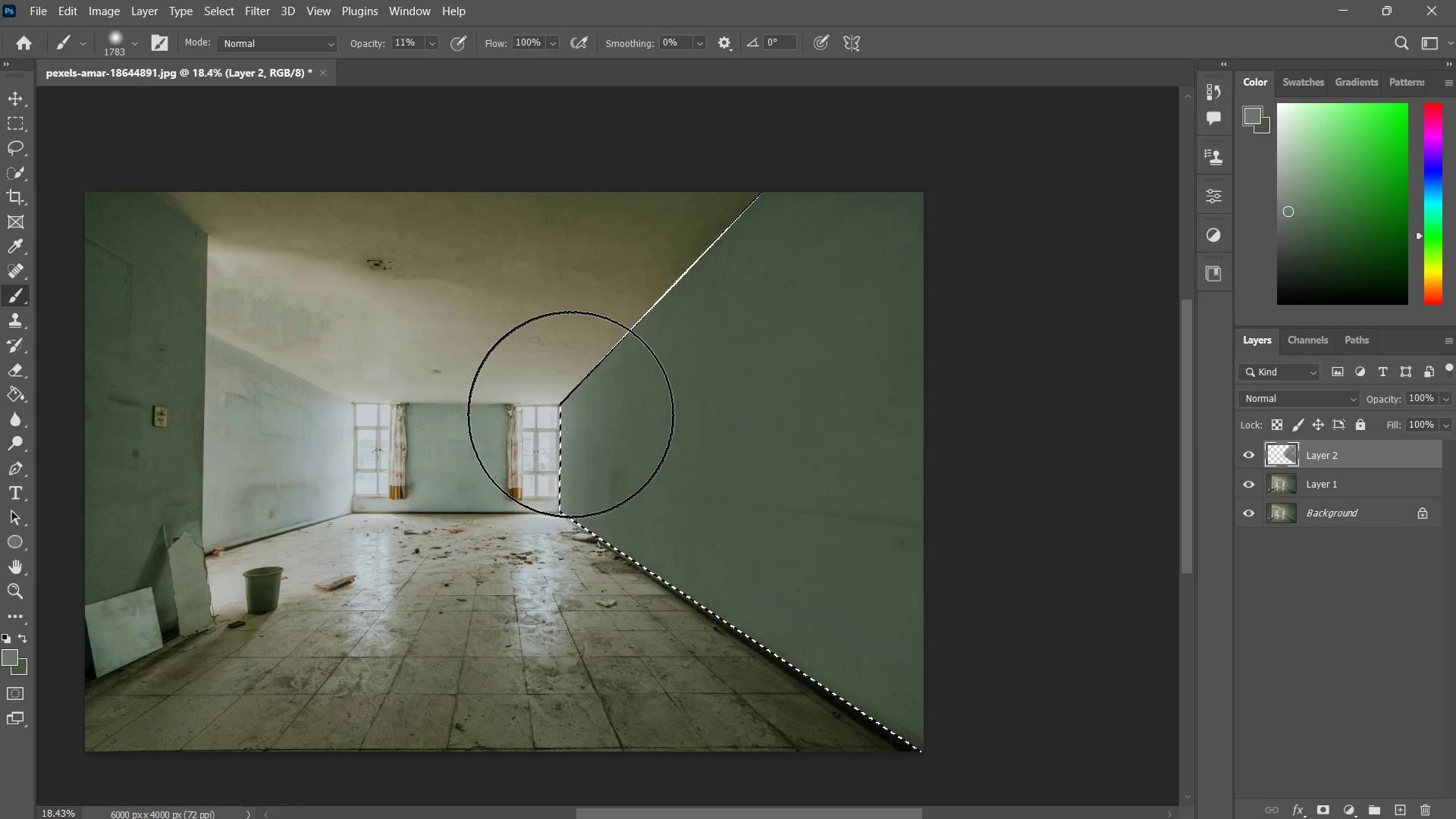 
left_click_drag(start_coordinate=[569, 411], to_coordinate=[560, 496])
 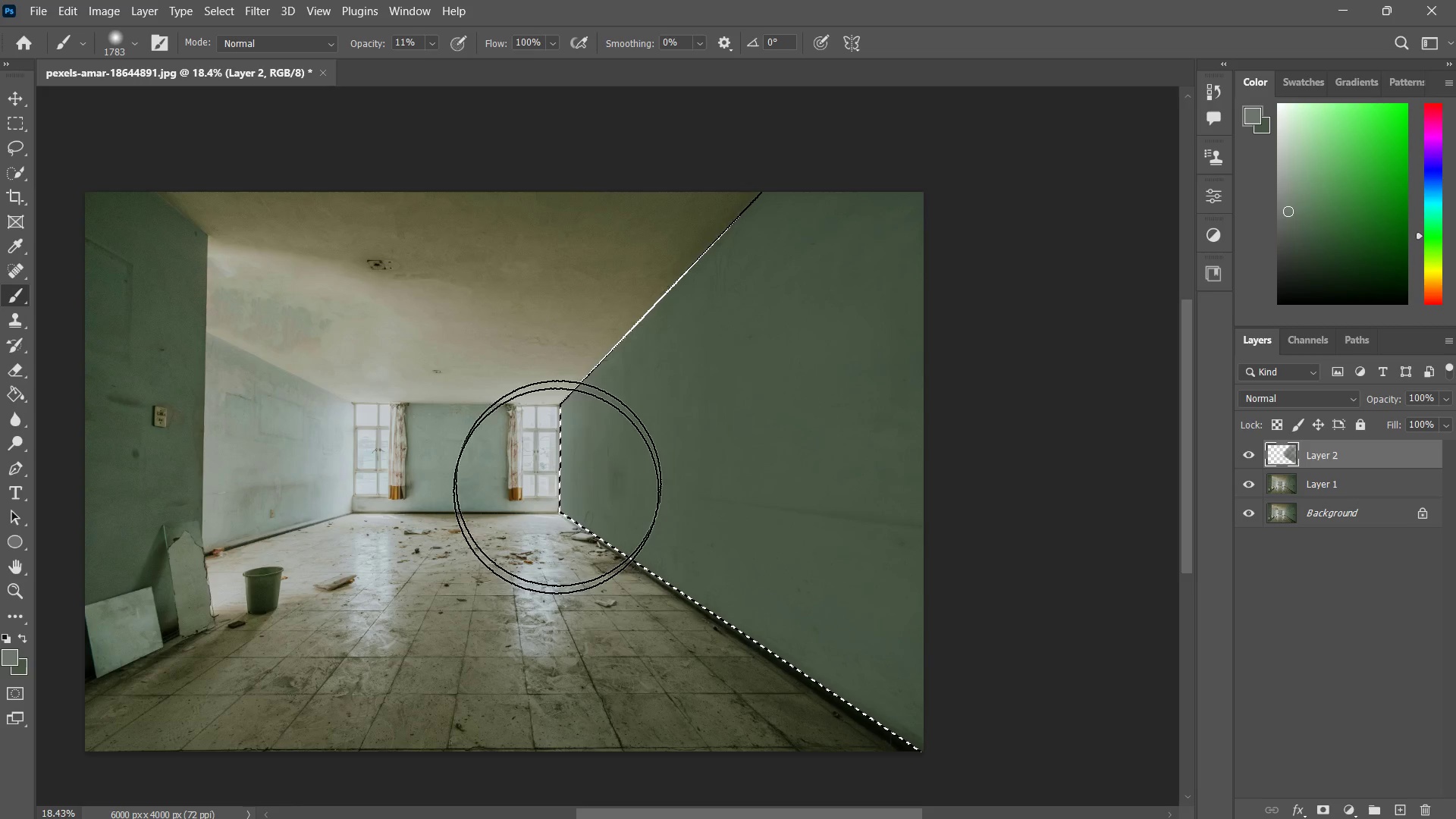 
left_click_drag(start_coordinate=[561, 431], to_coordinate=[549, 536])
 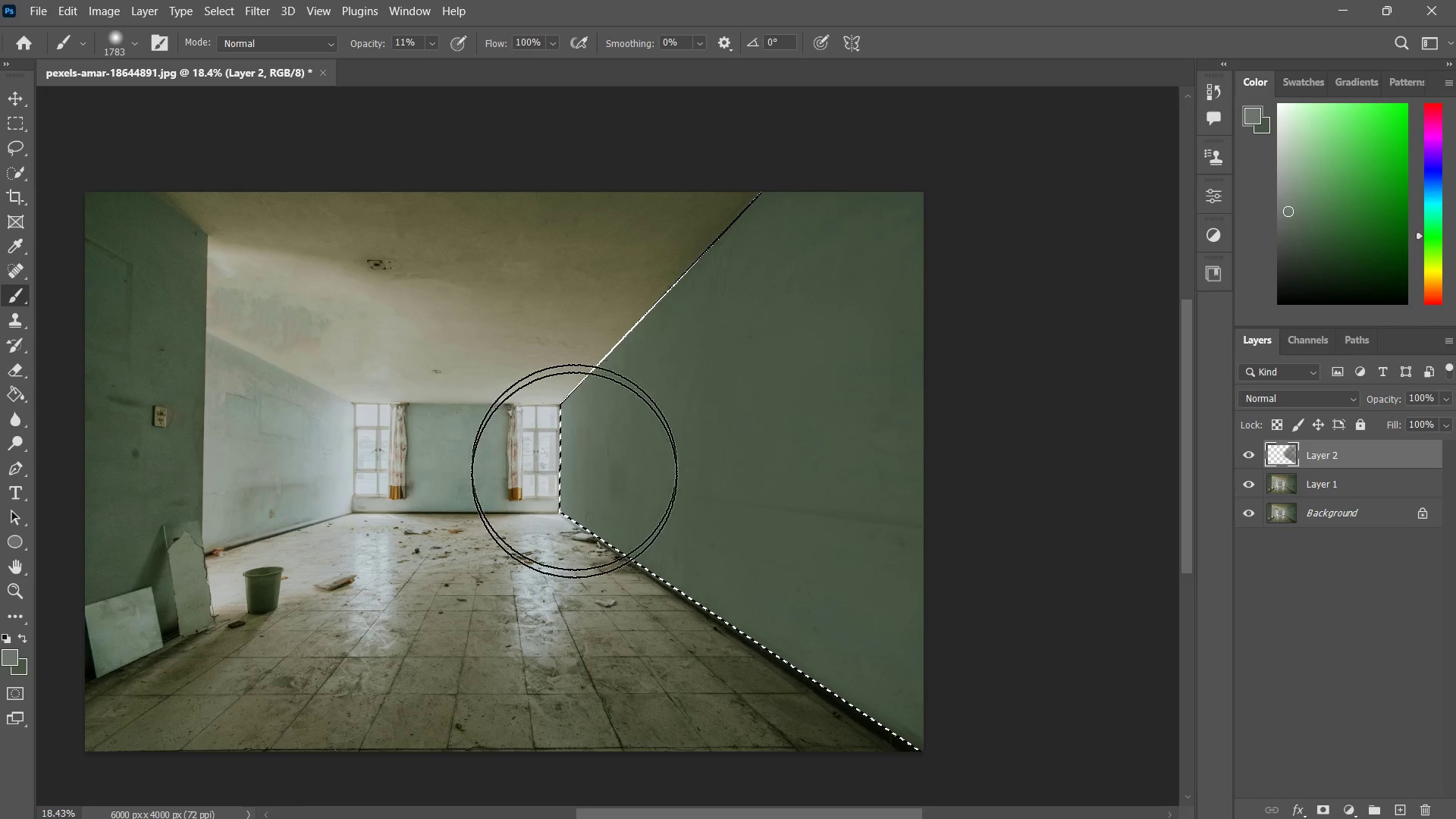 
left_click_drag(start_coordinate=[574, 431], to_coordinate=[574, 535])
 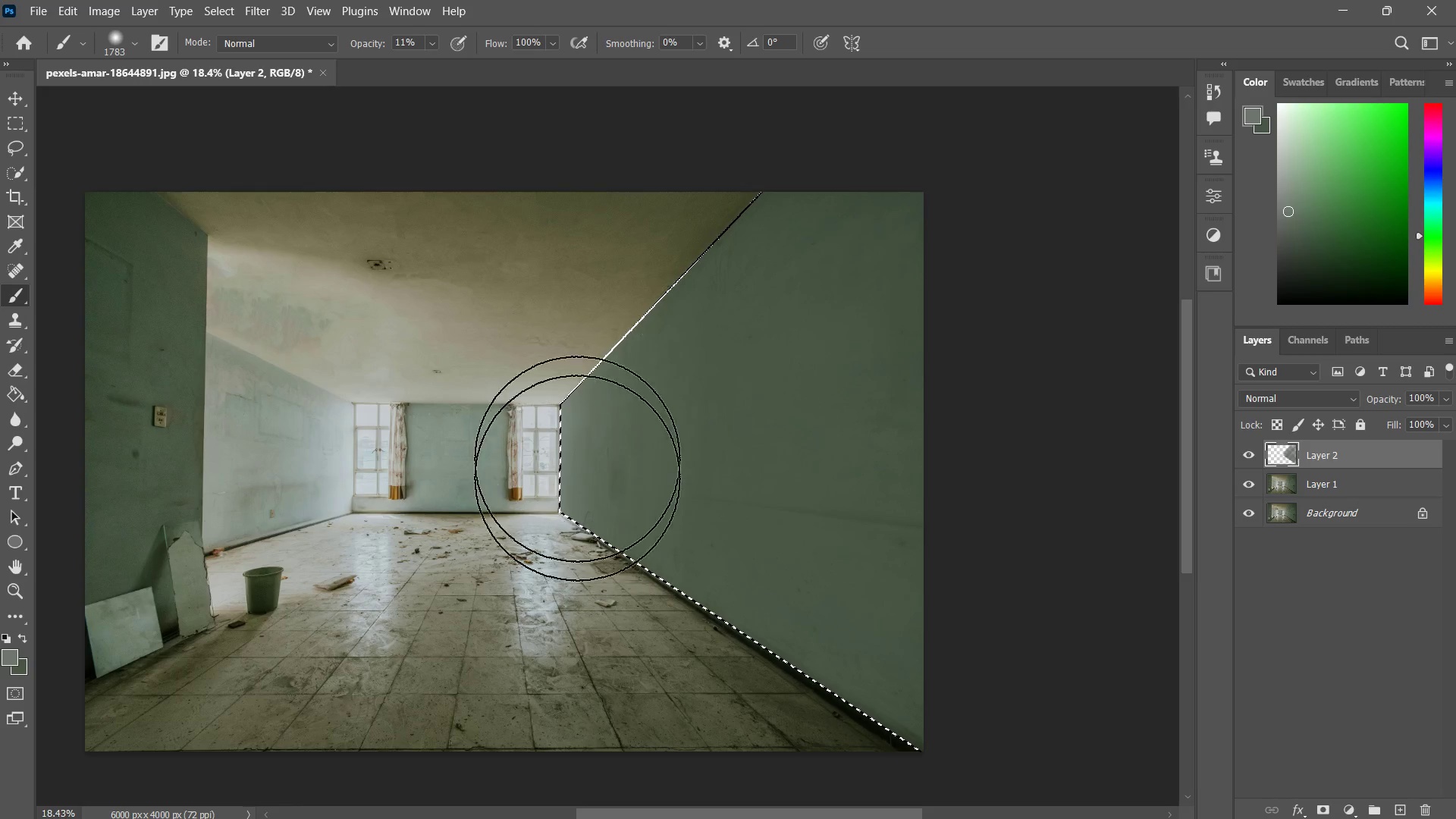 
left_click_drag(start_coordinate=[576, 420], to_coordinate=[579, 537])
 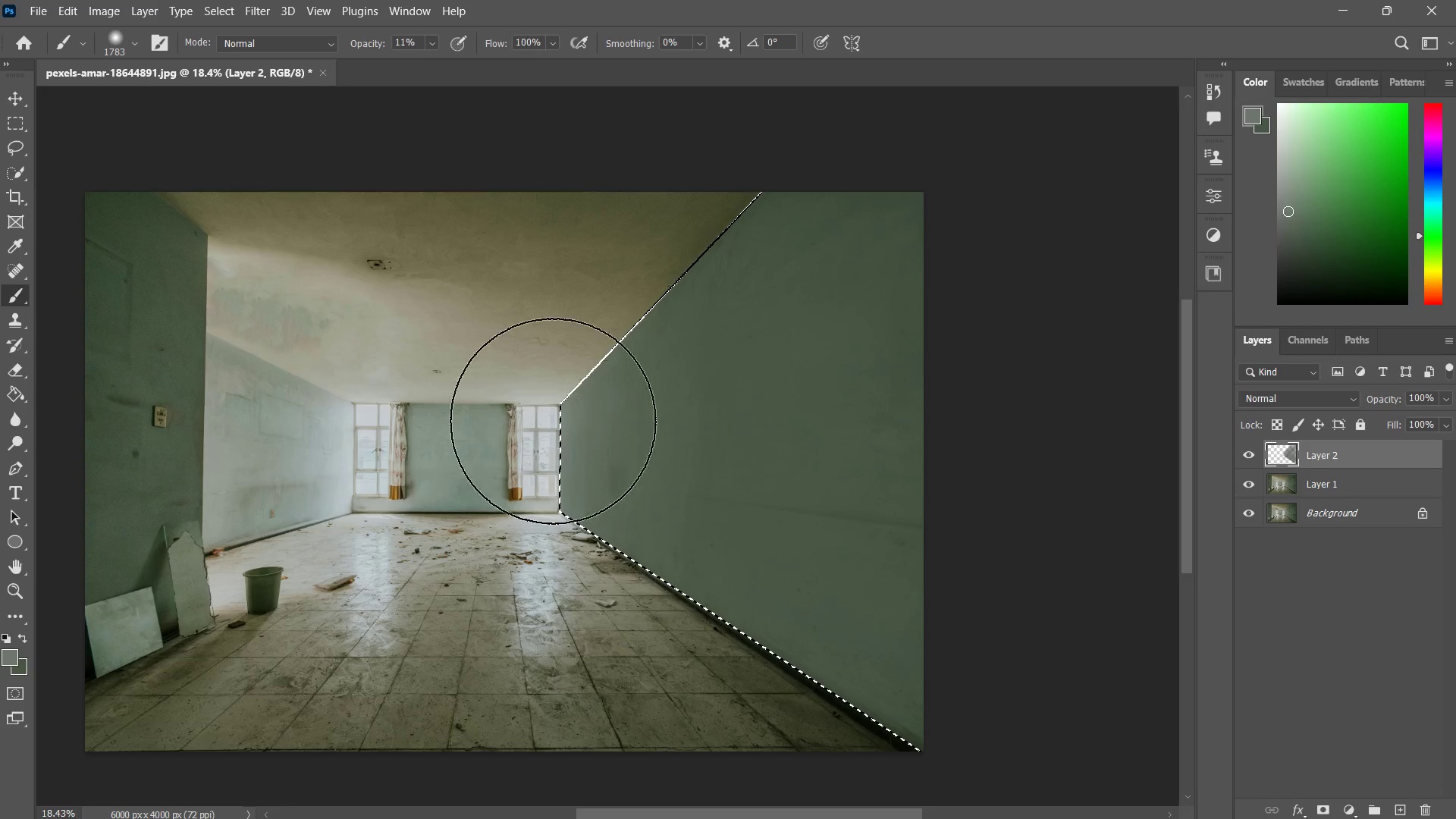 
left_click_drag(start_coordinate=[553, 421], to_coordinate=[553, 491])
 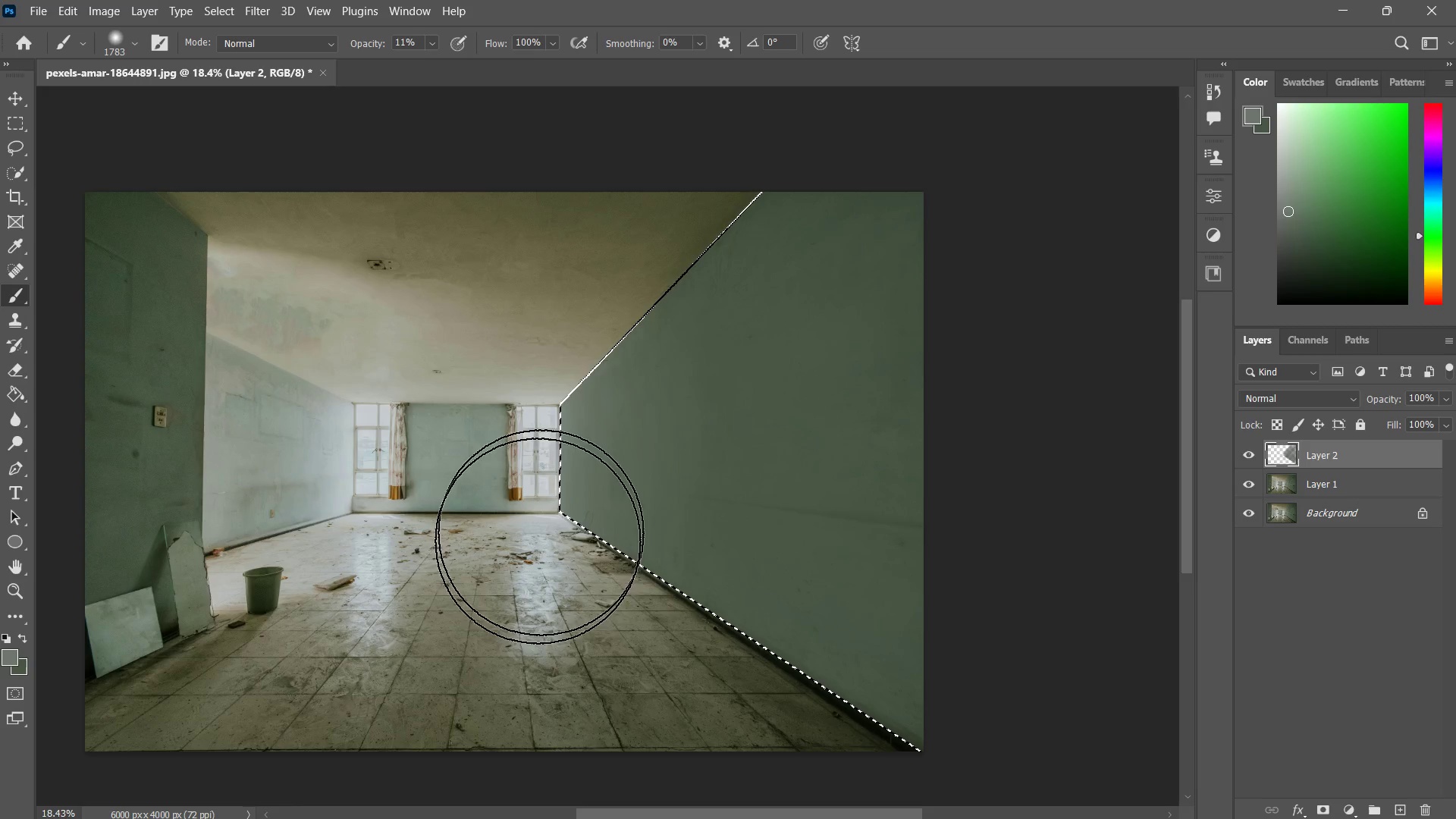 
left_click_drag(start_coordinate=[554, 440], to_coordinate=[536, 543])
 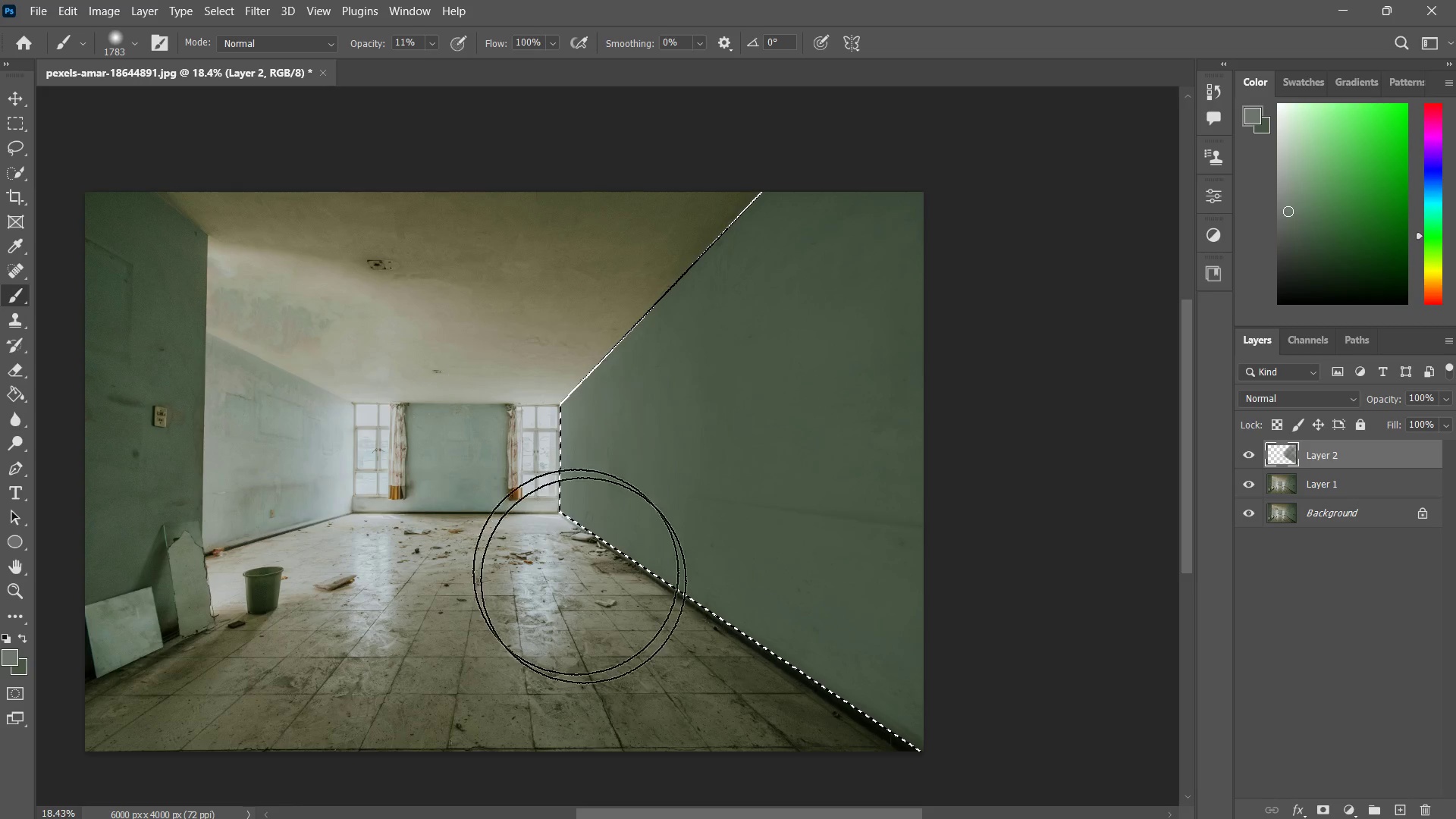 
left_click_drag(start_coordinate=[536, 428], to_coordinate=[670, 624])
 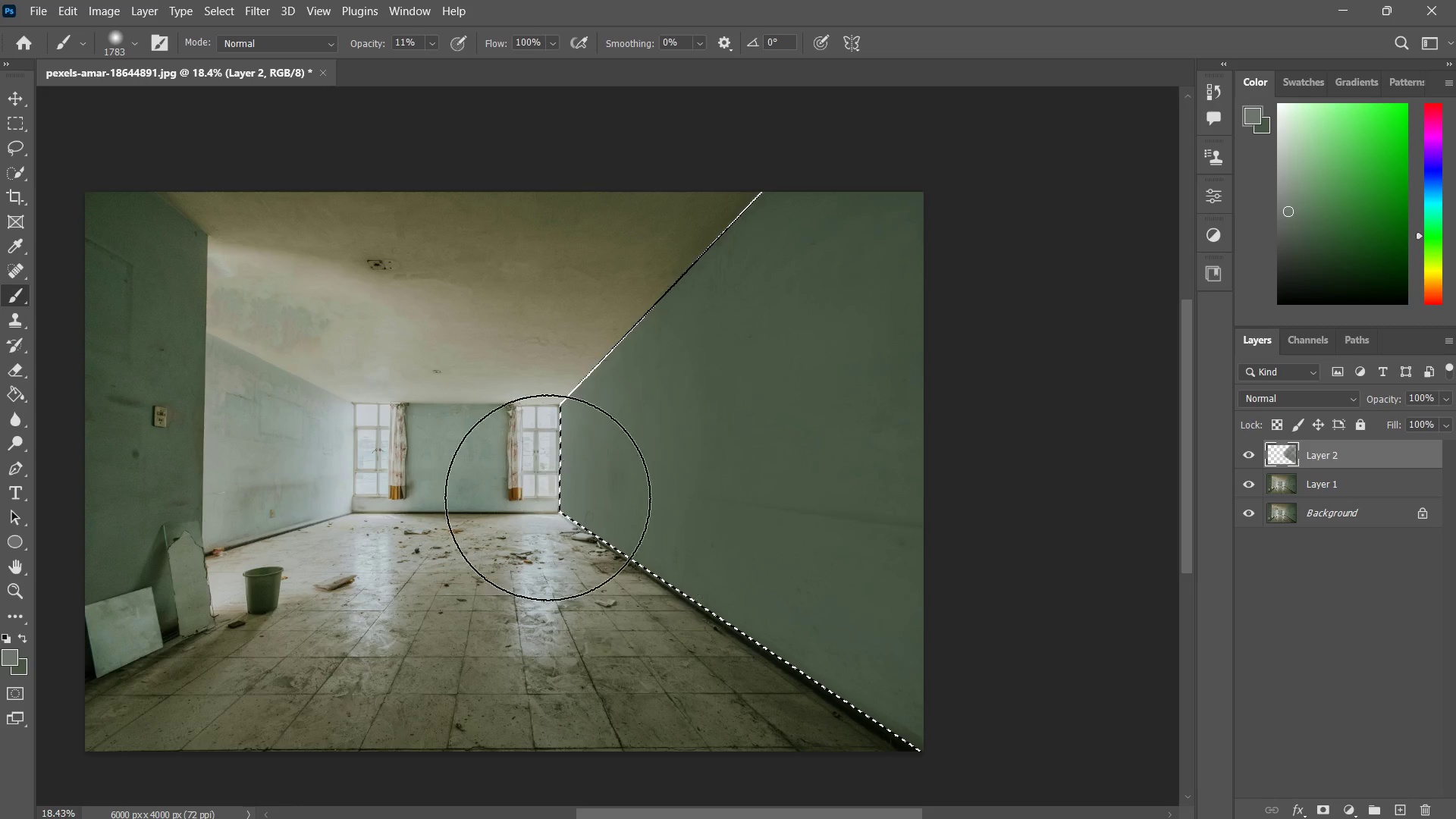 
left_click_drag(start_coordinate=[548, 497], to_coordinate=[715, 639])
 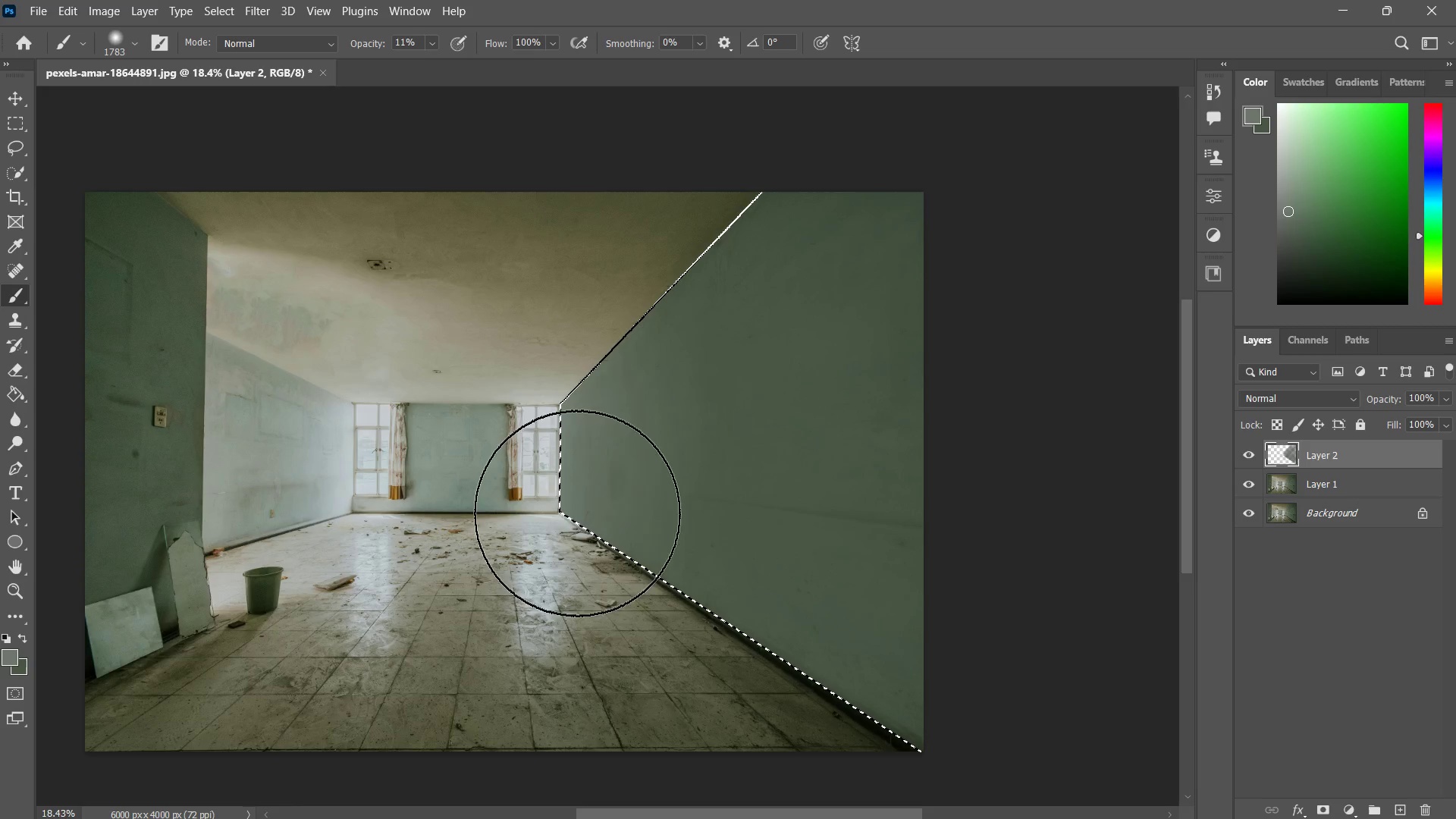 
left_click_drag(start_coordinate=[577, 511], to_coordinate=[692, 644])
 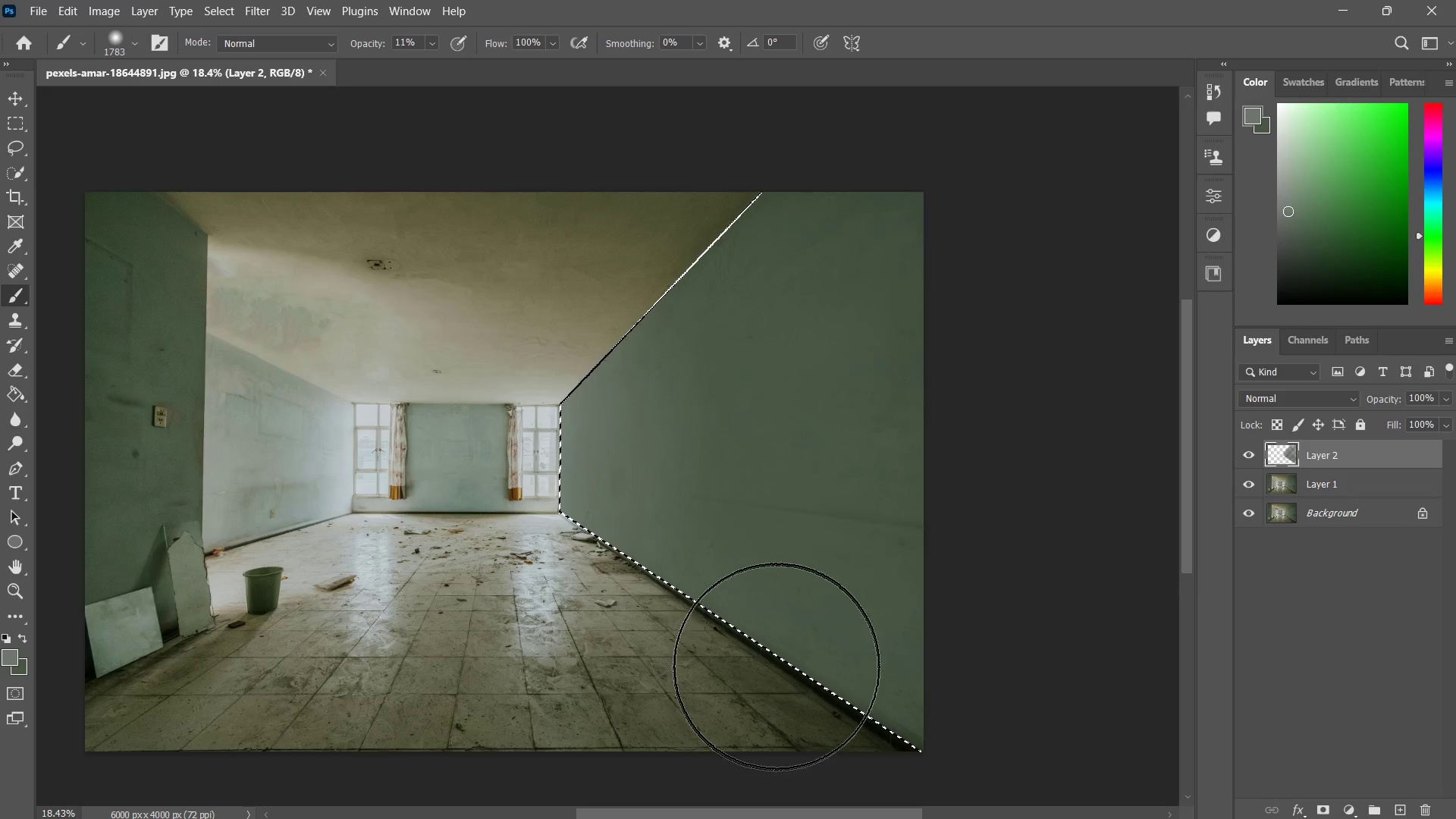 
key(Control+ControlLeft)
 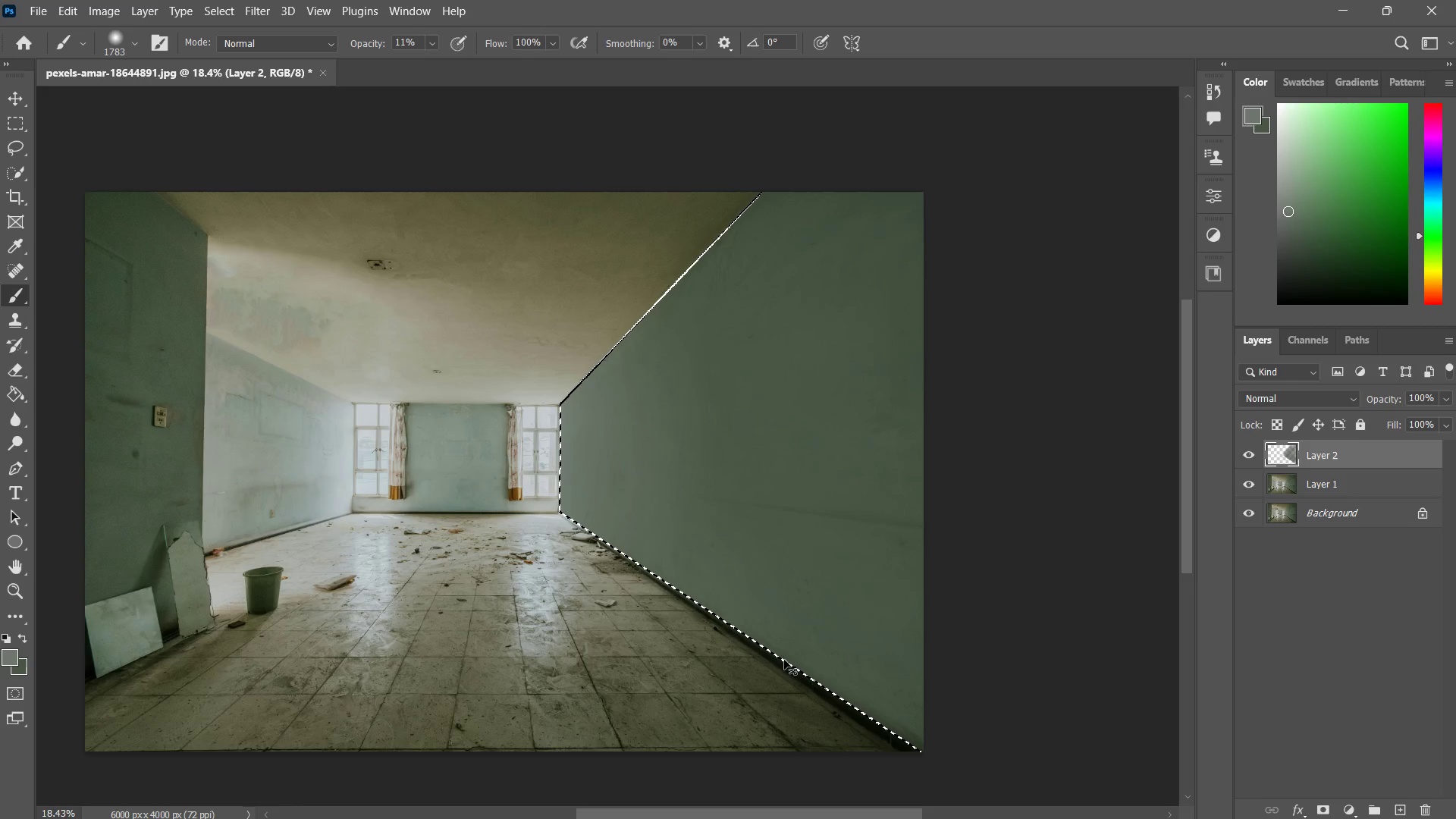 
key(Control+D)
 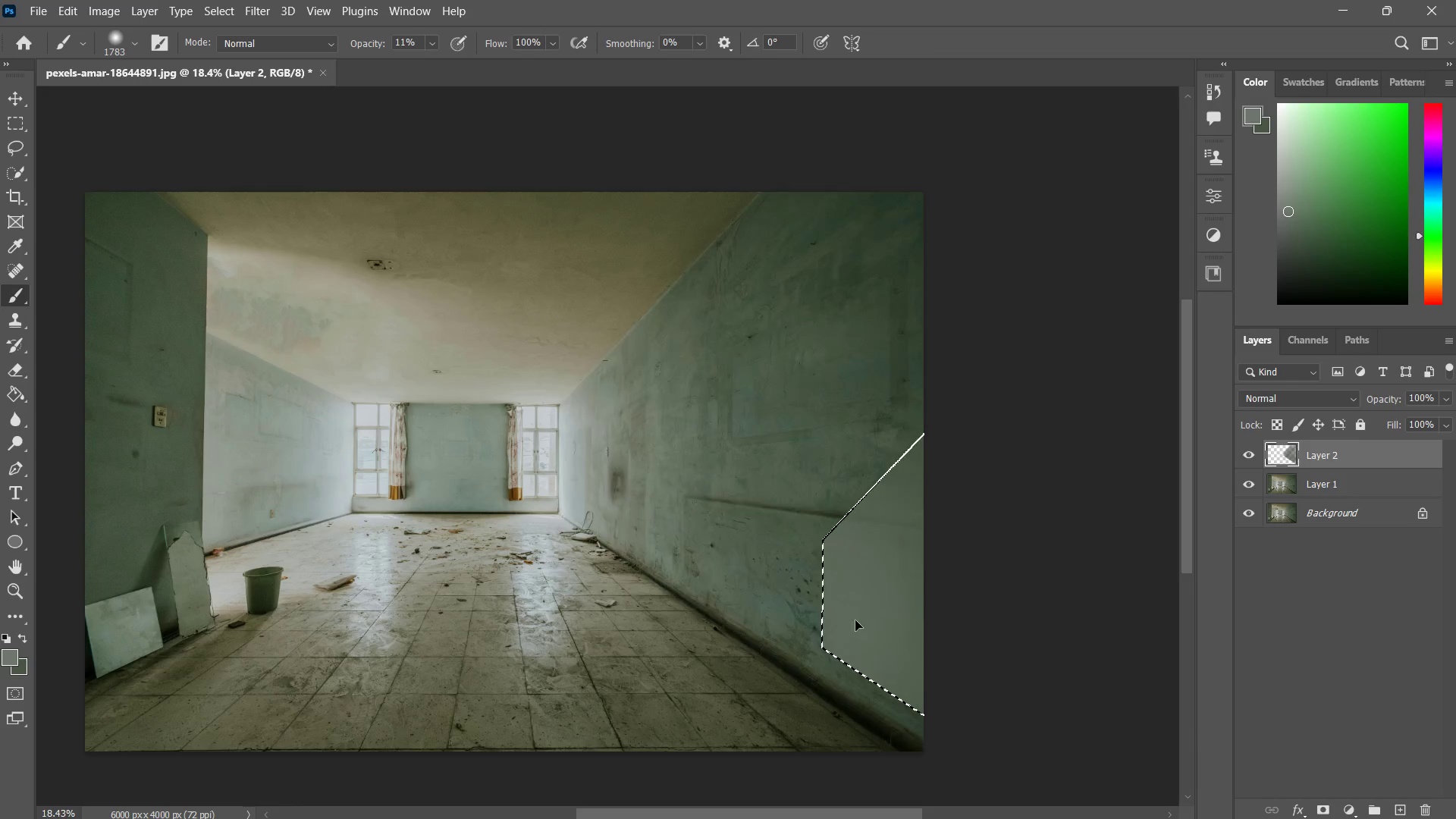 
key(Z)
 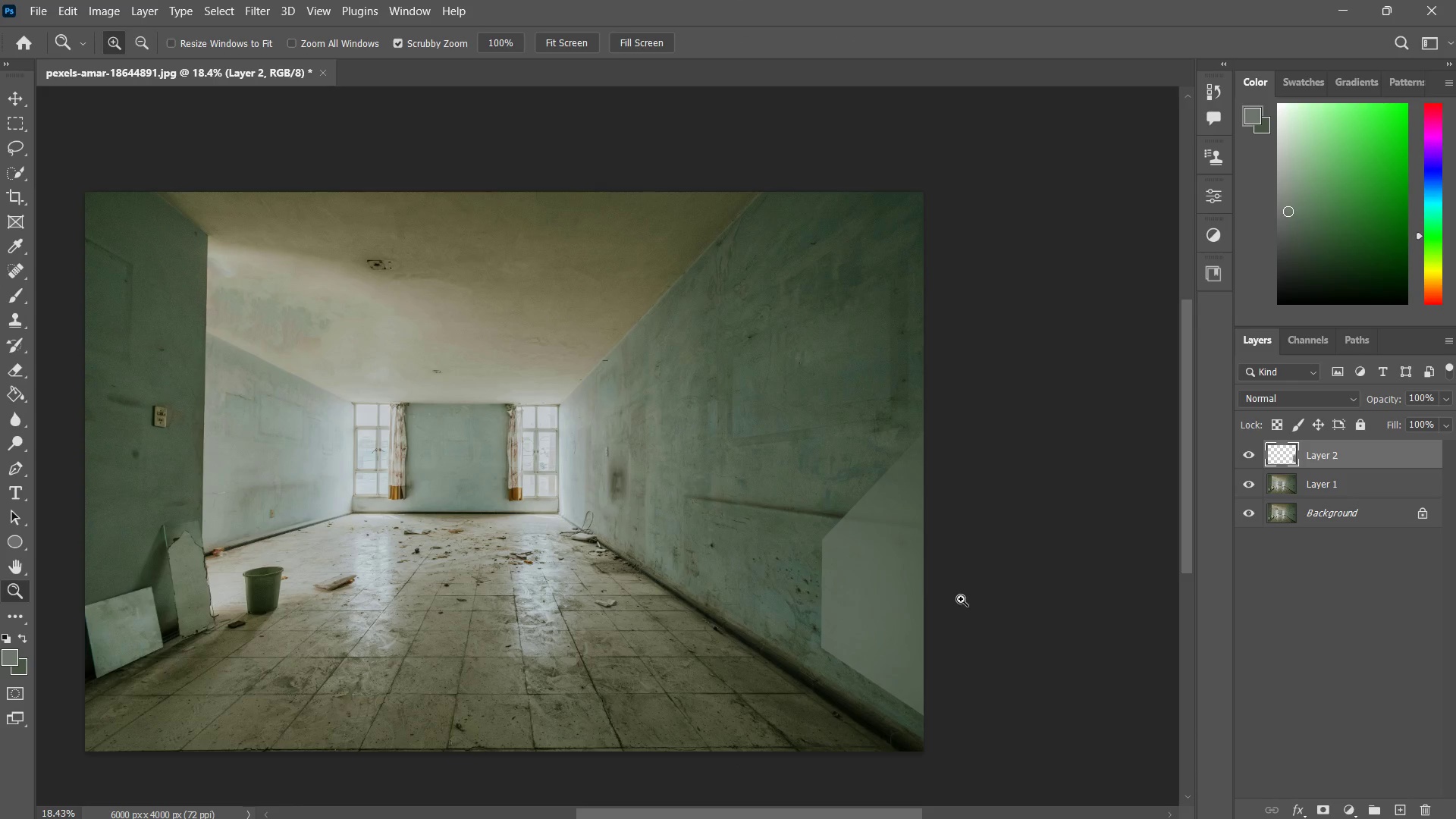 
key(Control+ControlLeft)
 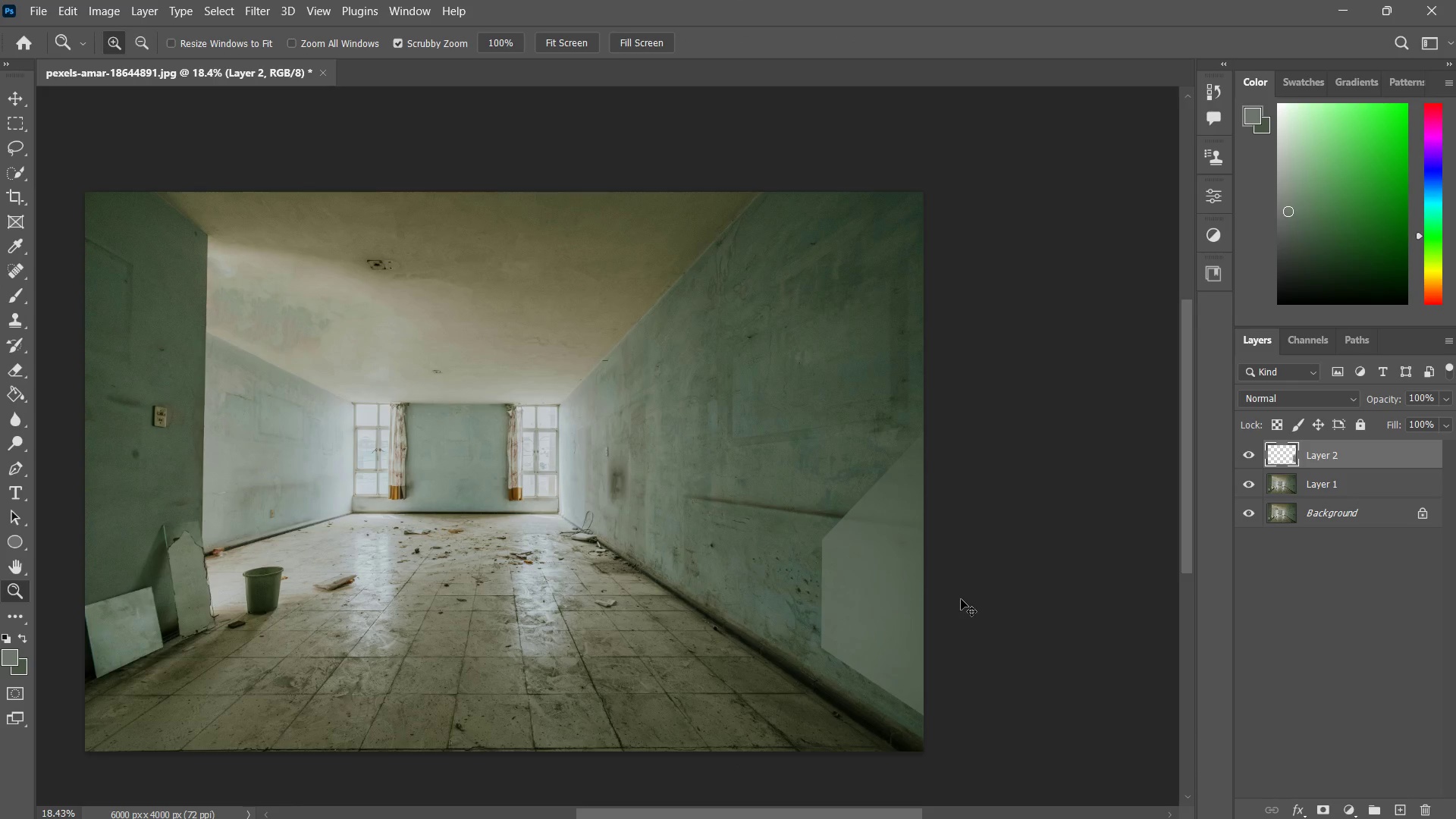 
key(Control+Z)
 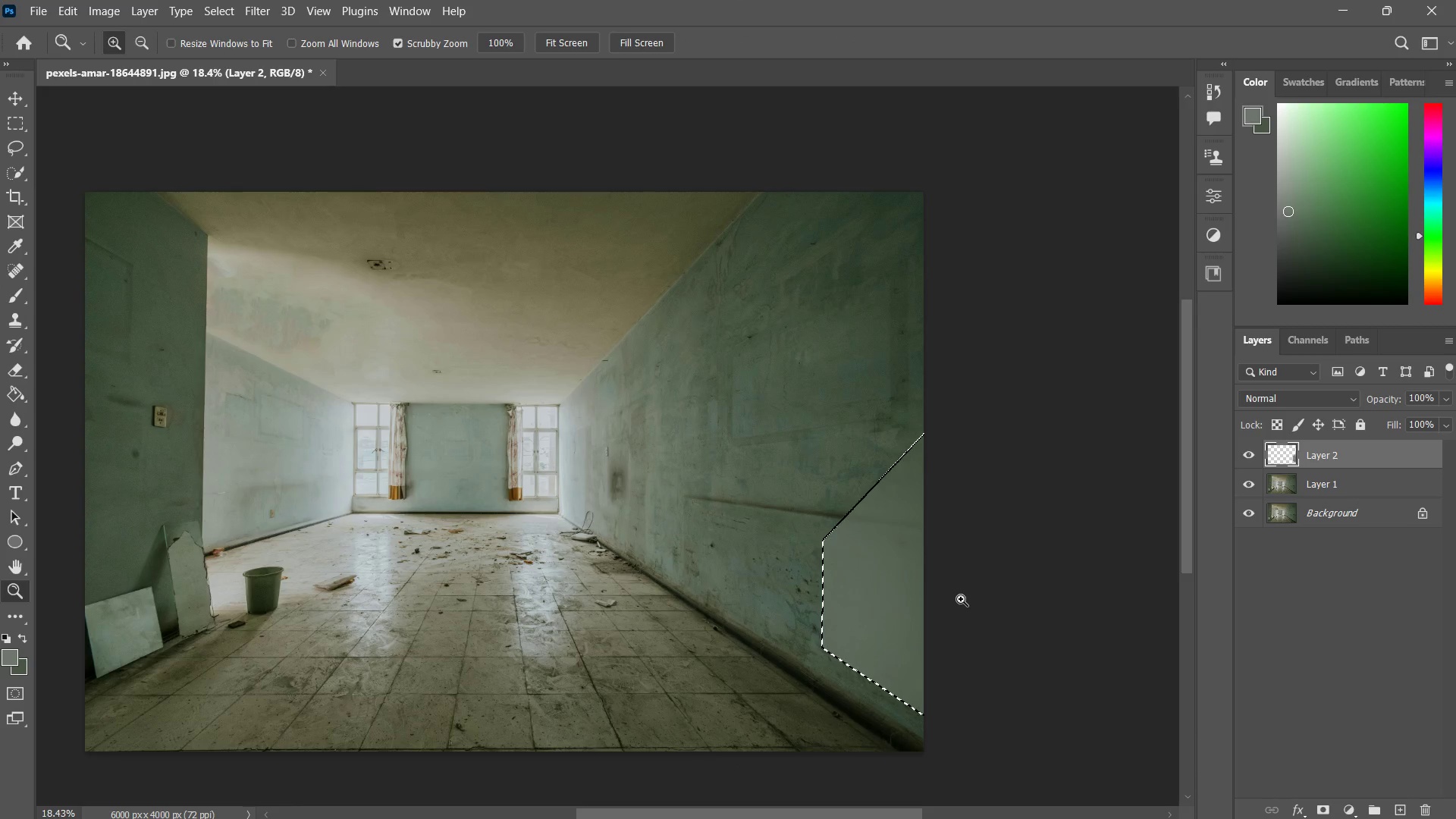 
key(Control+ControlLeft)
 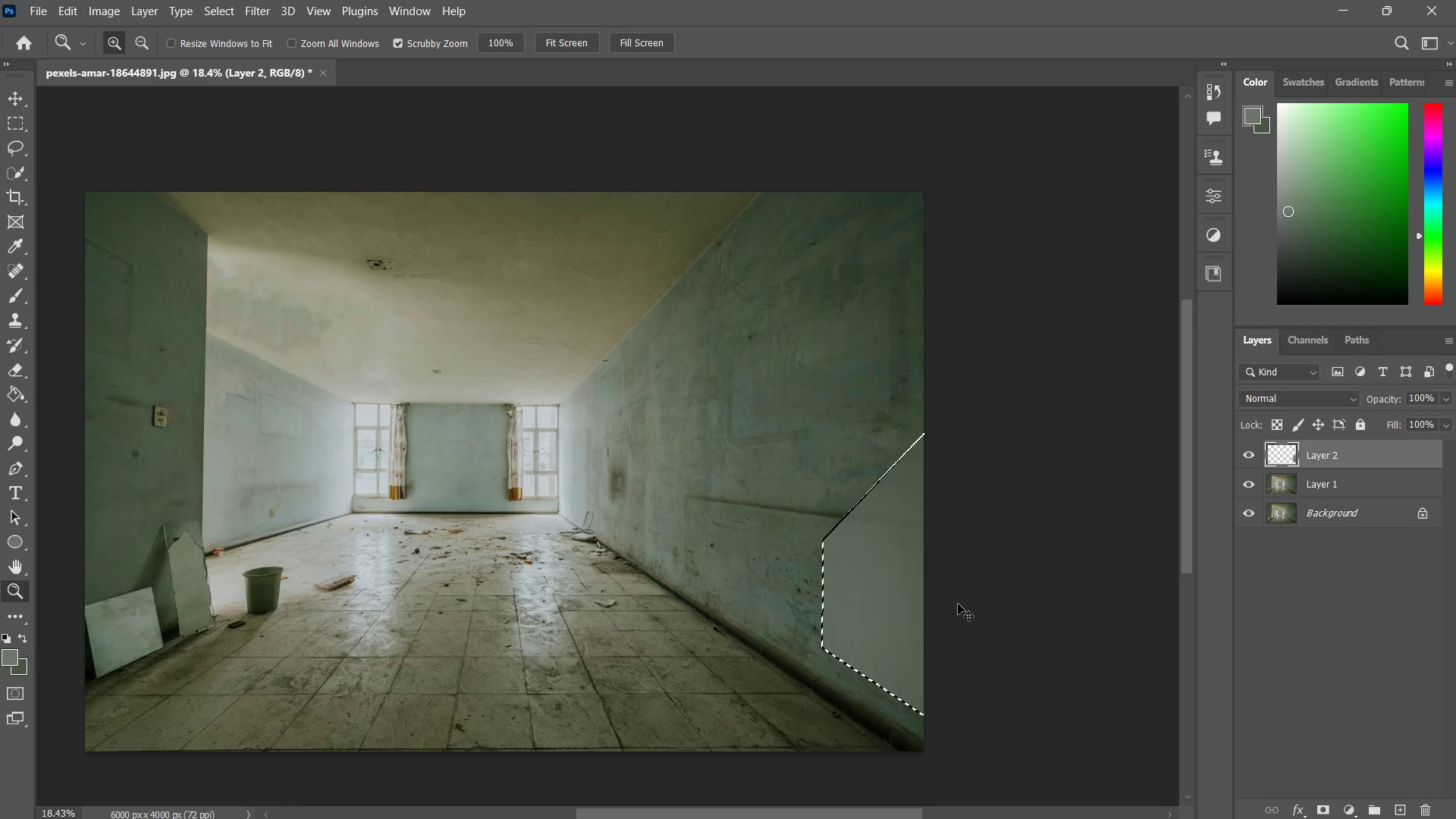 
key(Control+Z)
 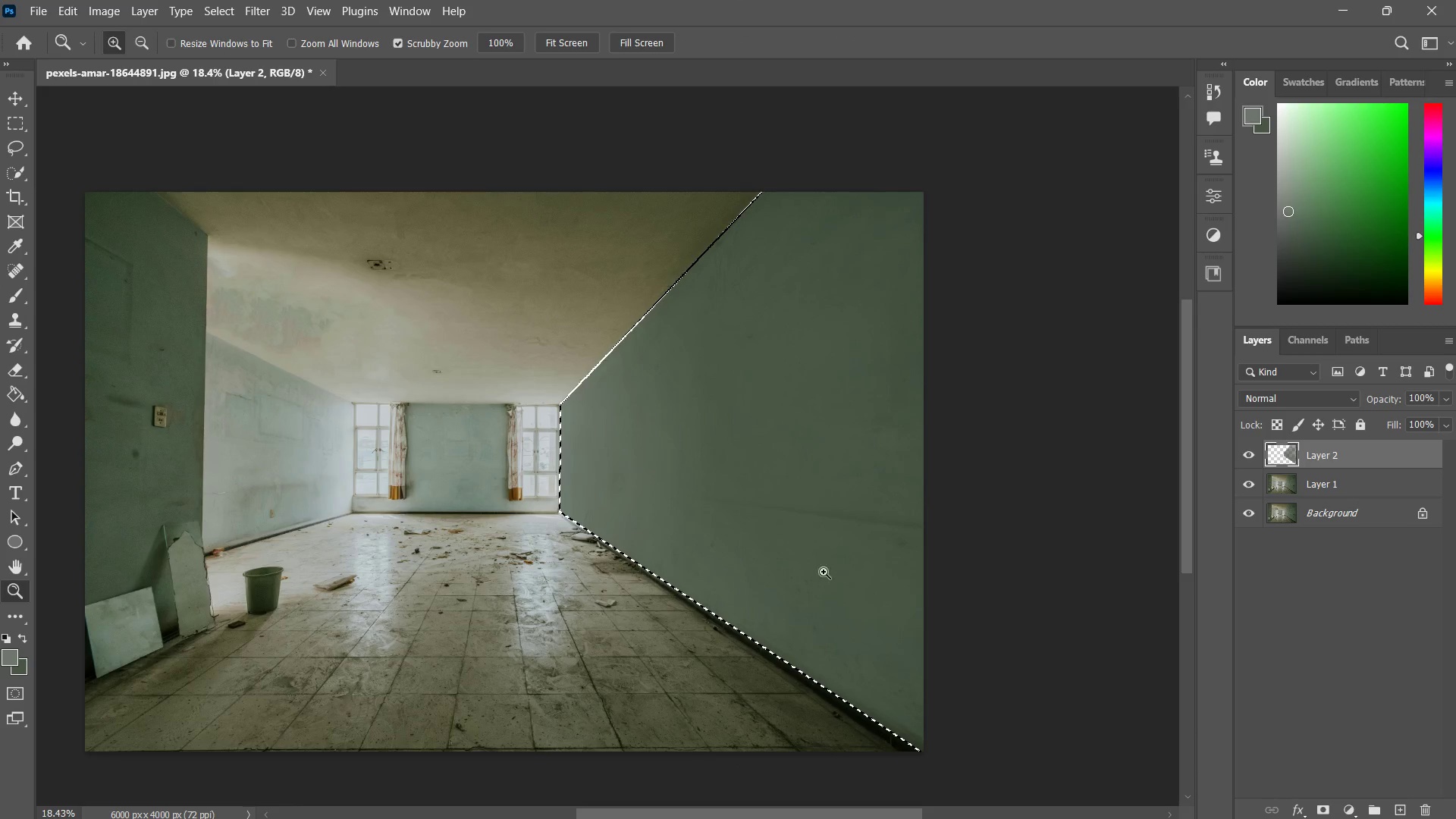 
key(Control+ControlLeft)
 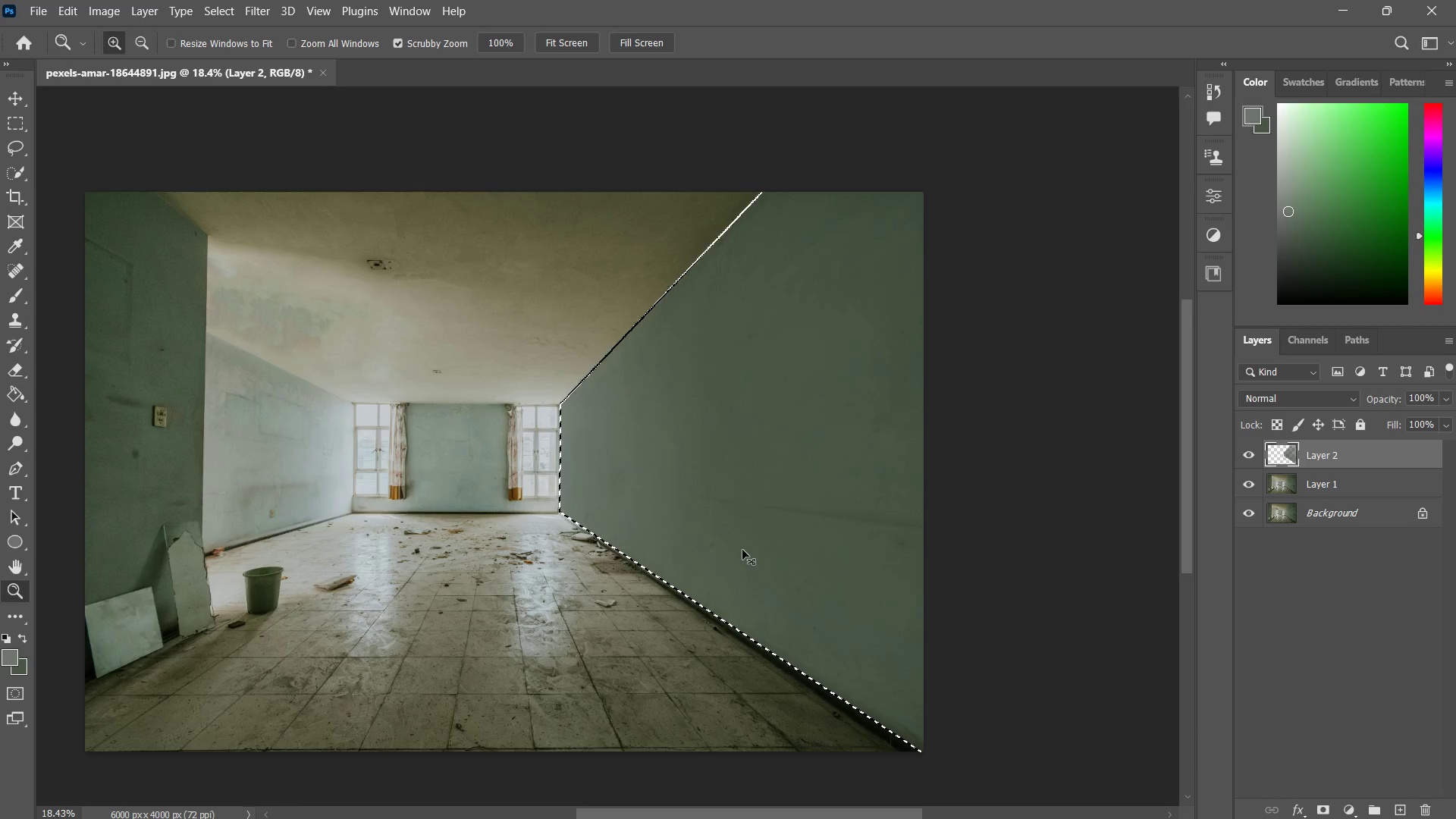 
key(Control+D)
 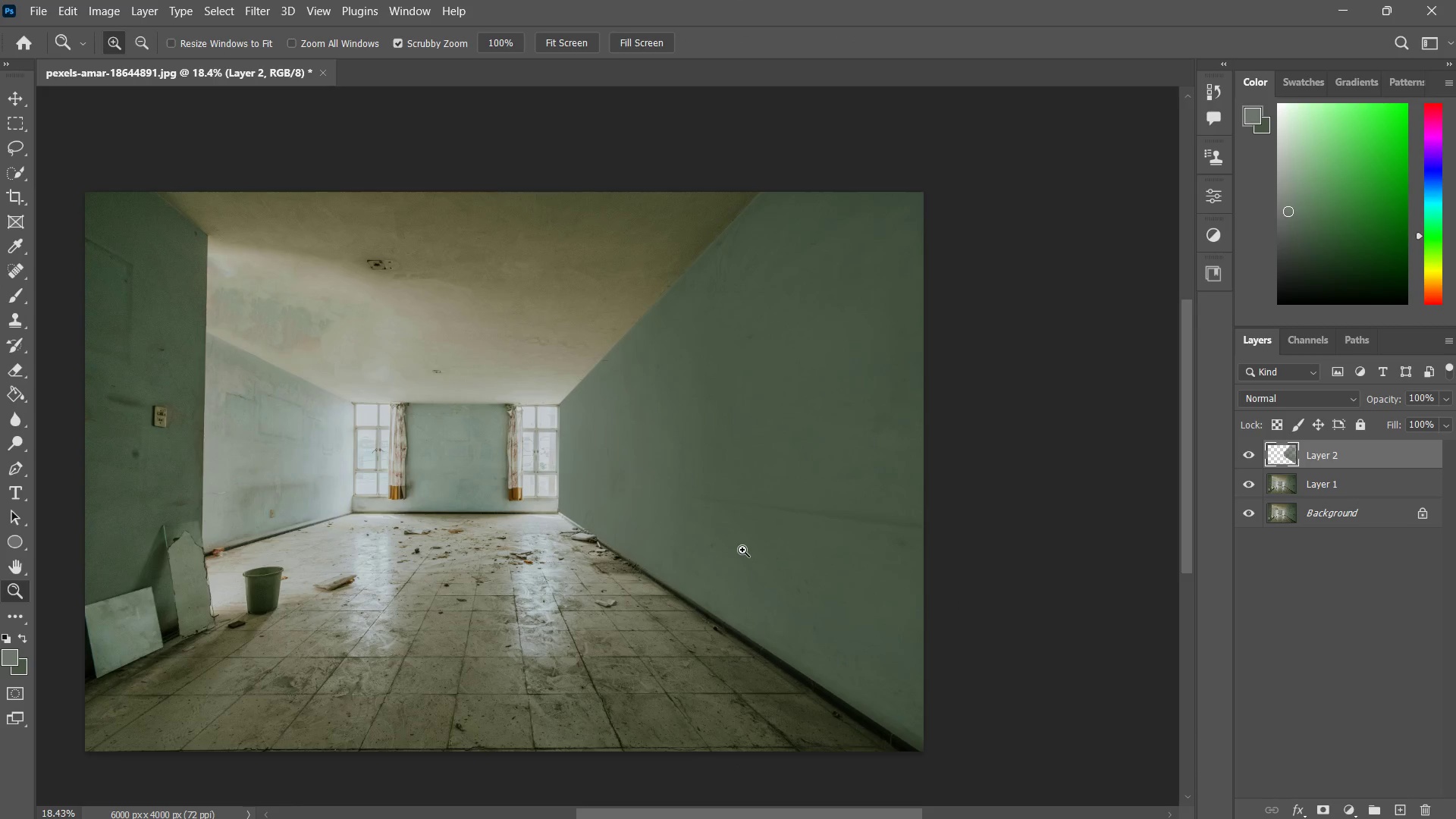 
type(zz)
 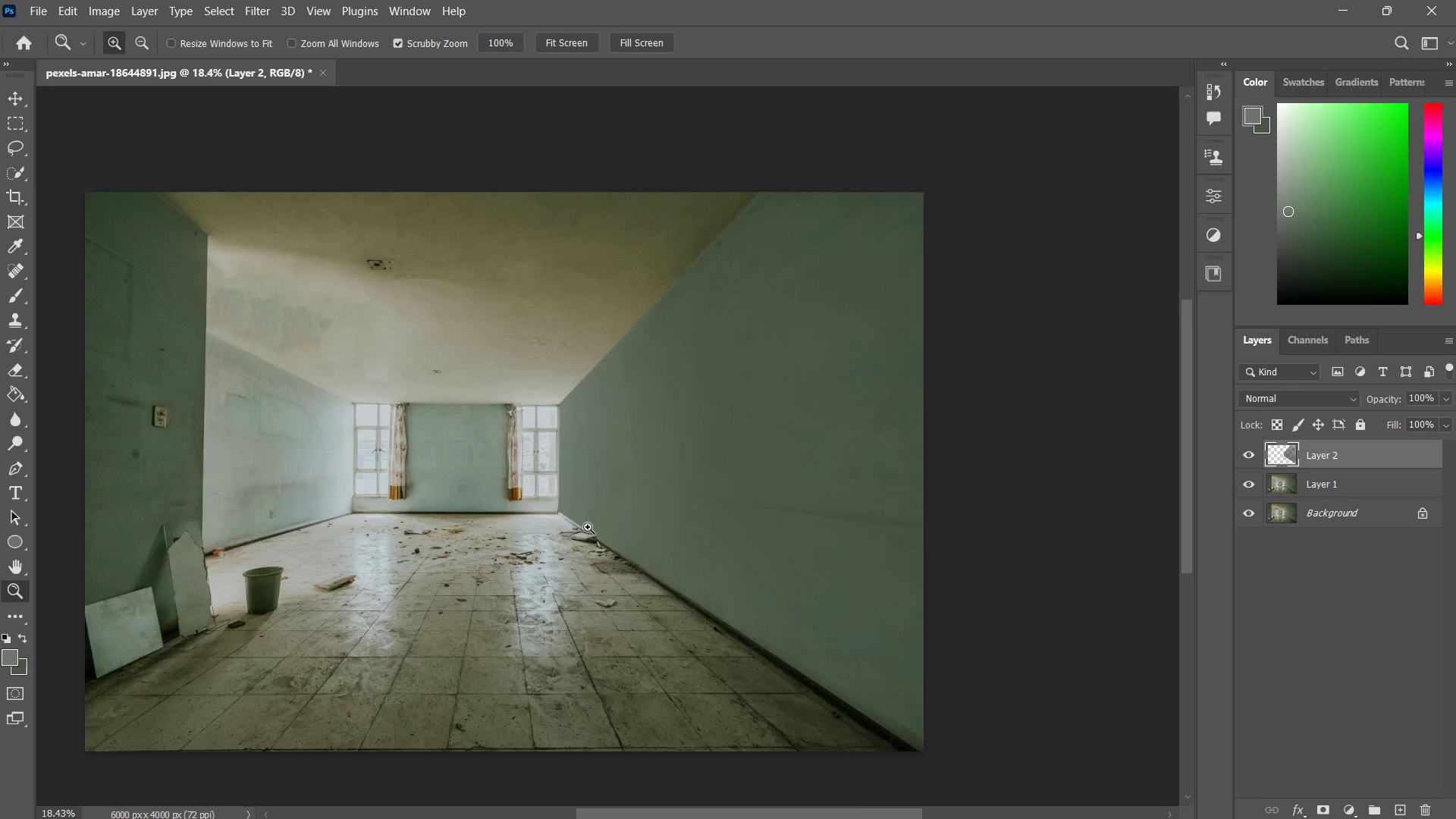 
left_click_drag(start_coordinate=[588, 528], to_coordinate=[654, 460])
 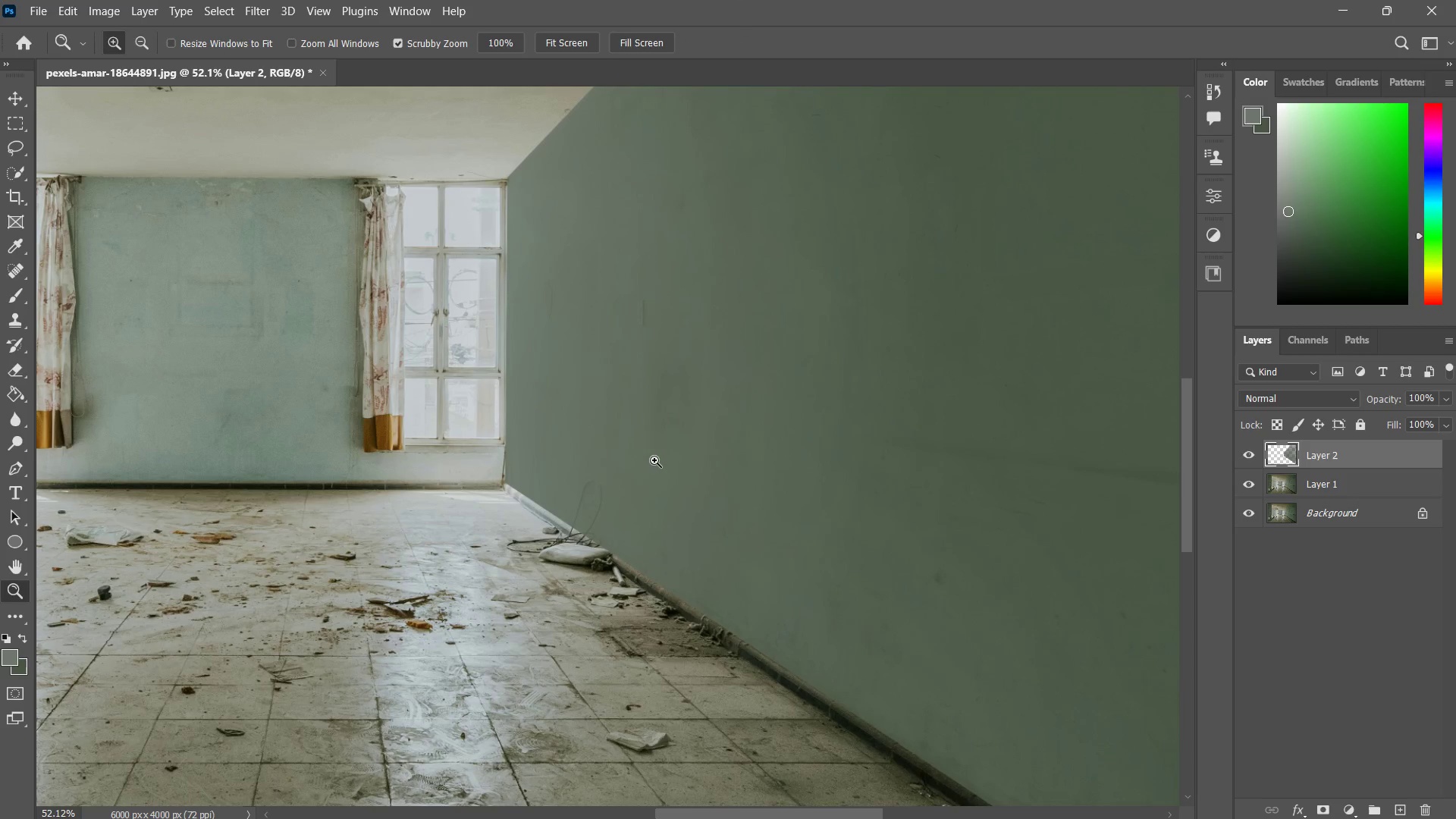 
key(Z)
 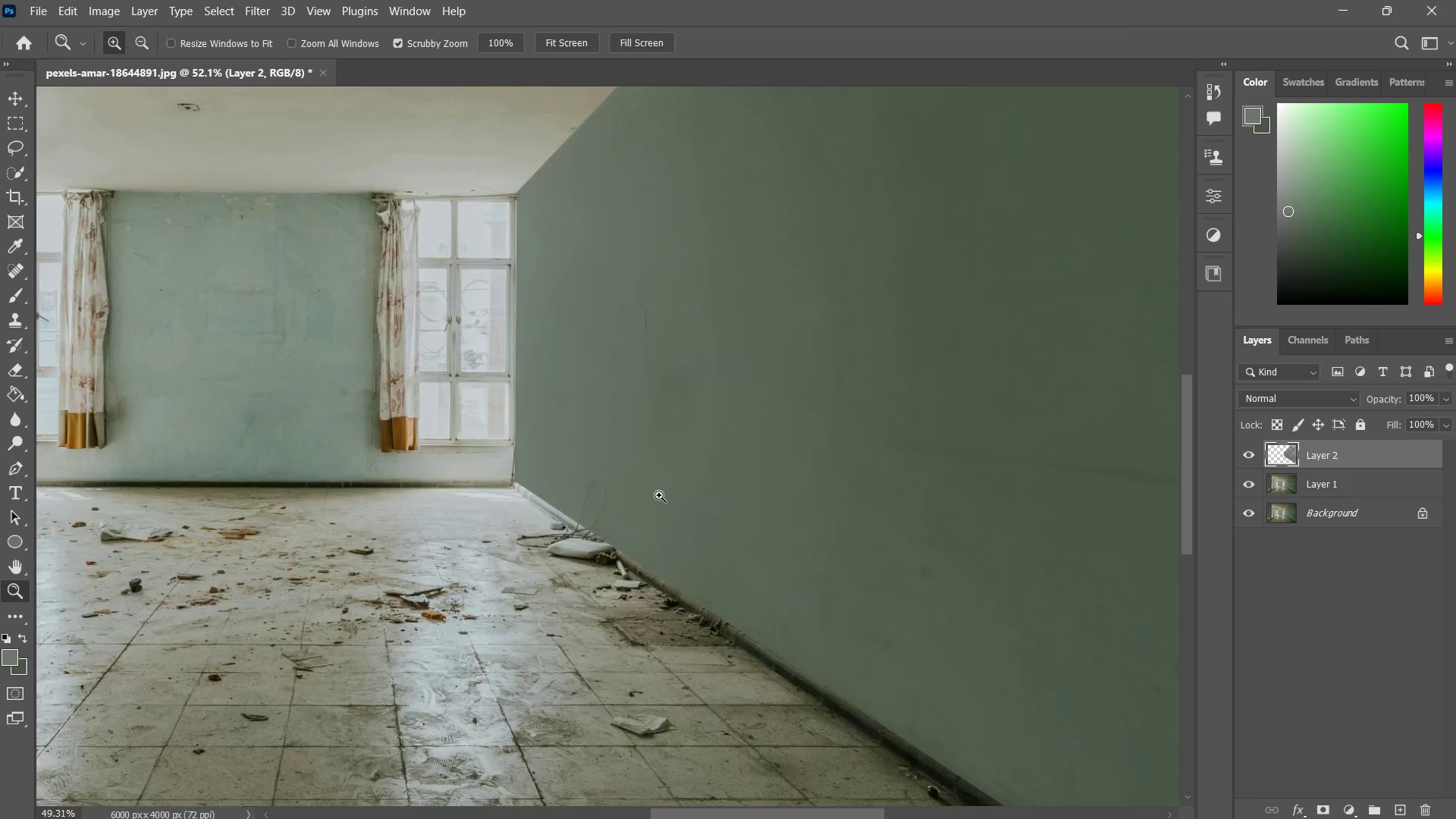 
left_click_drag(start_coordinate=[686, 455], to_coordinate=[642, 530])
 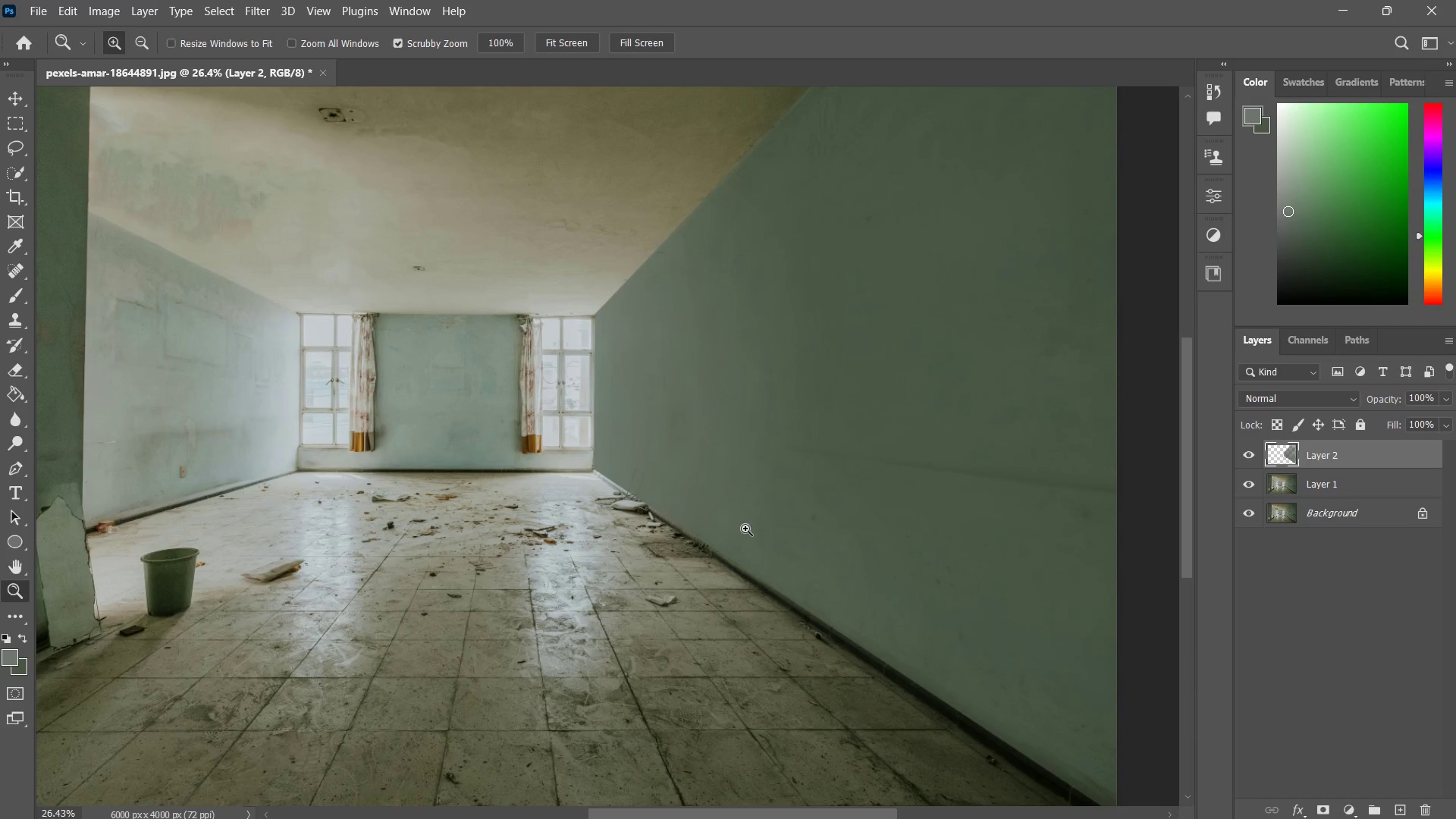 
key(B)
 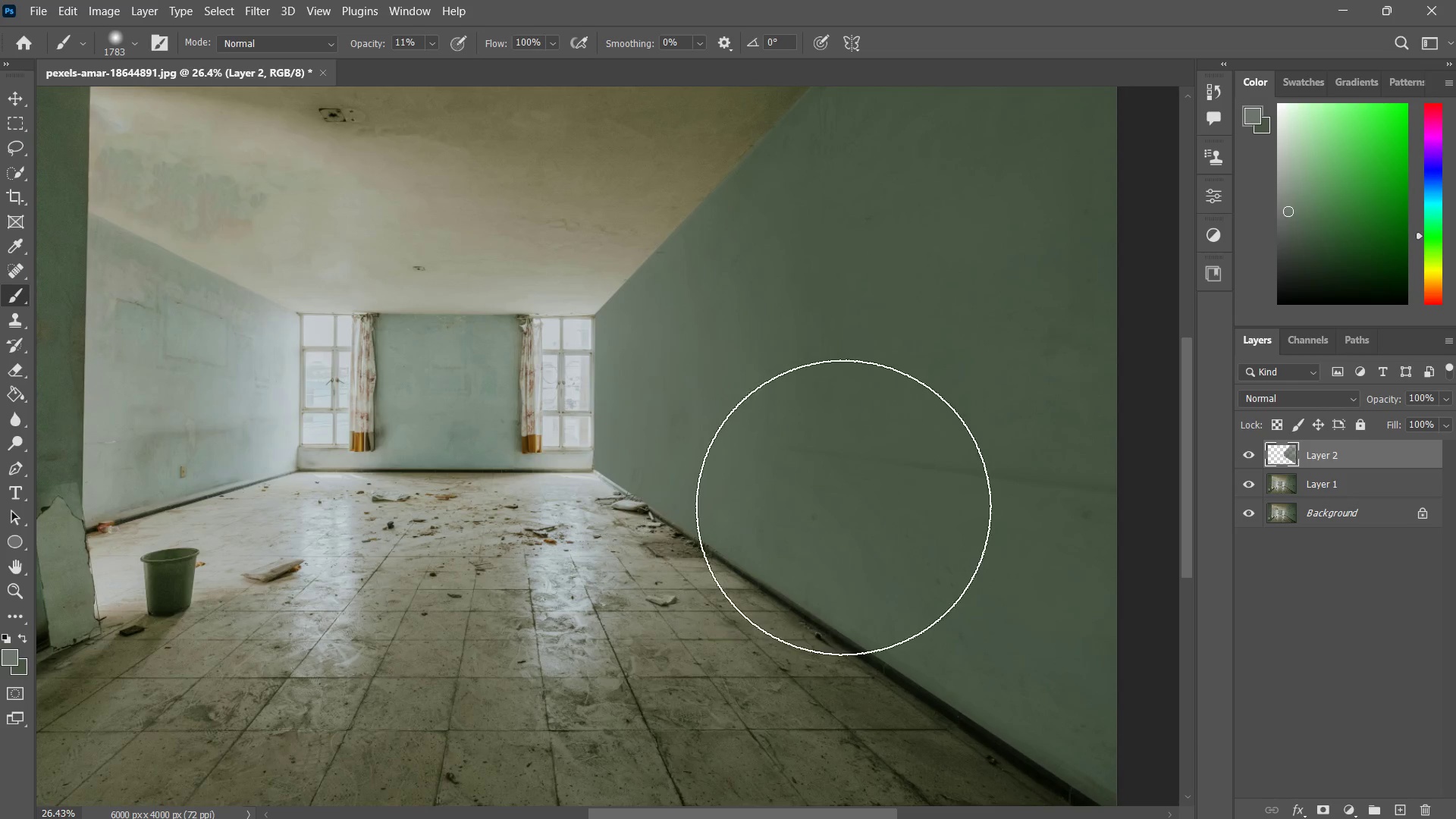 
left_click_drag(start_coordinate=[843, 508], to_coordinate=[824, 502])
 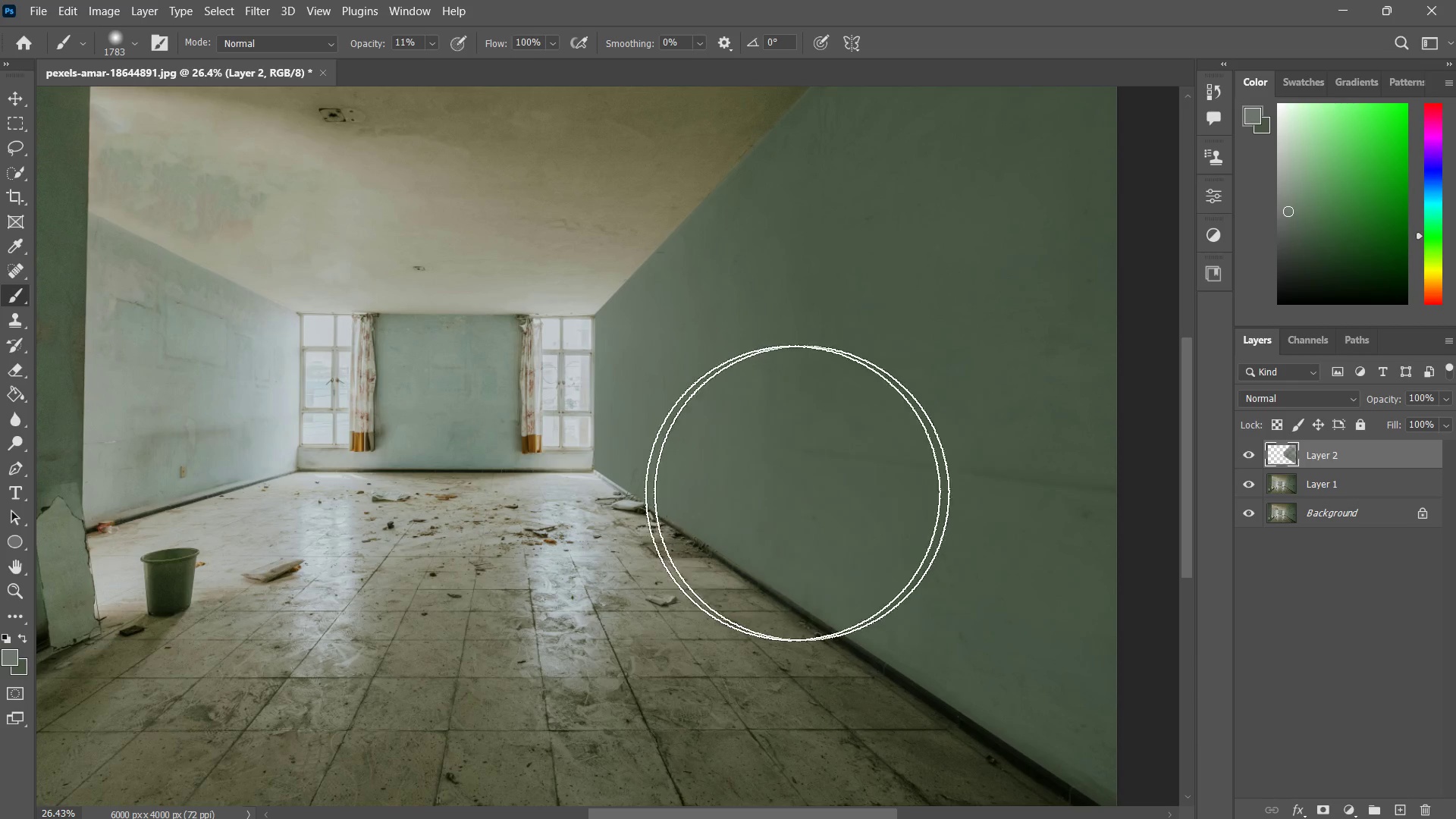 
left_click_drag(start_coordinate=[812, 493], to_coordinate=[733, 483])
 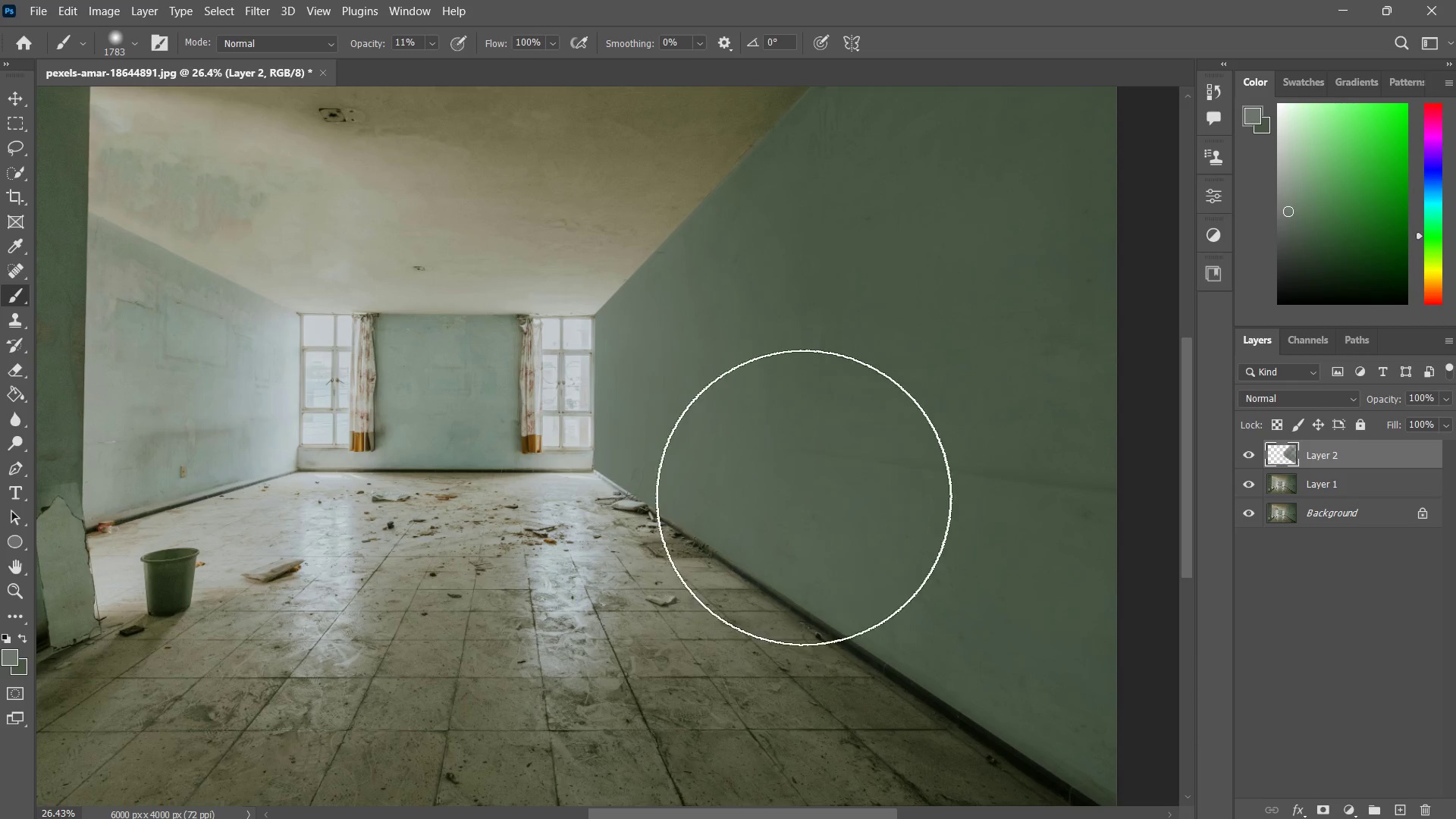 
key(Control+Z)
 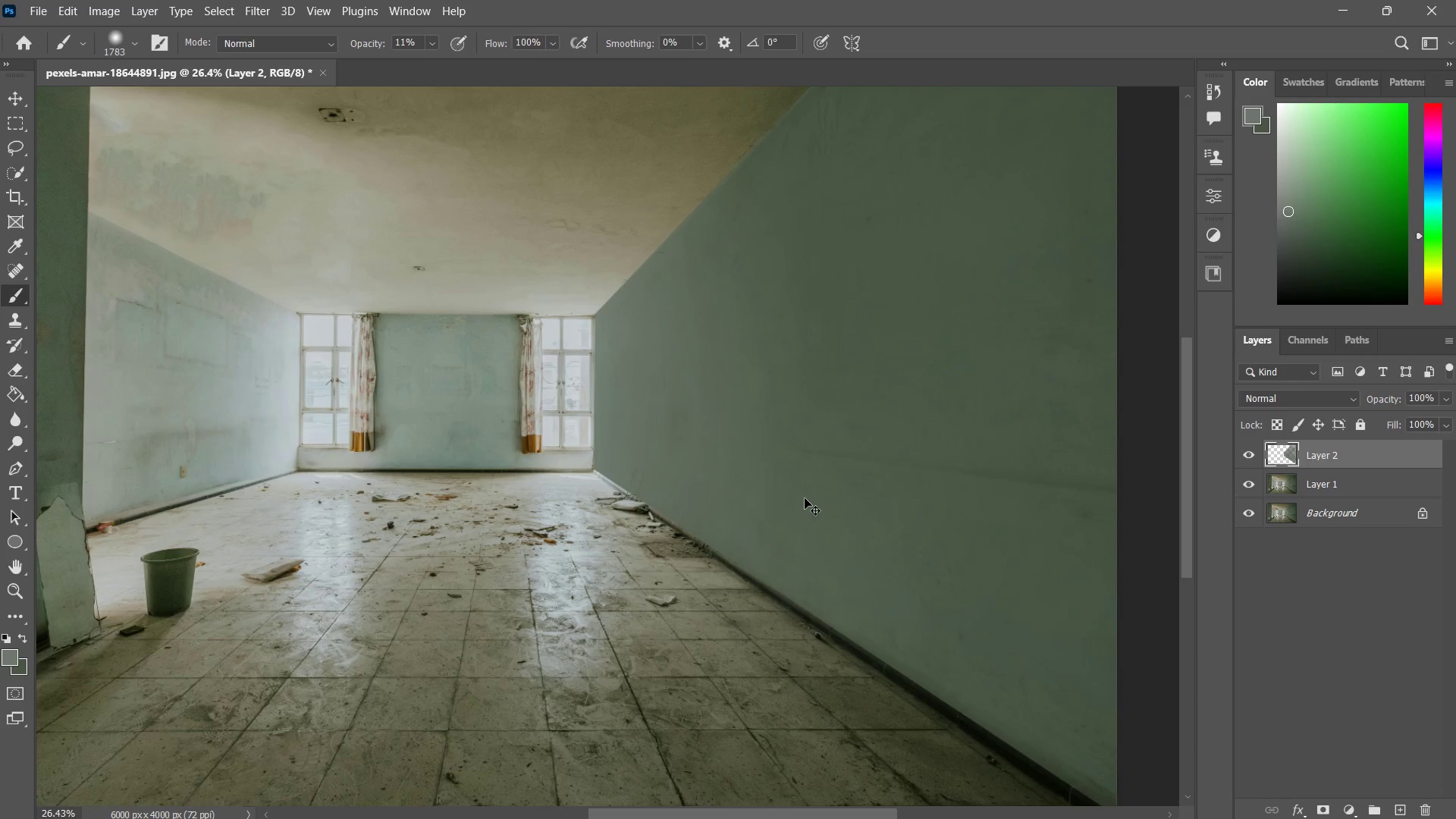 
key(Control+Z)
 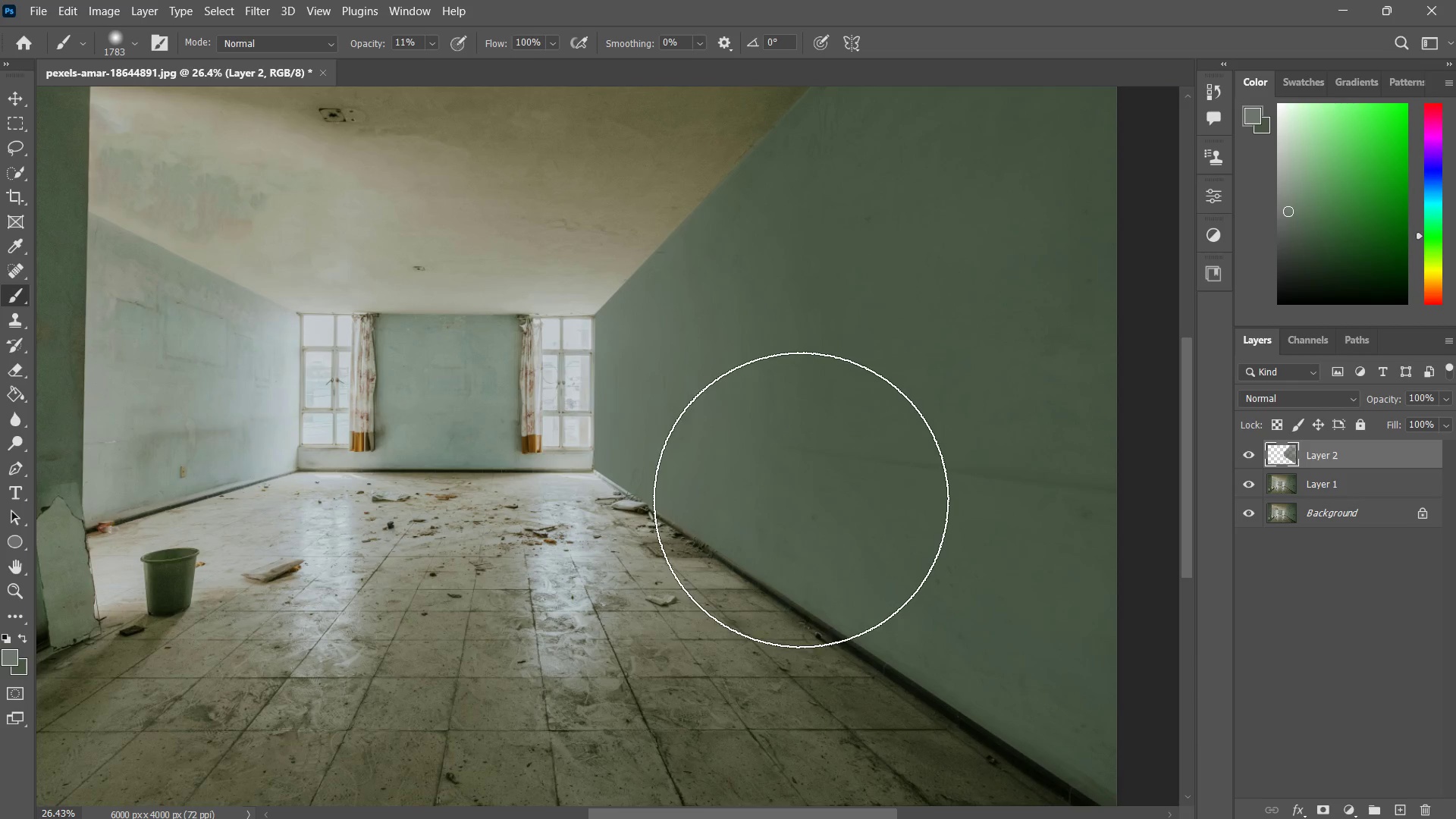 
key(Control+ControlLeft)
 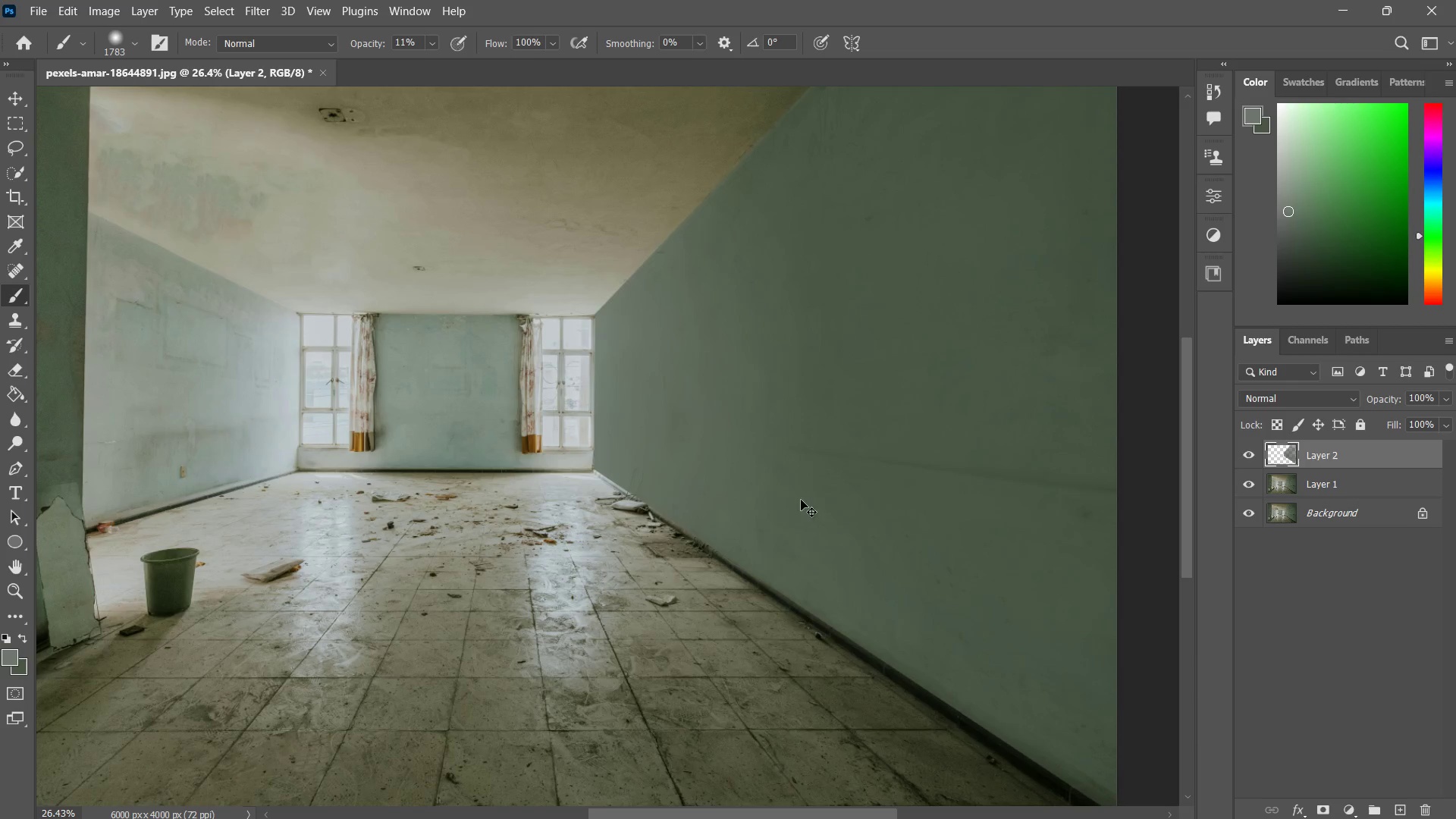 
key(Control+Z)
 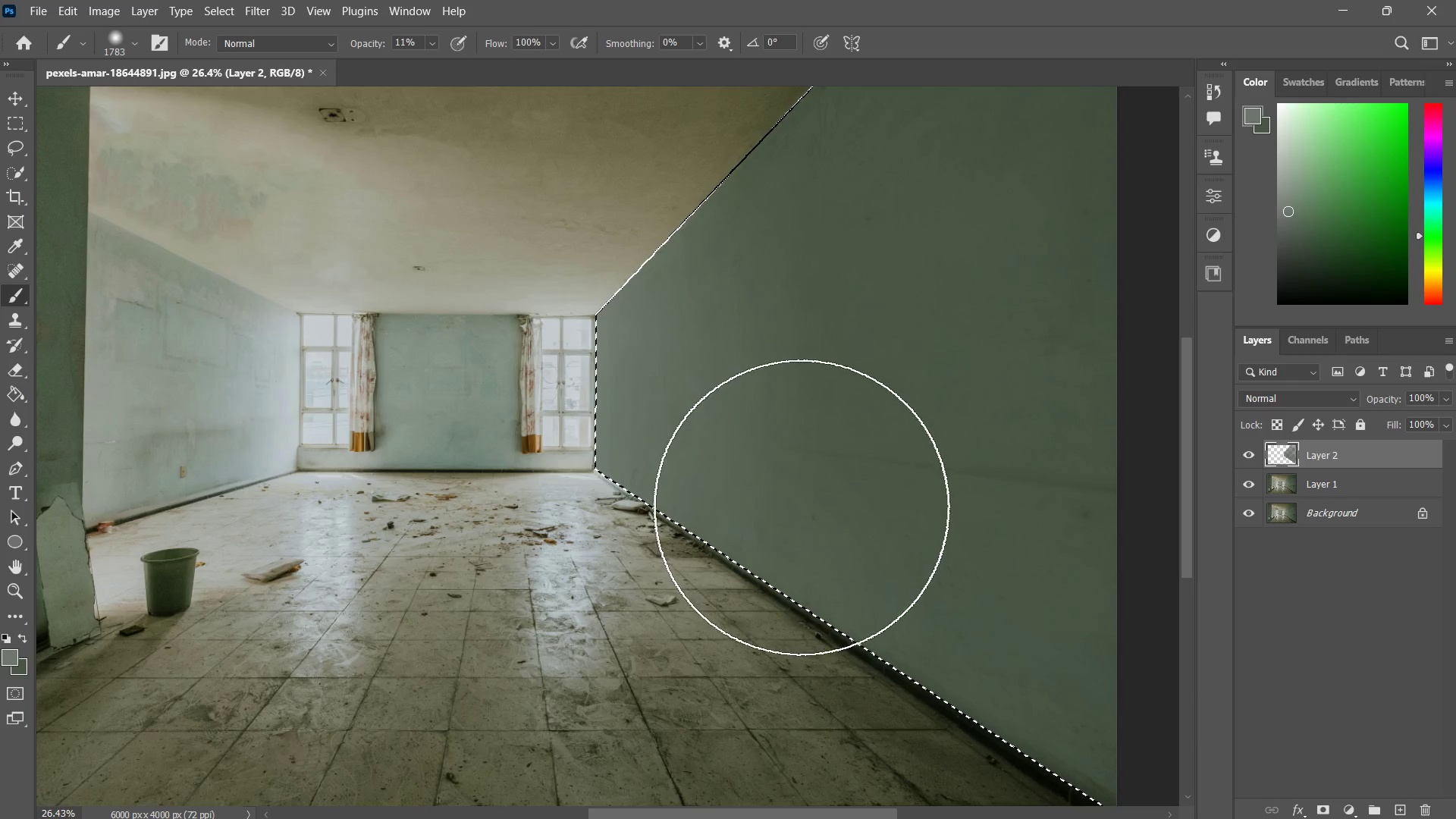 
left_click_drag(start_coordinate=[804, 514], to_coordinate=[705, 464])
 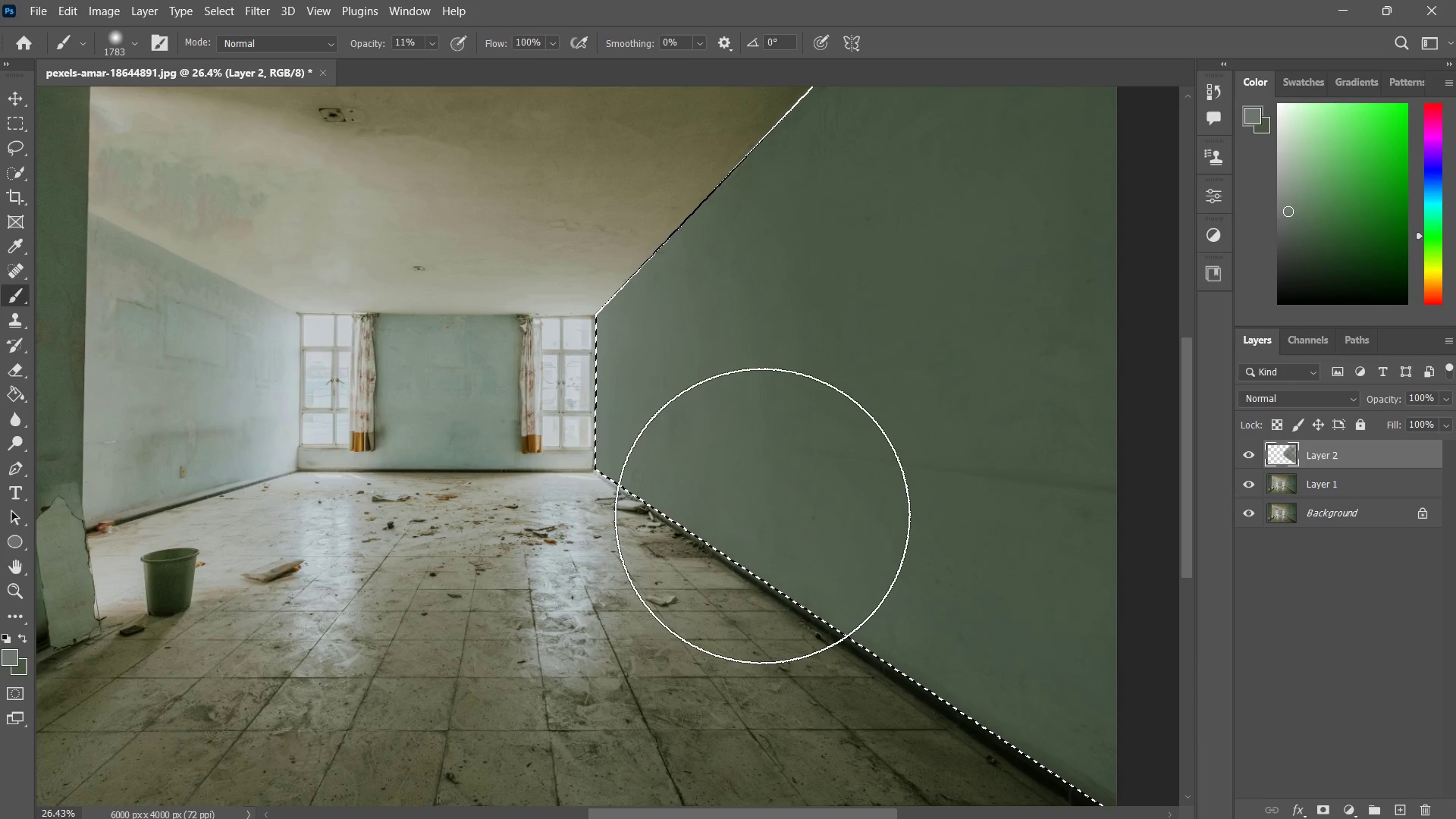 
left_click_drag(start_coordinate=[762, 516], to_coordinate=[722, 498])
 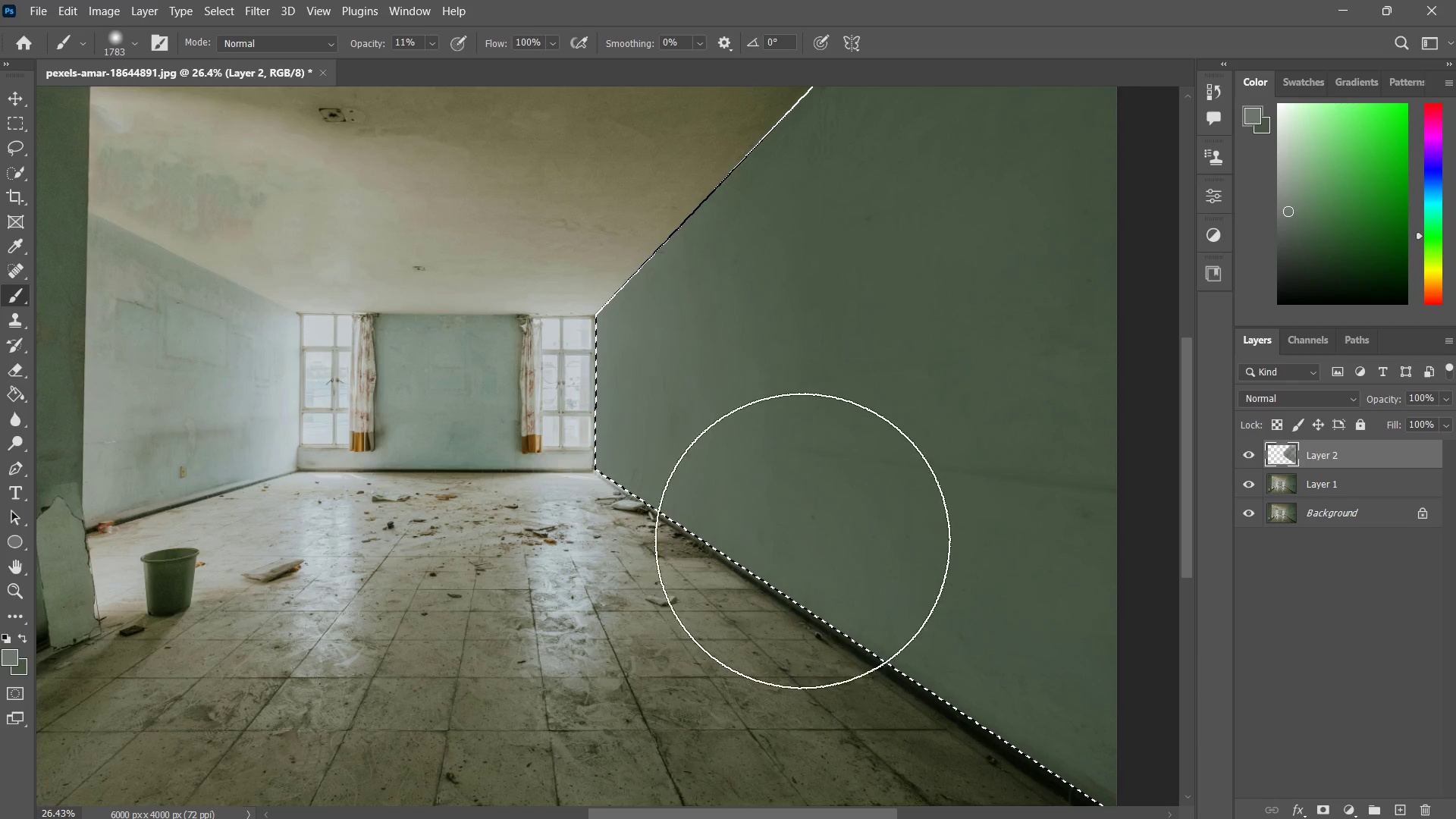 
left_click_drag(start_coordinate=[802, 541], to_coordinate=[764, 528])
 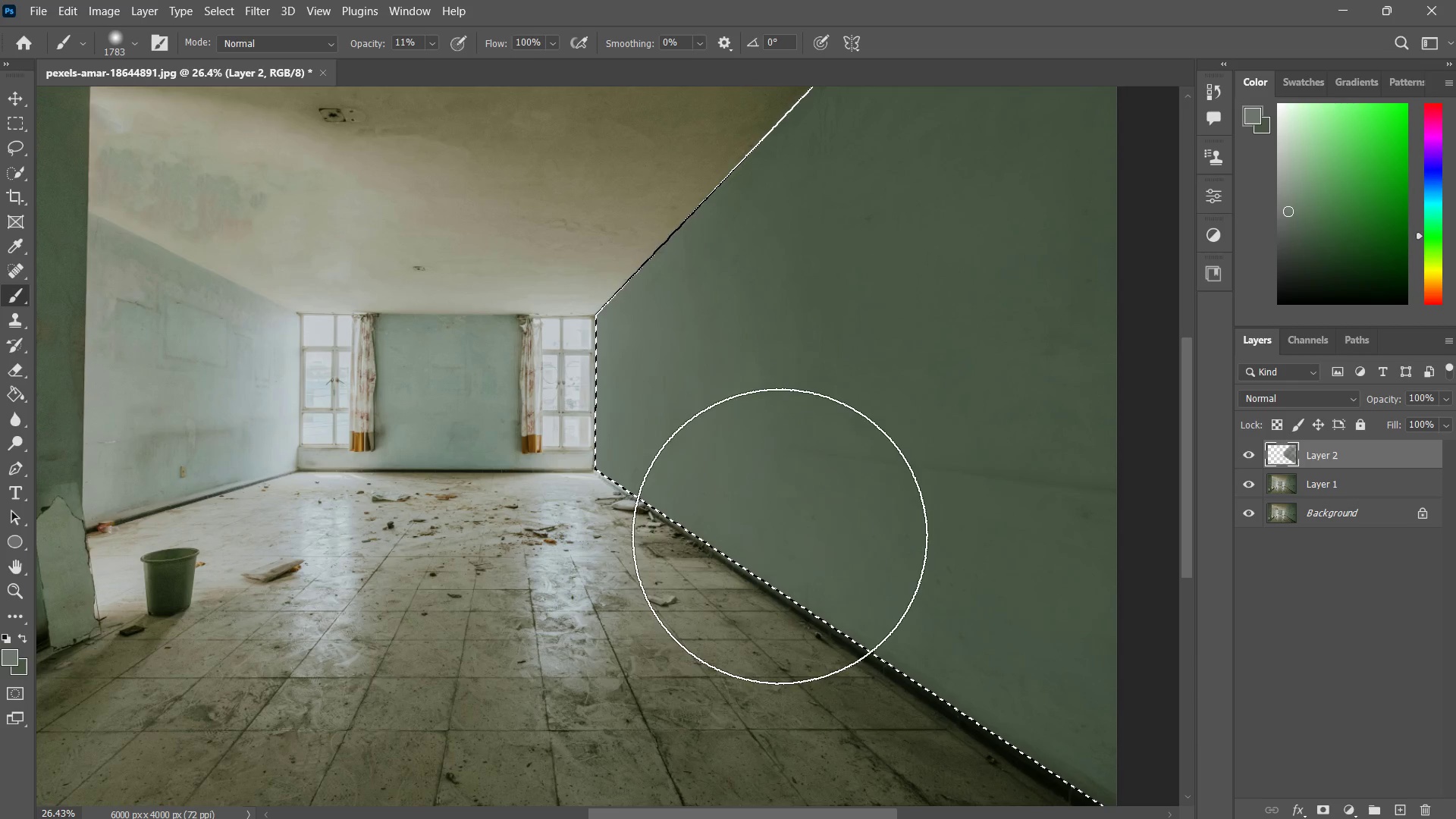 
key(Control+ControlLeft)
 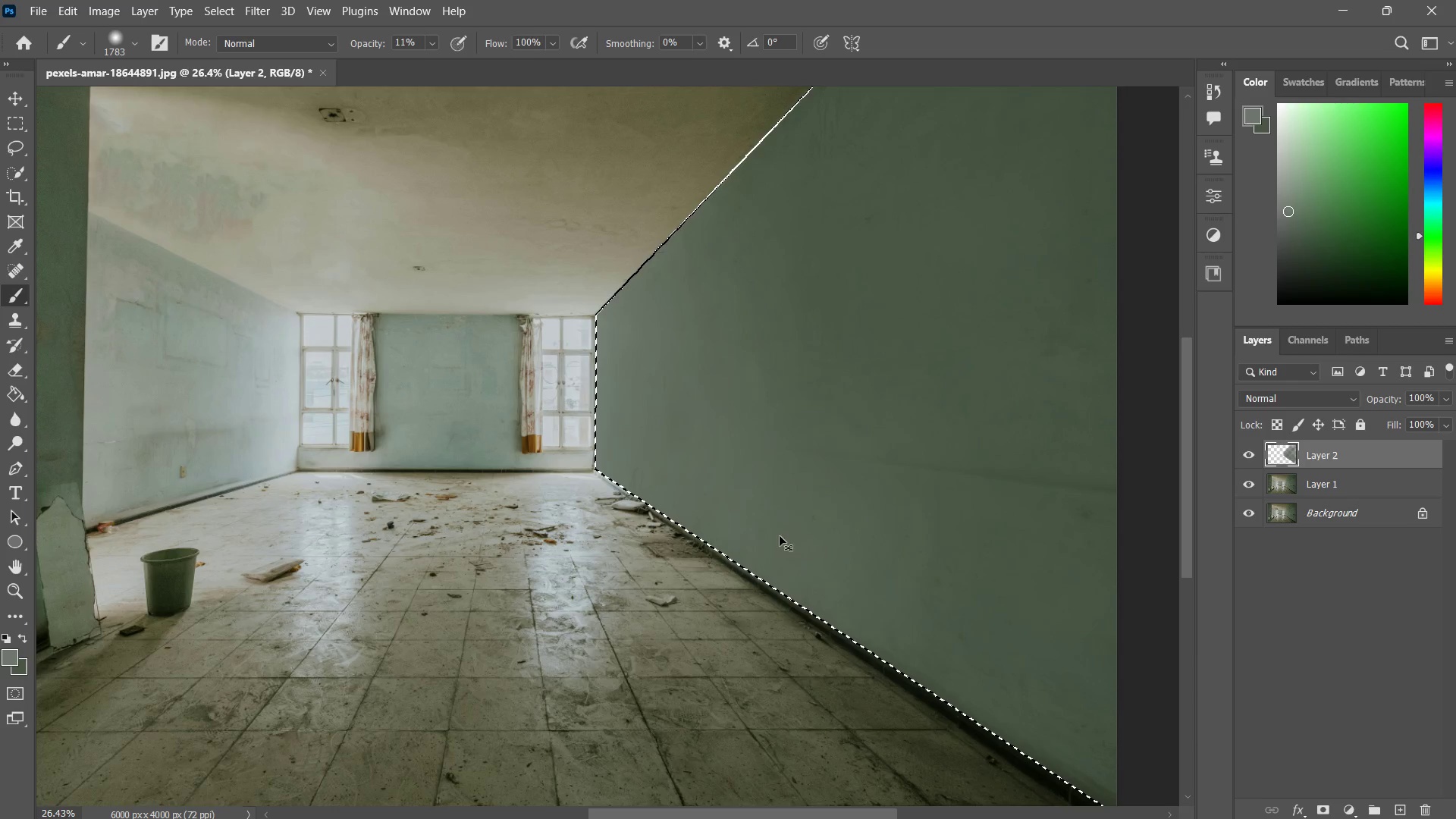 
key(Control+Z)
 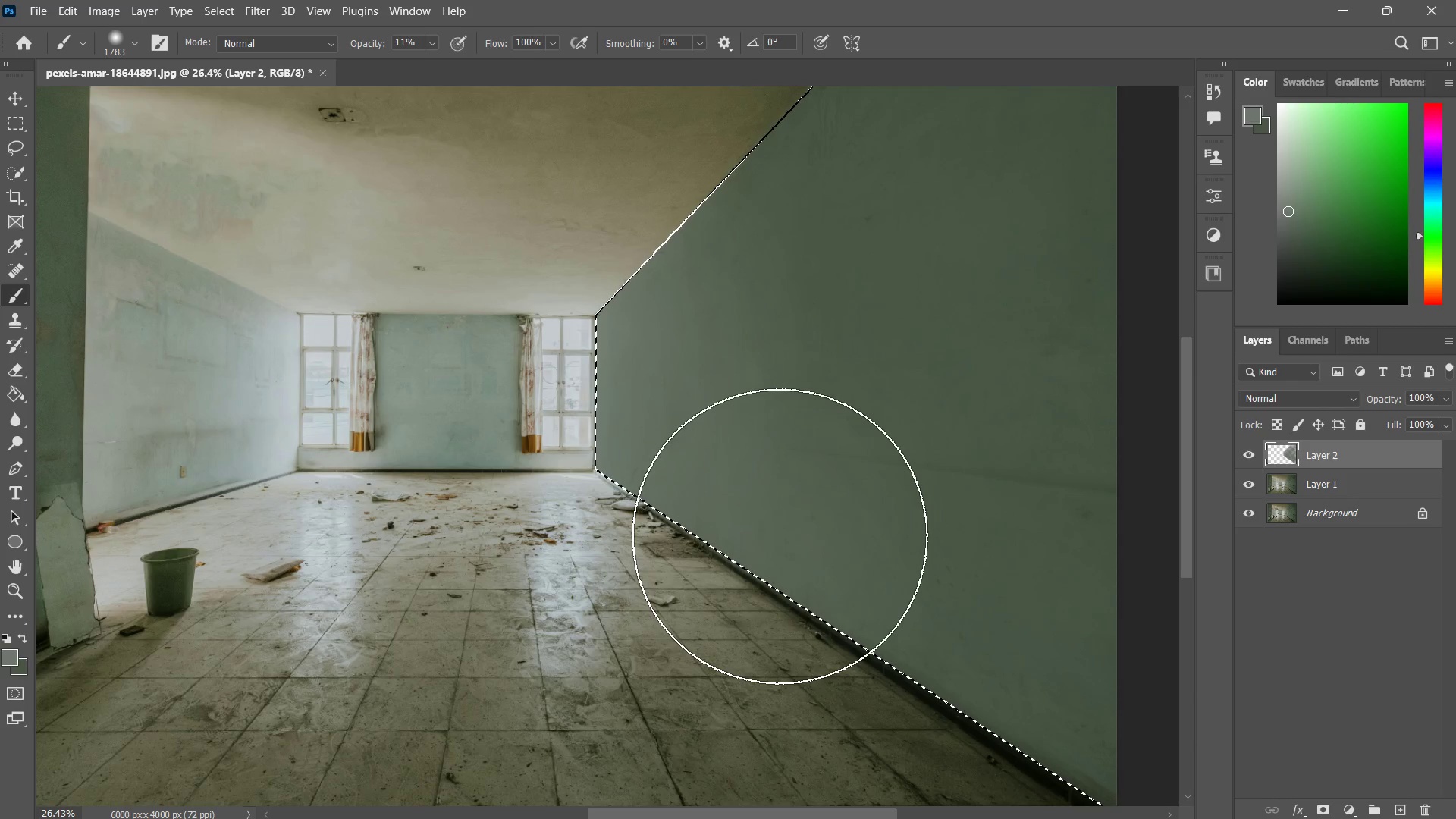 
key(Control+ControlLeft)
 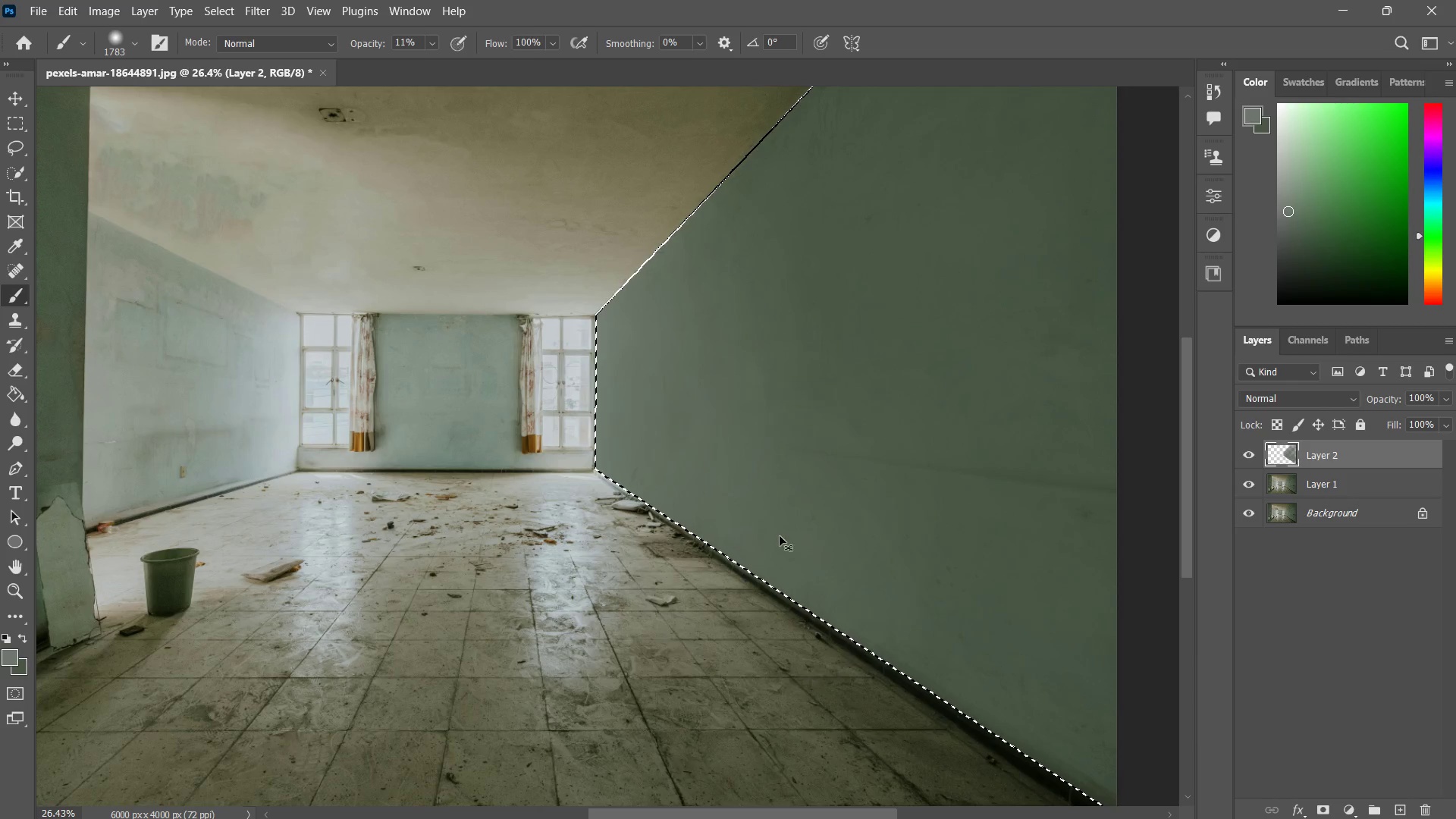 
key(Control+Z)
 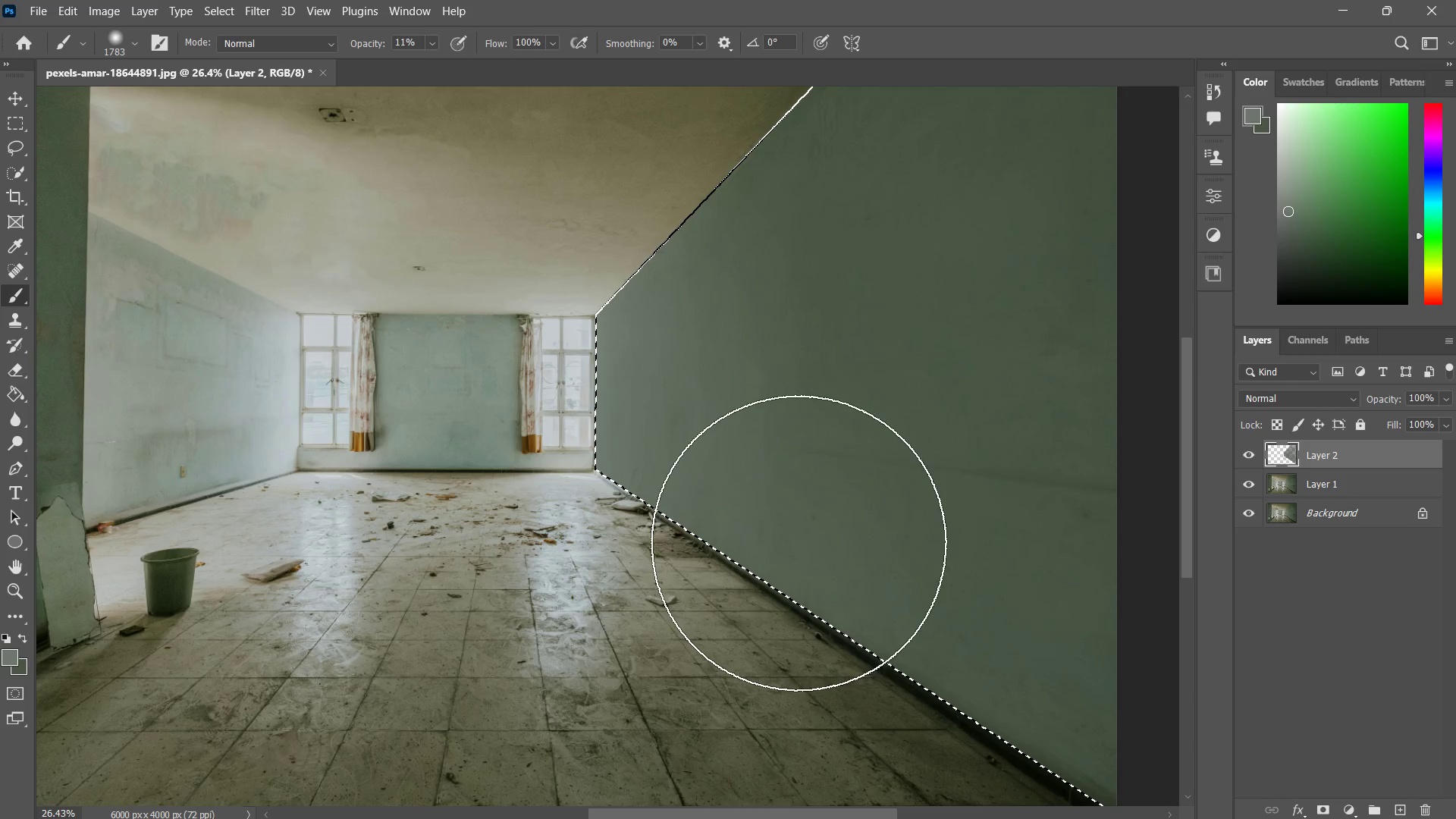 
hold_key(key=AltLeft, duration=1.3)
left_click([653, 477])
 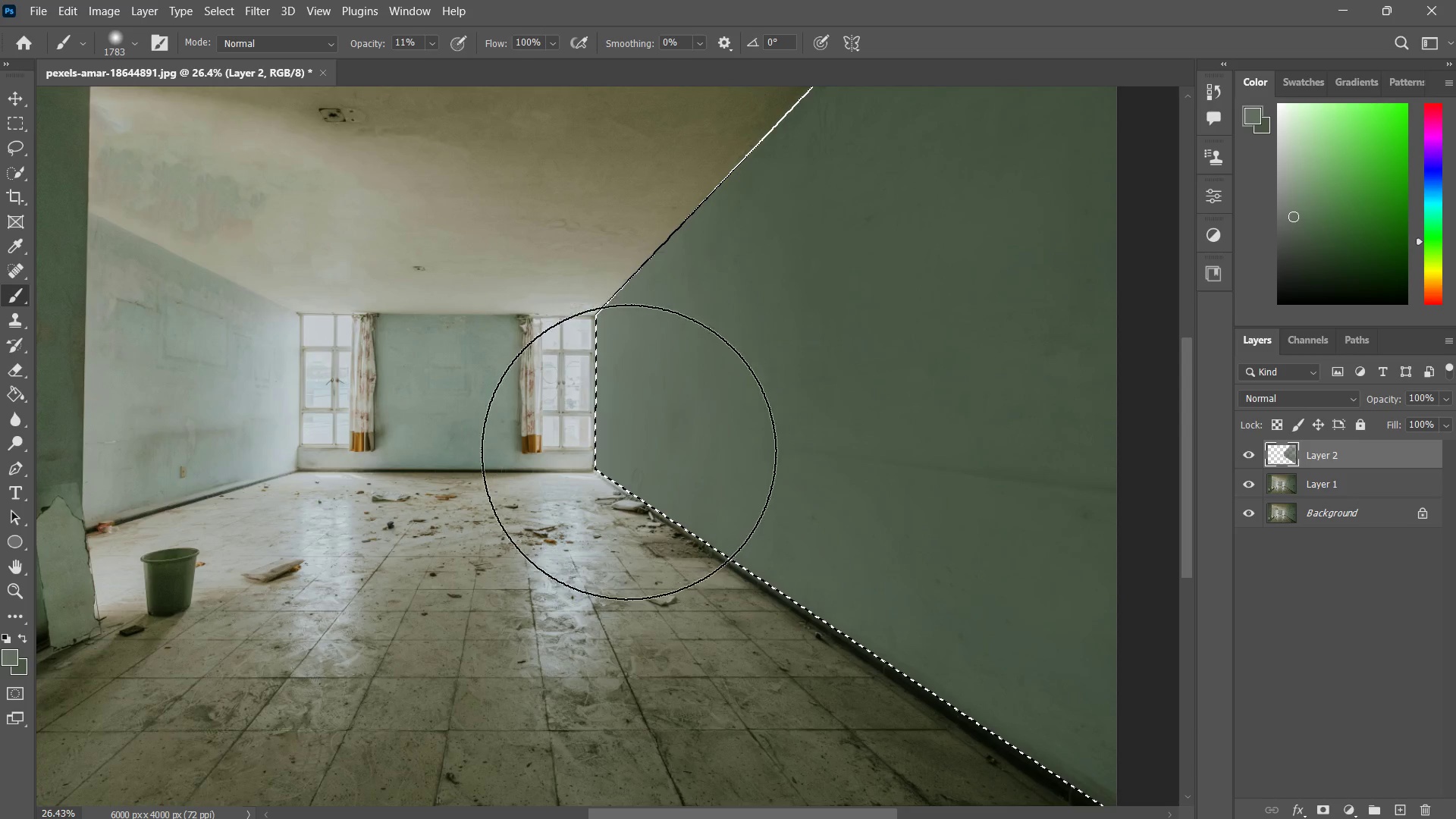 
left_click_drag(start_coordinate=[629, 456], to_coordinate=[629, 460])
 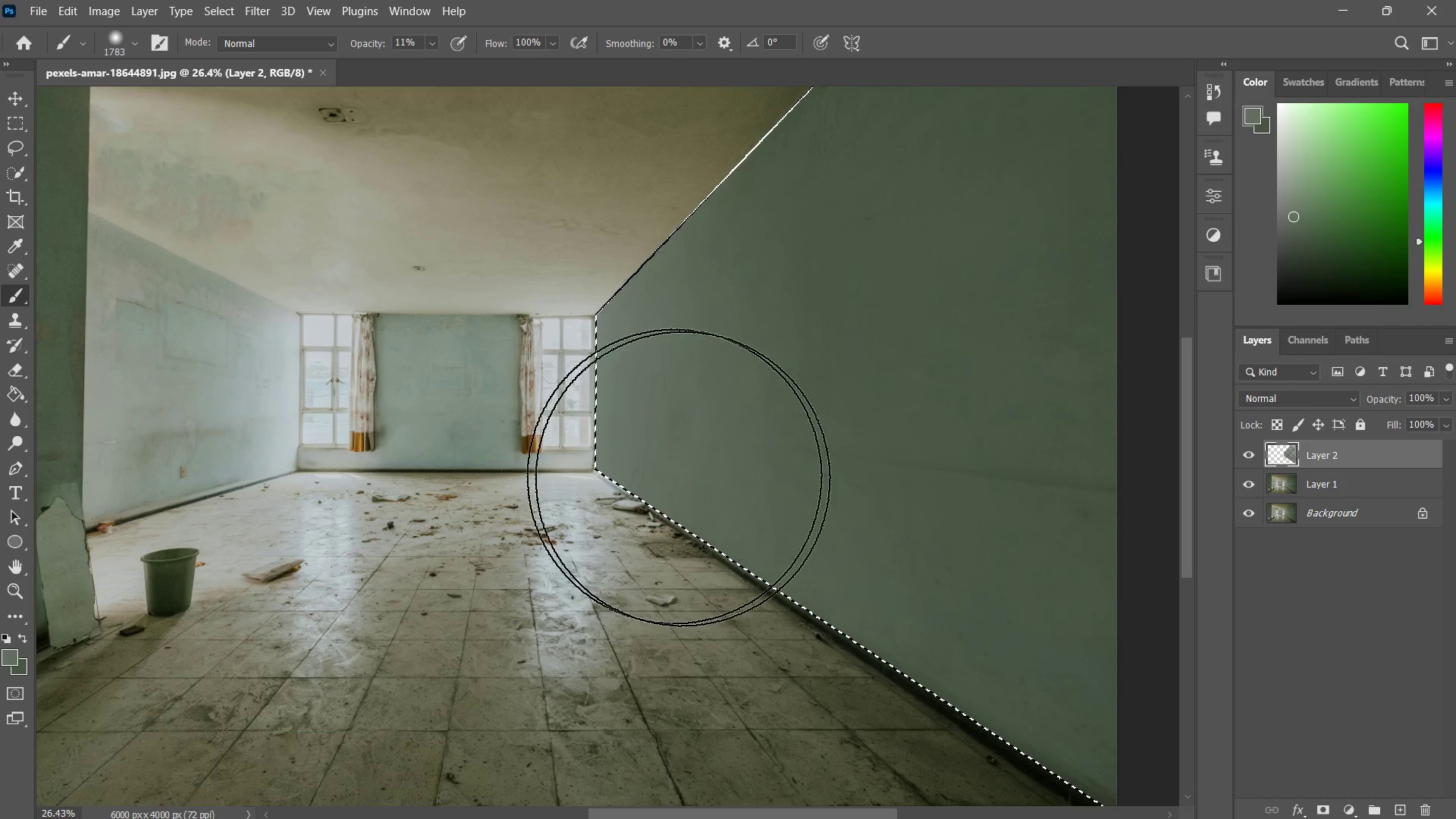 
hold_key(key=AltLeft, duration=0.67)
 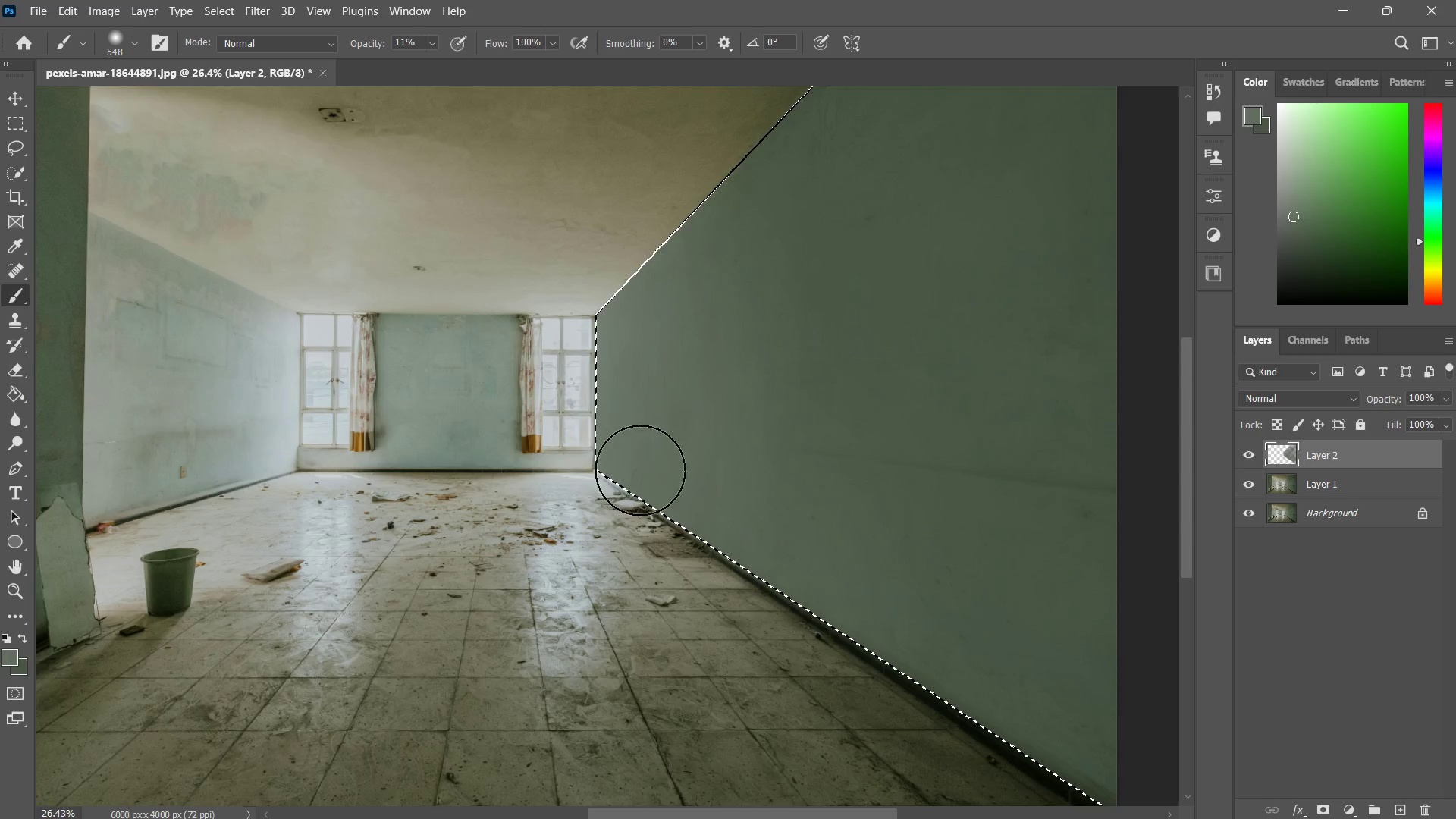 
left_click_drag(start_coordinate=[642, 472], to_coordinate=[613, 497])
 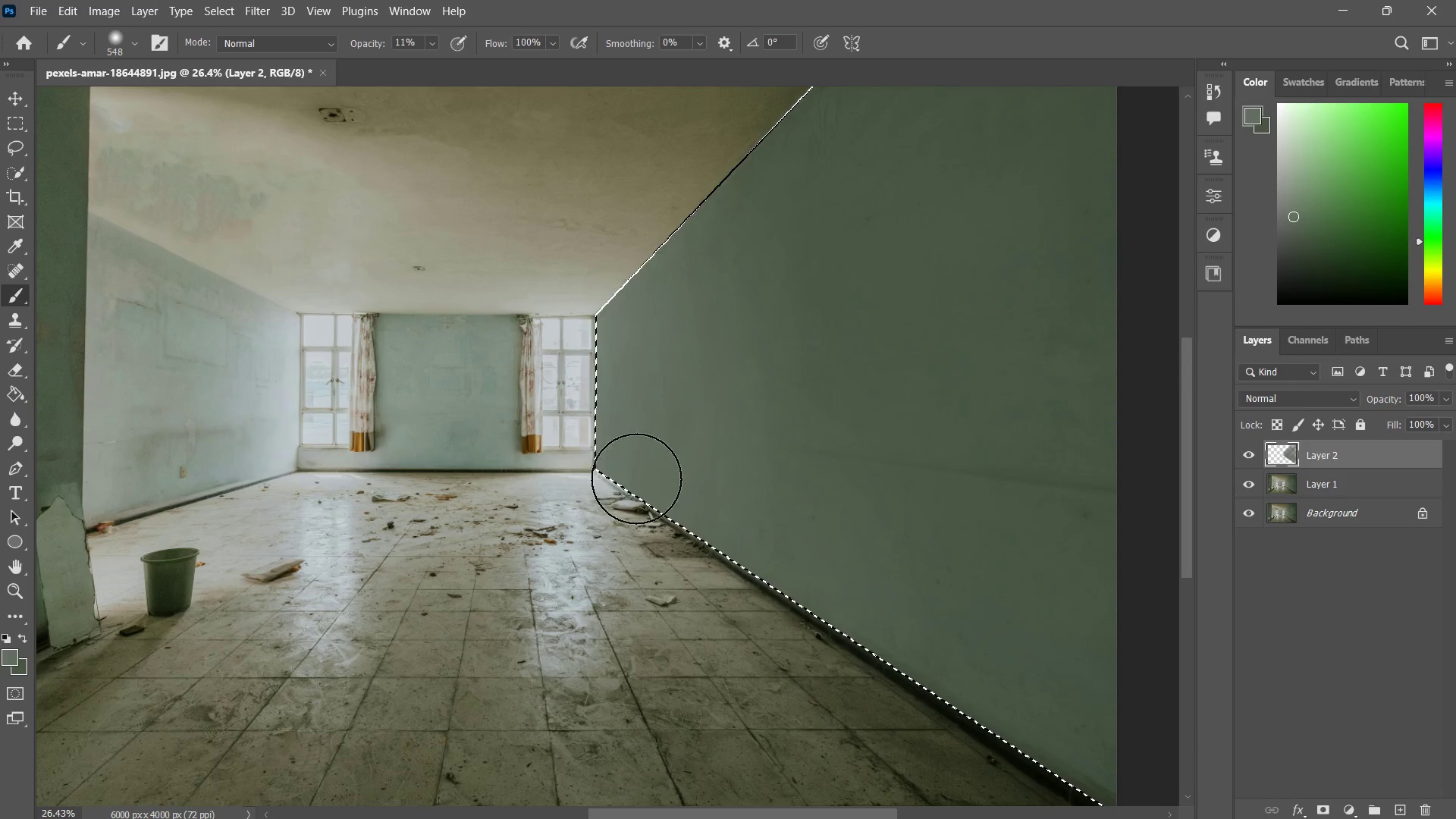 
left_click_drag(start_coordinate=[635, 479], to_coordinate=[636, 488])
 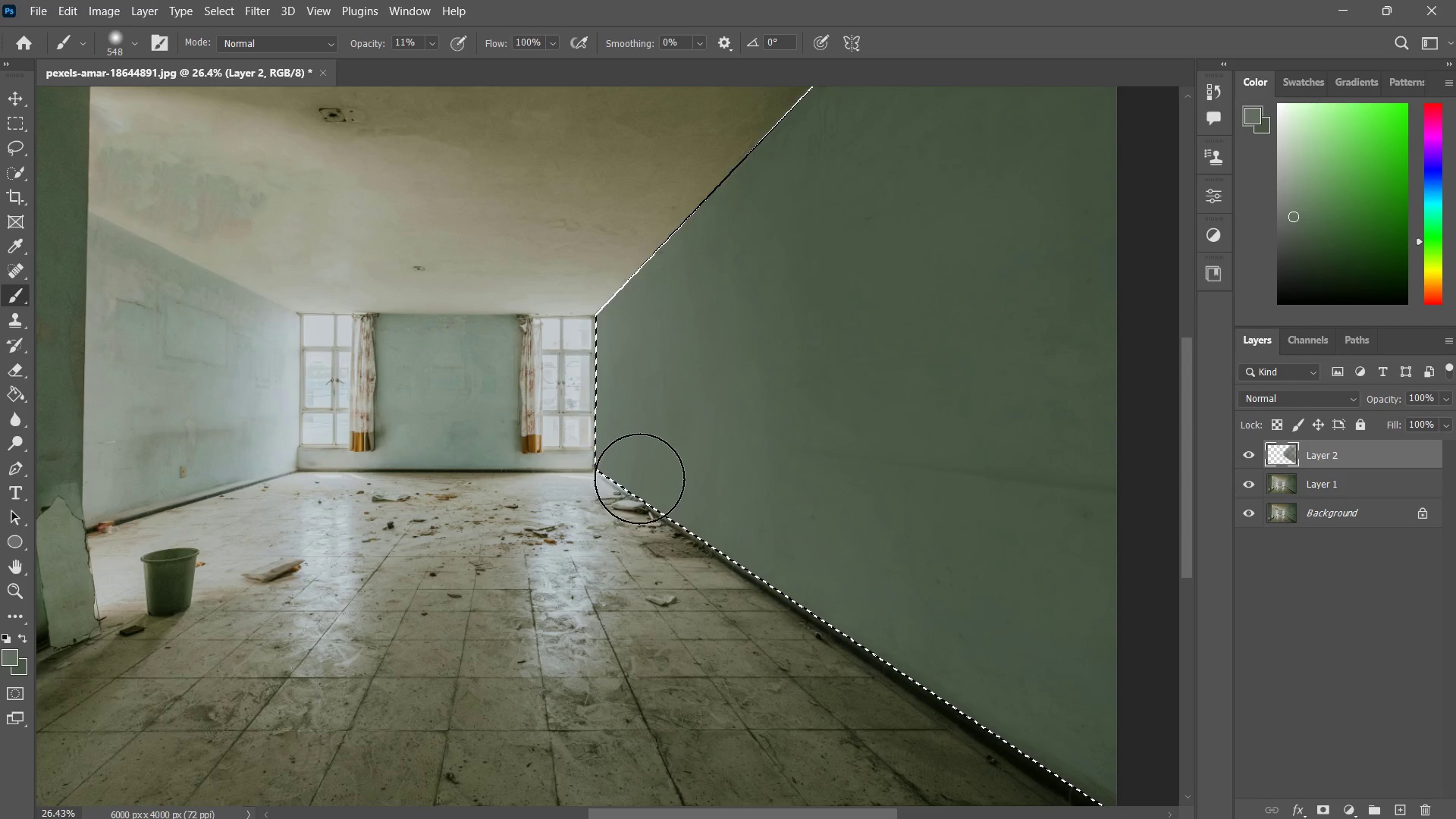 
left_click_drag(start_coordinate=[639, 477], to_coordinate=[621, 499])
 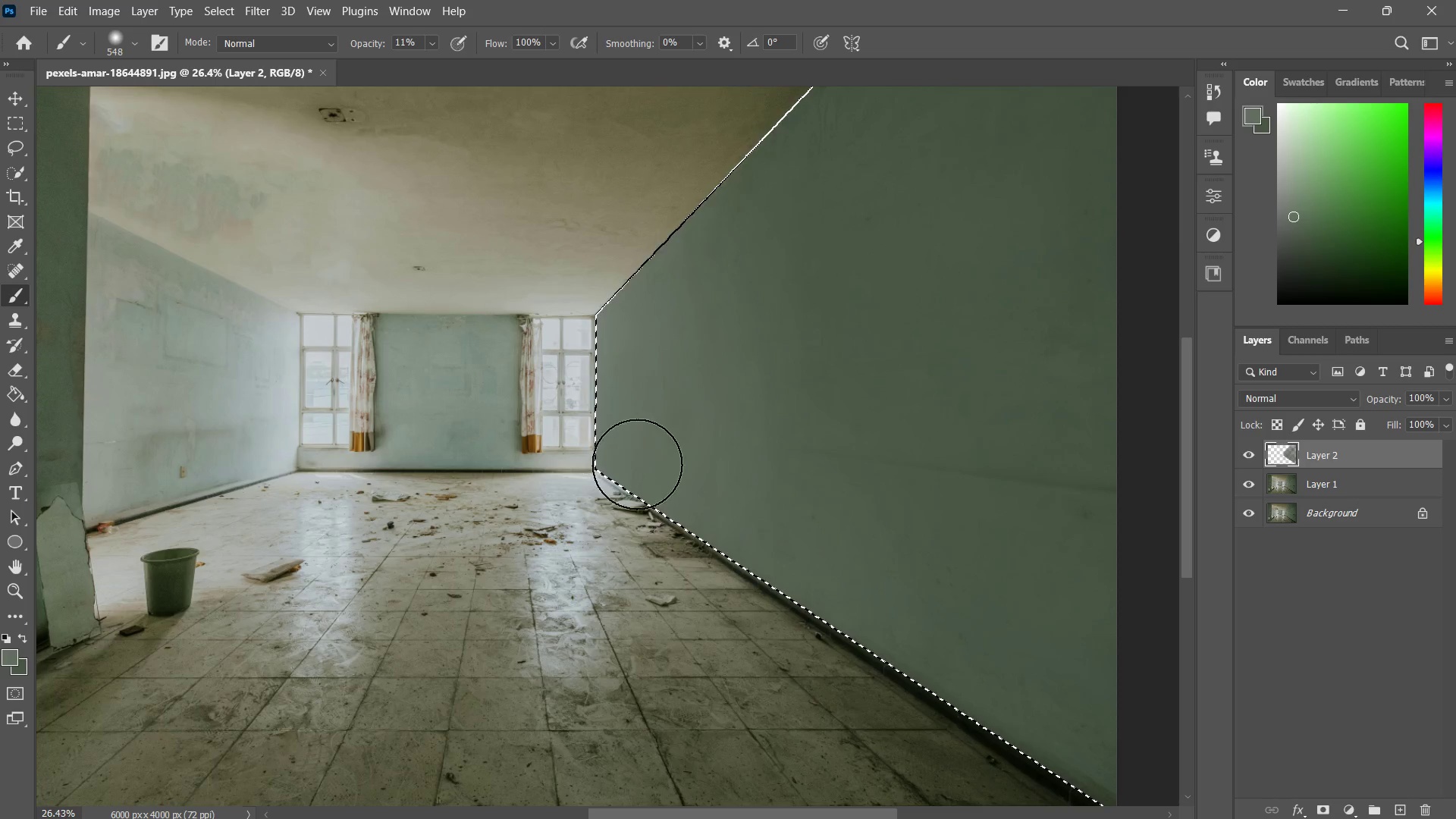 
left_click_drag(start_coordinate=[645, 457], to_coordinate=[626, 521])
 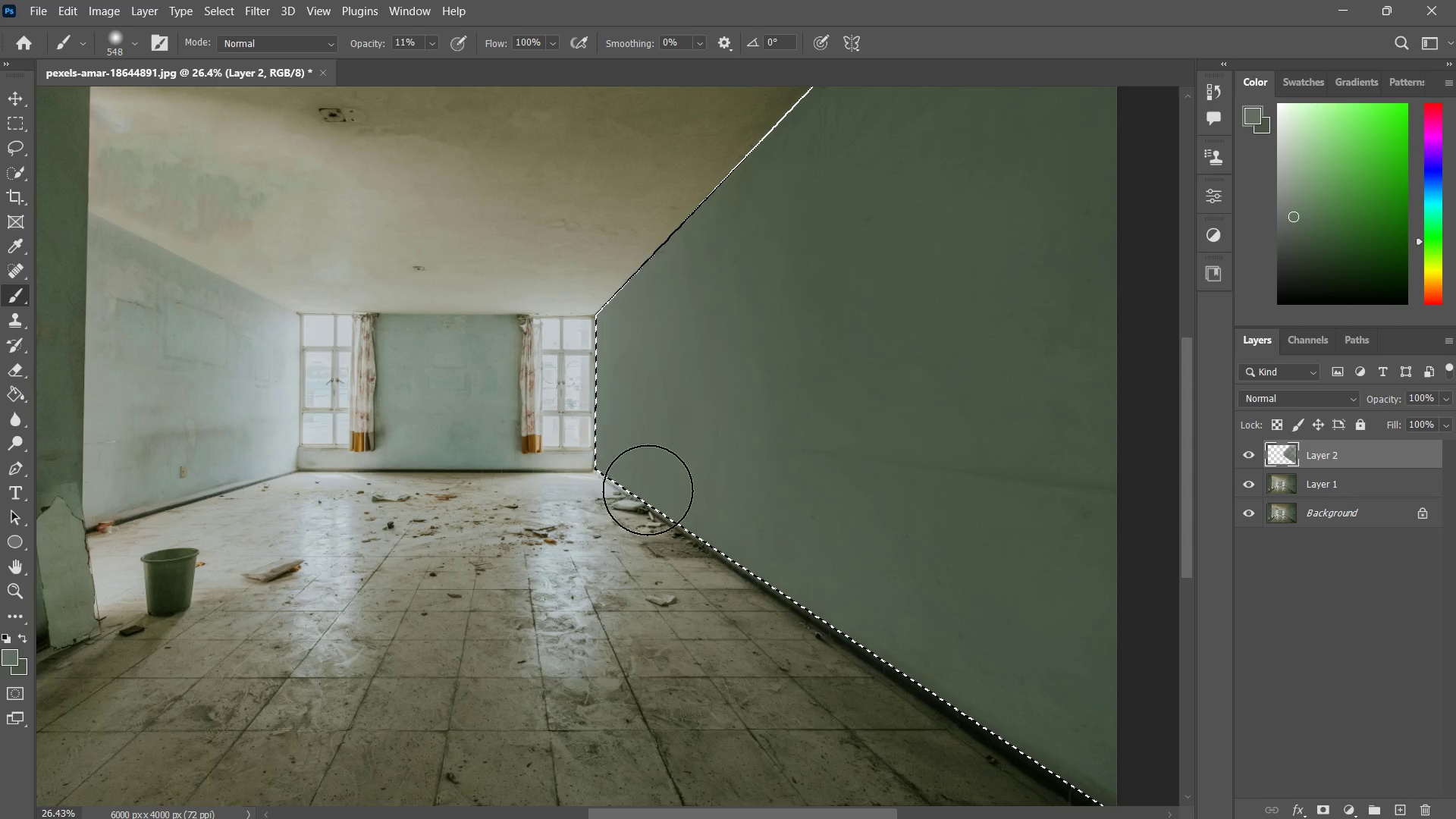 
left_click_drag(start_coordinate=[642, 446], to_coordinate=[642, 490])
 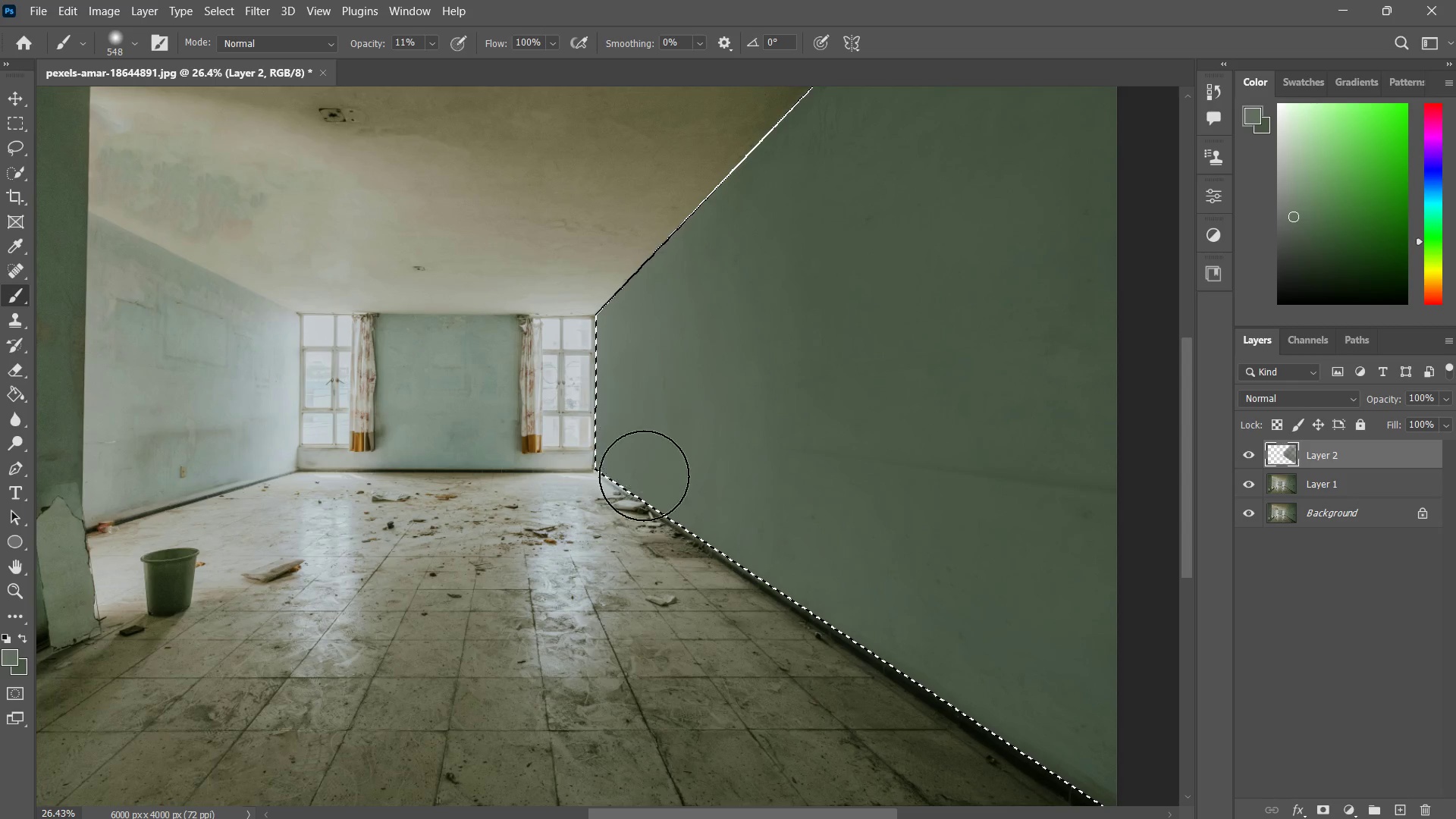 
left_click_drag(start_coordinate=[642, 444], to_coordinate=[641, 481])
 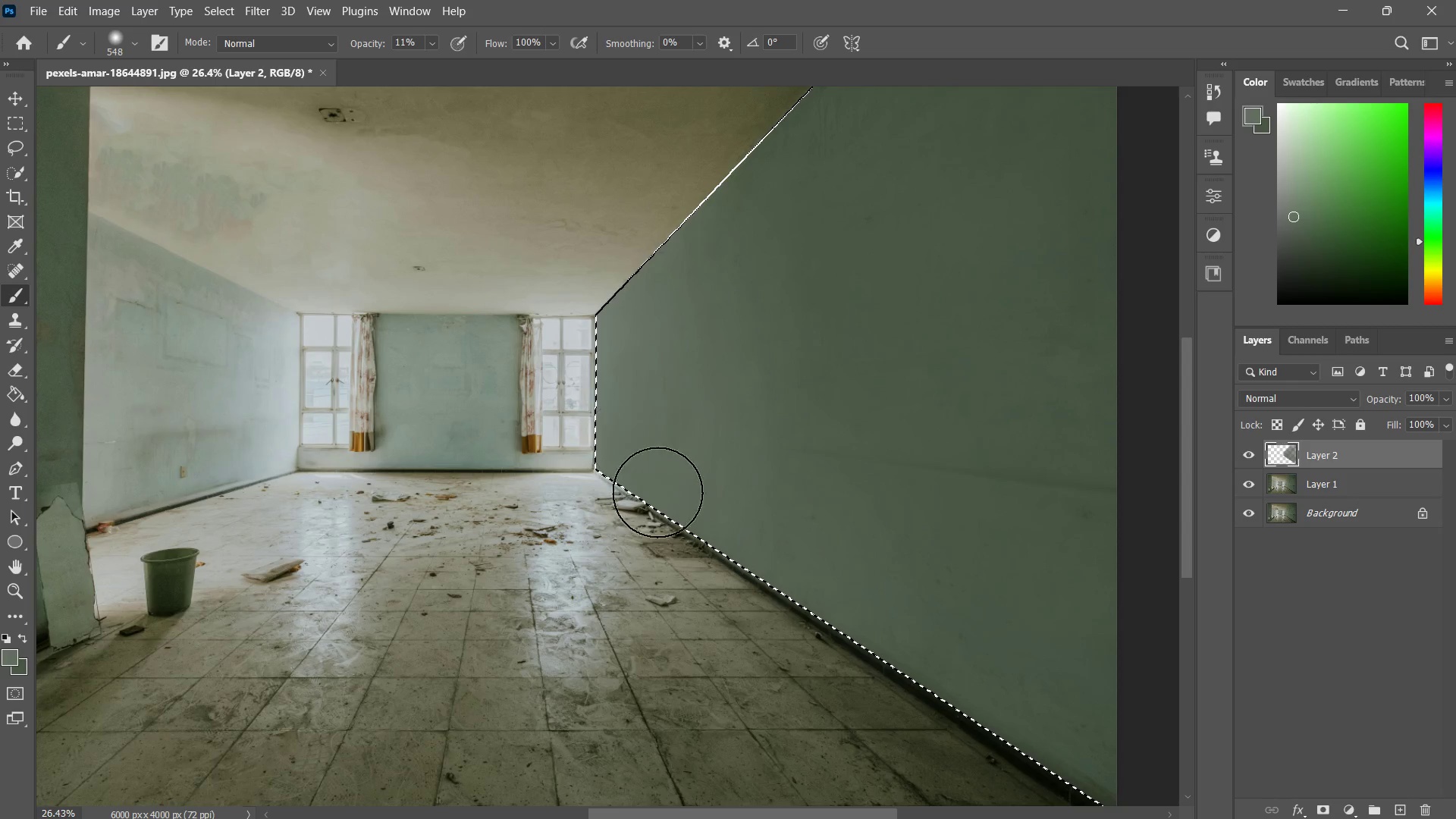 
left_click_drag(start_coordinate=[635, 438], to_coordinate=[656, 500])
 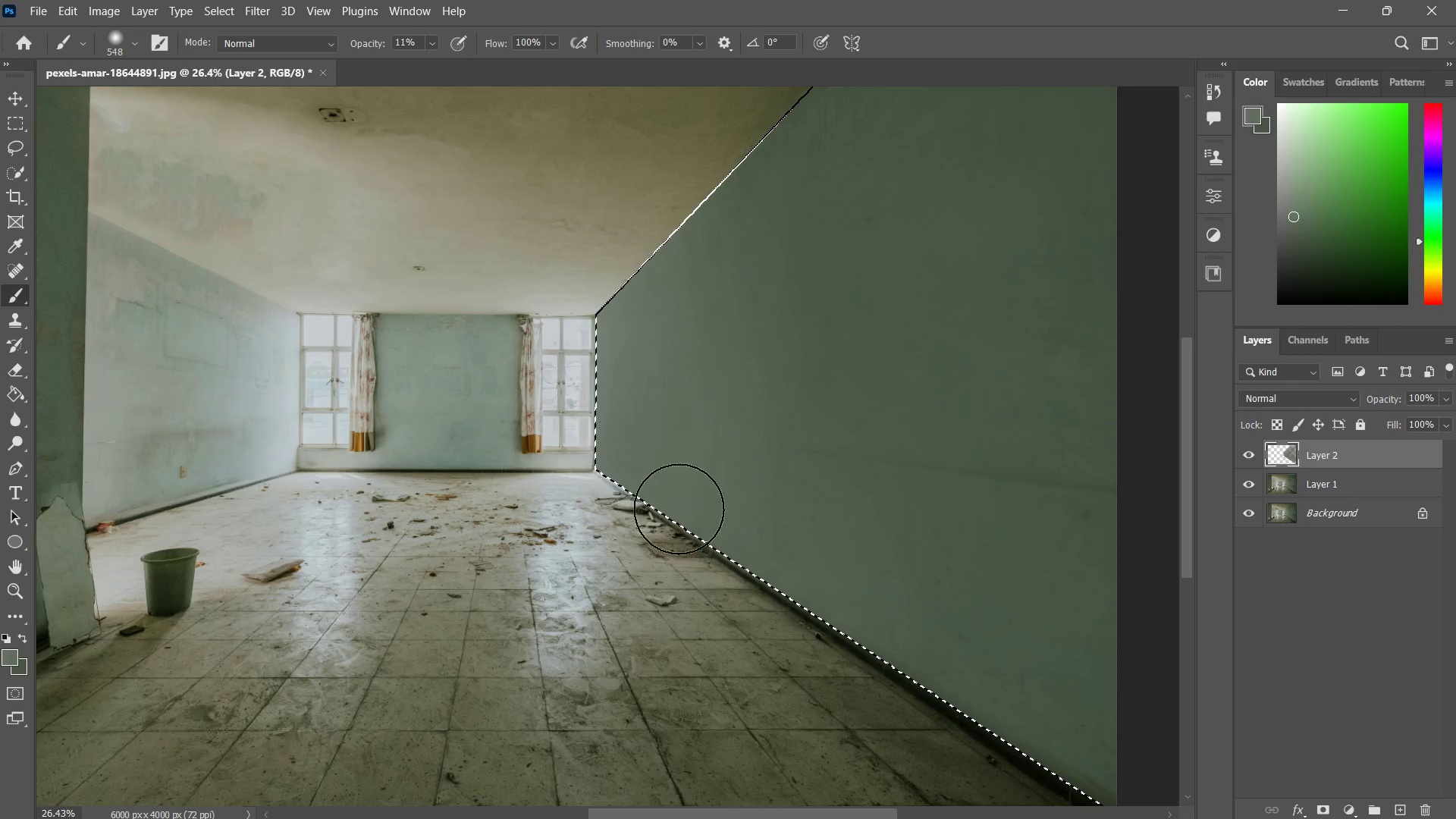 
left_click_drag(start_coordinate=[635, 441], to_coordinate=[656, 488])
 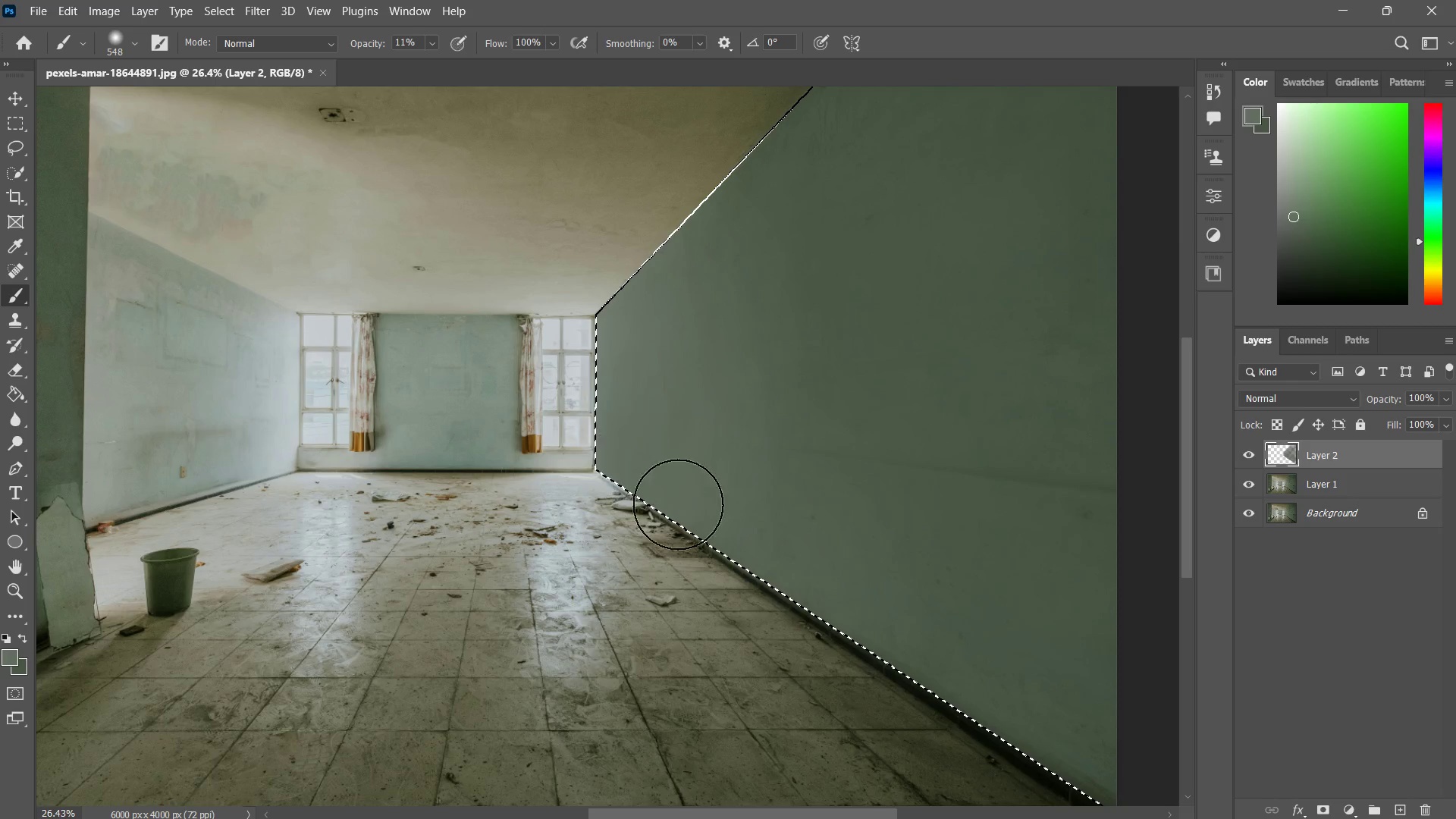 
left_click_drag(start_coordinate=[615, 435], to_coordinate=[670, 494])
 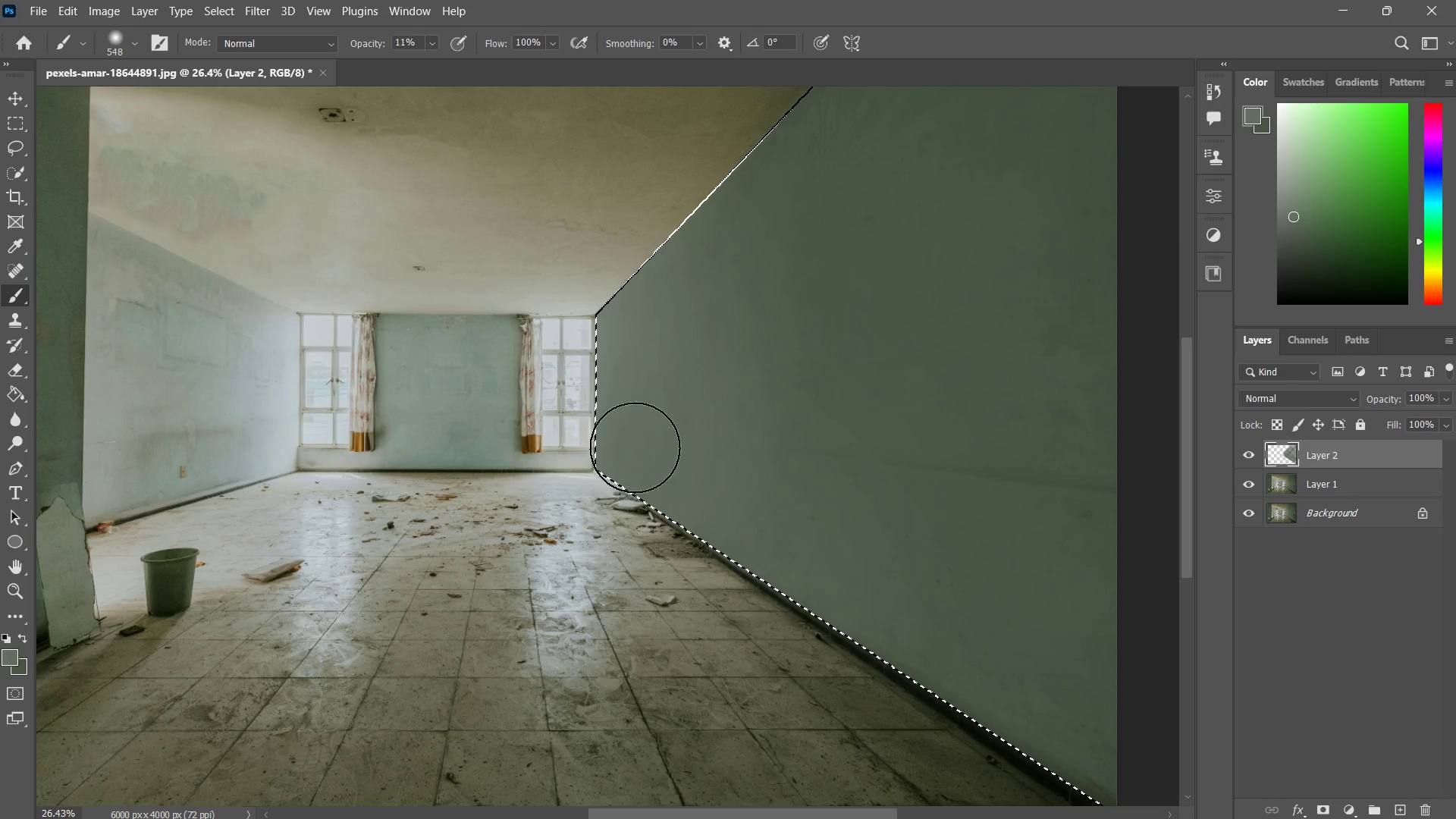 
left_click_drag(start_coordinate=[635, 446], to_coordinate=[682, 514])
 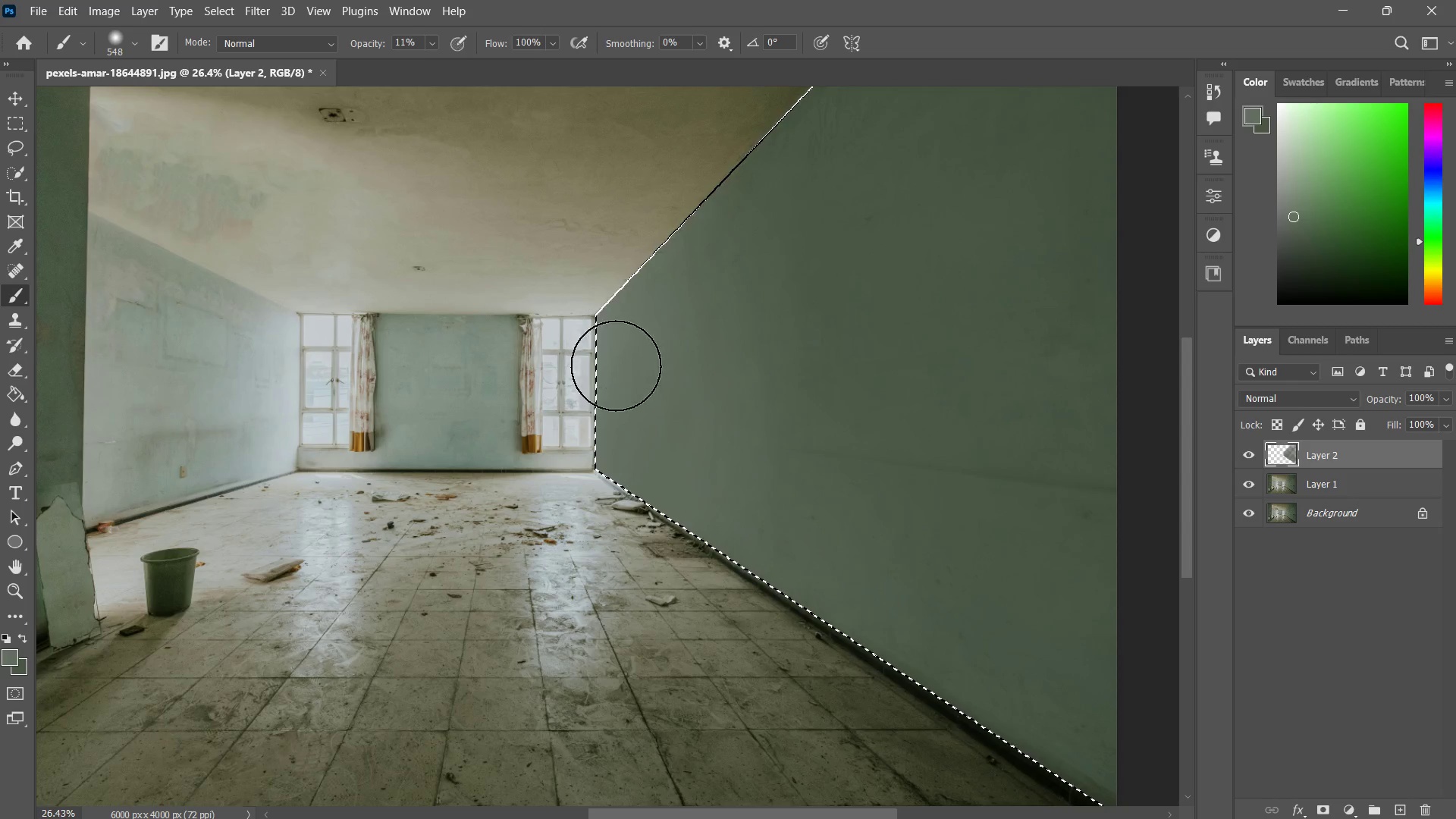 
left_click_drag(start_coordinate=[621, 302], to_coordinate=[607, 419])
 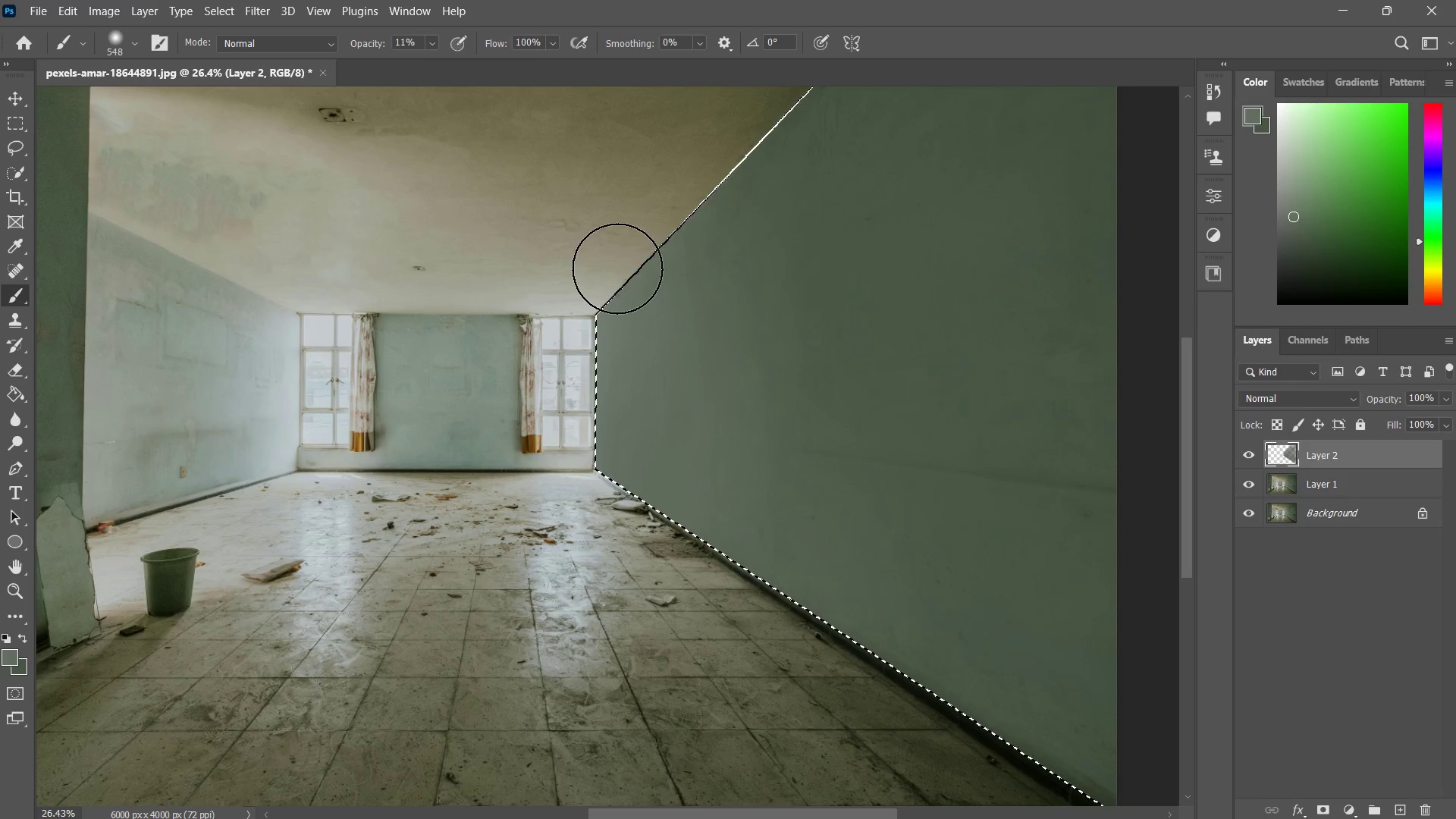 
left_click_drag(start_coordinate=[617, 268], to_coordinate=[761, 197])
 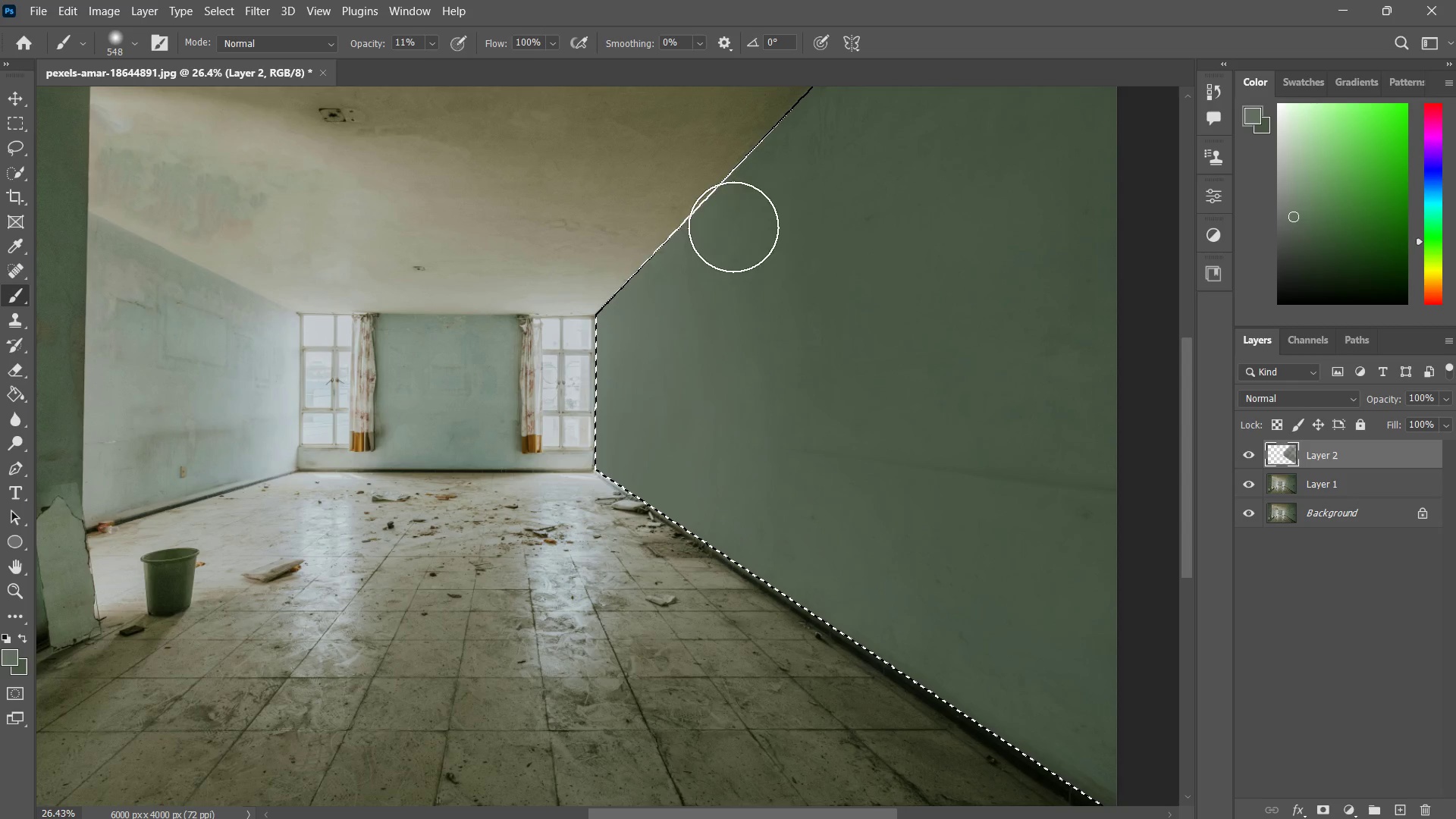 
left_click_drag(start_coordinate=[748, 212], to_coordinate=[677, 288])
 